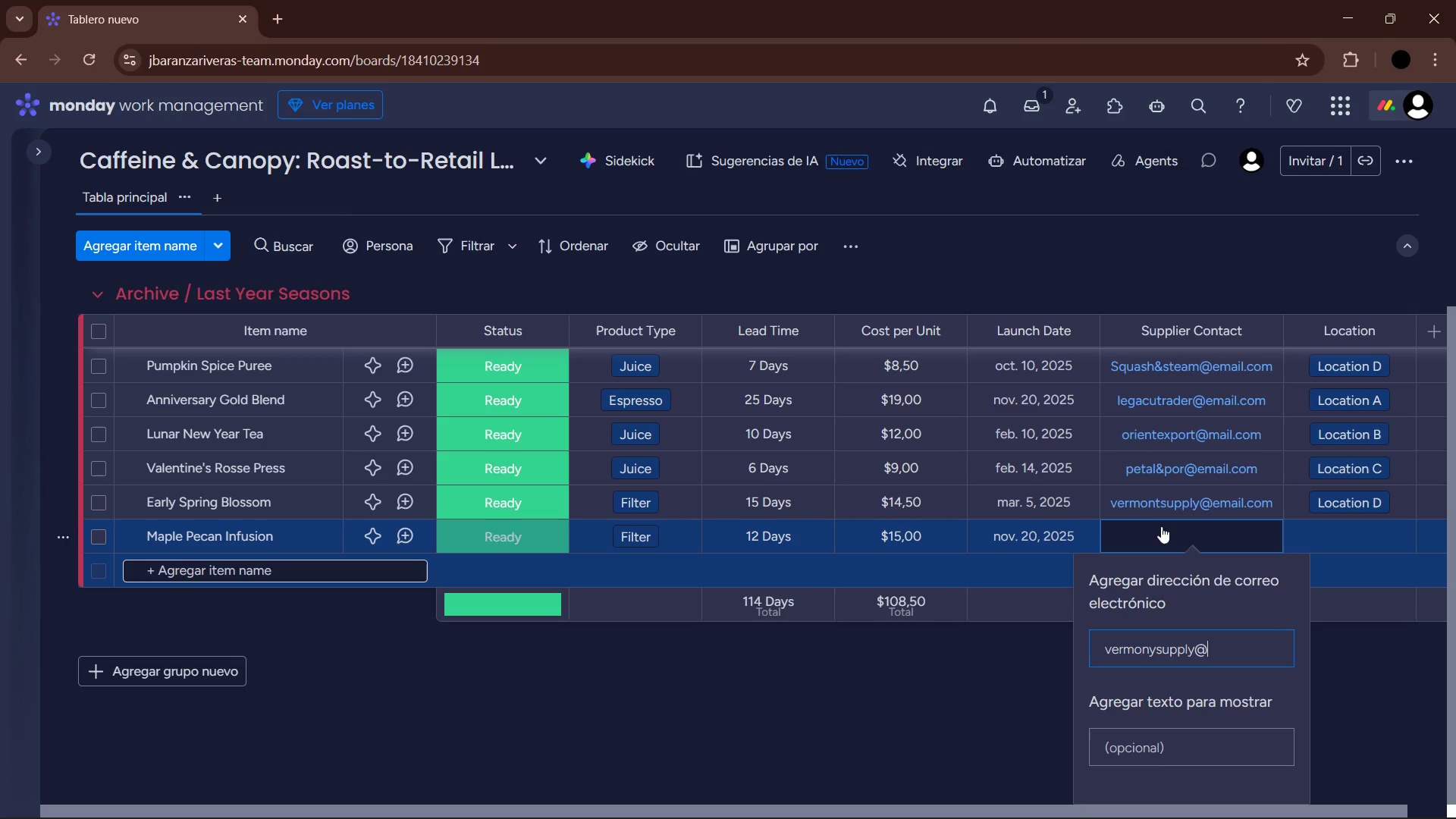 
type(e,ma)
key(Backspace)
key(Backspace)
type(ail.com)
 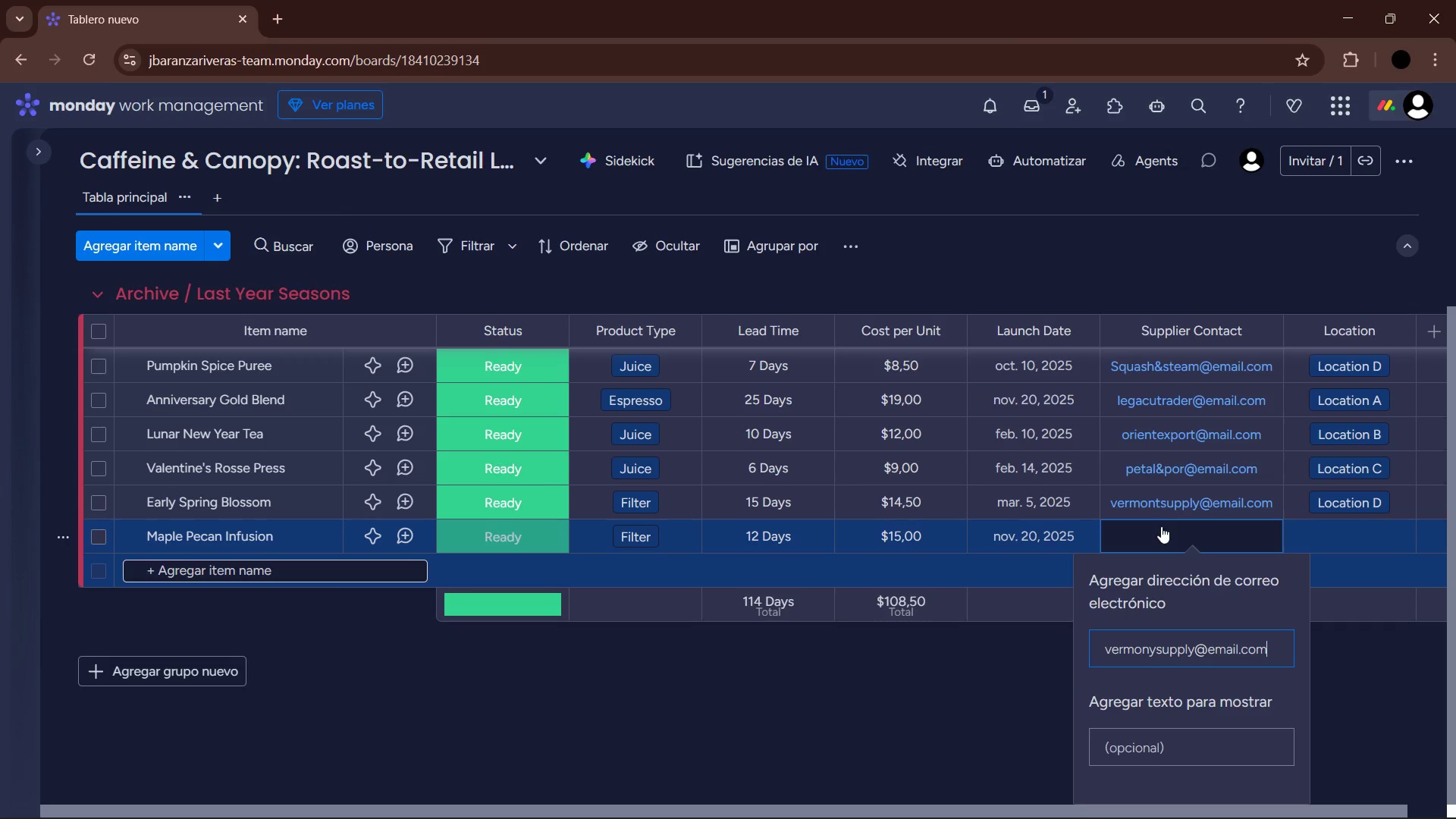 
key(Enter)
 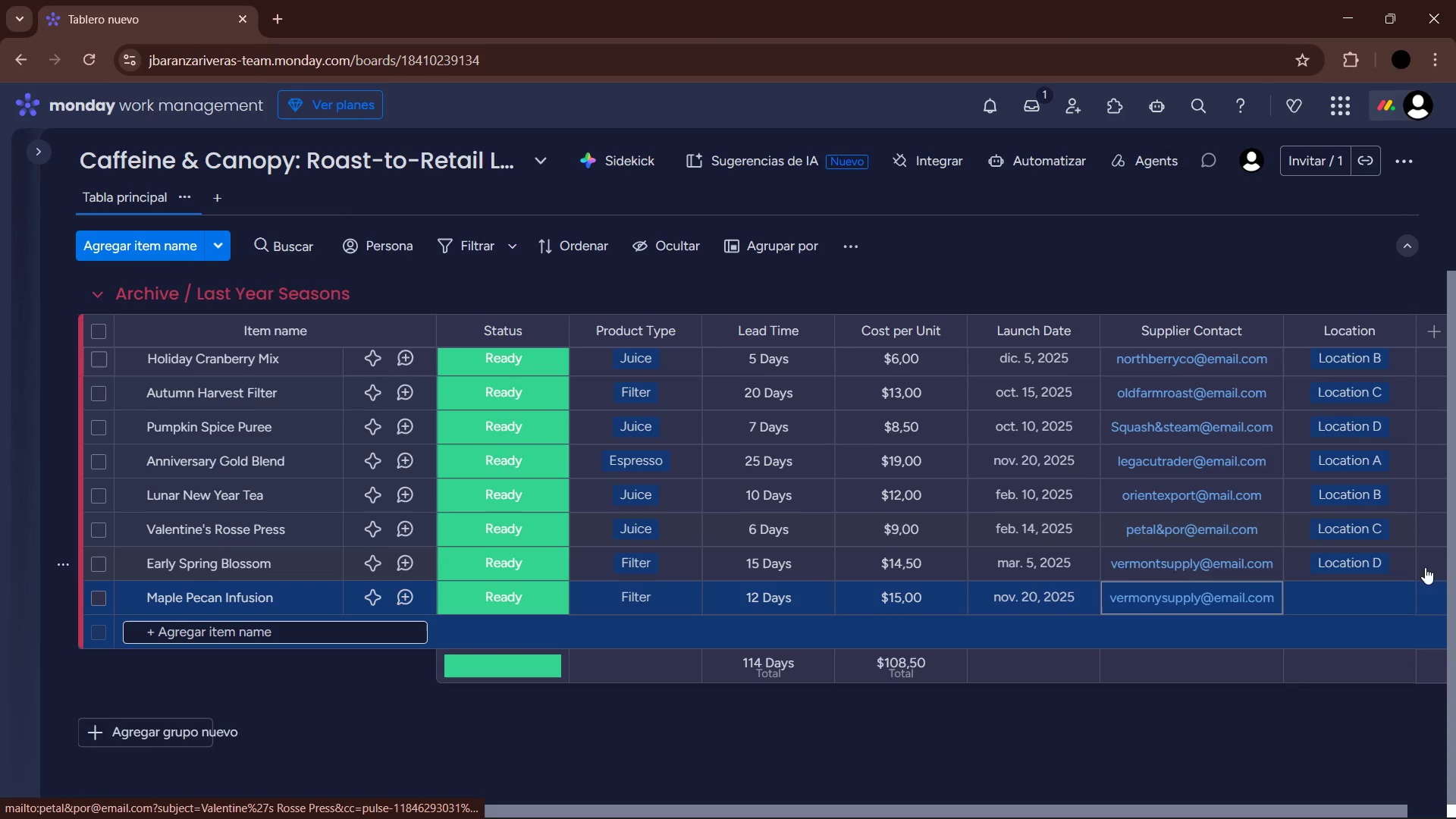 
left_click([1338, 593])
 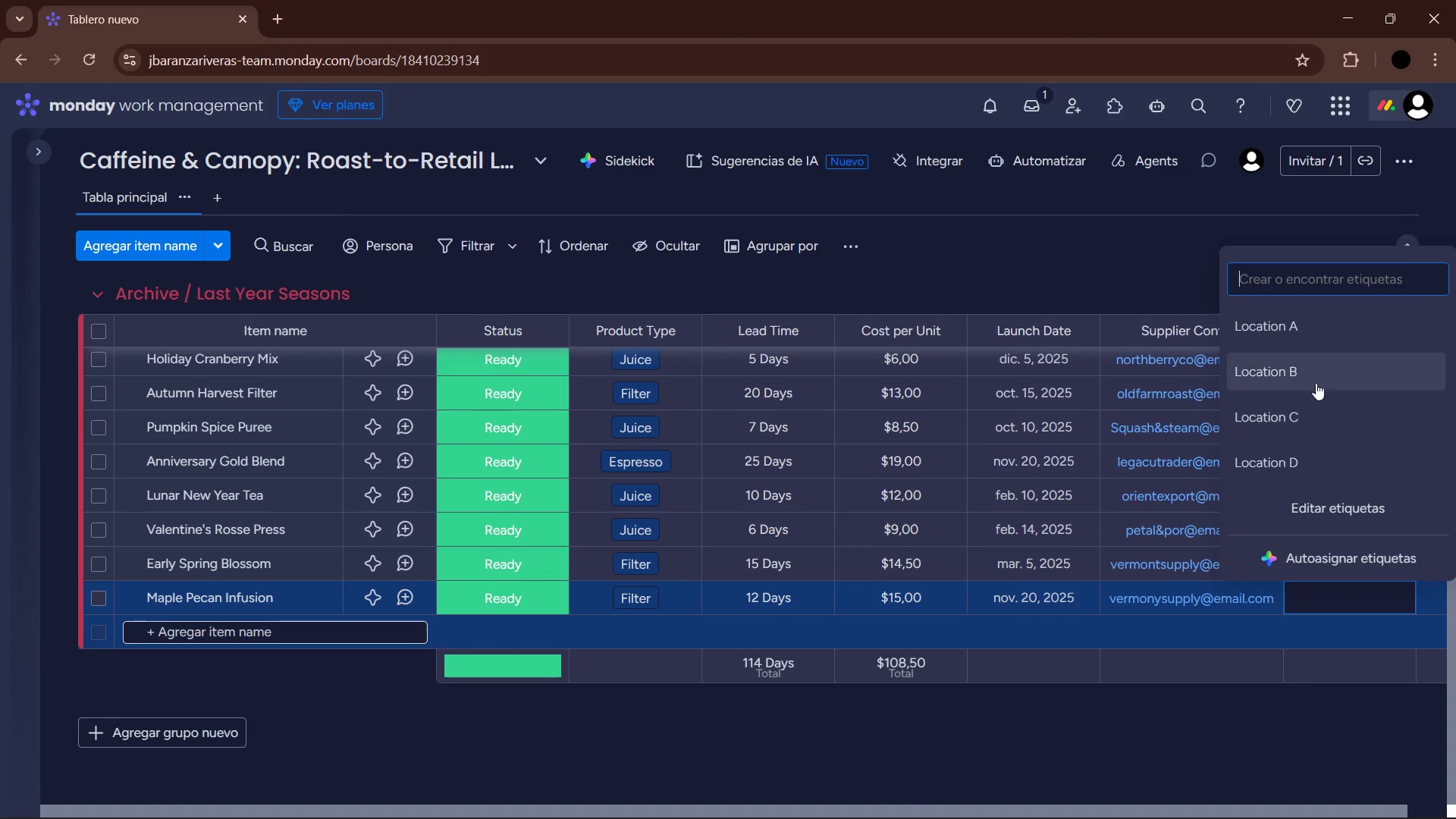 
left_click([1294, 325])
 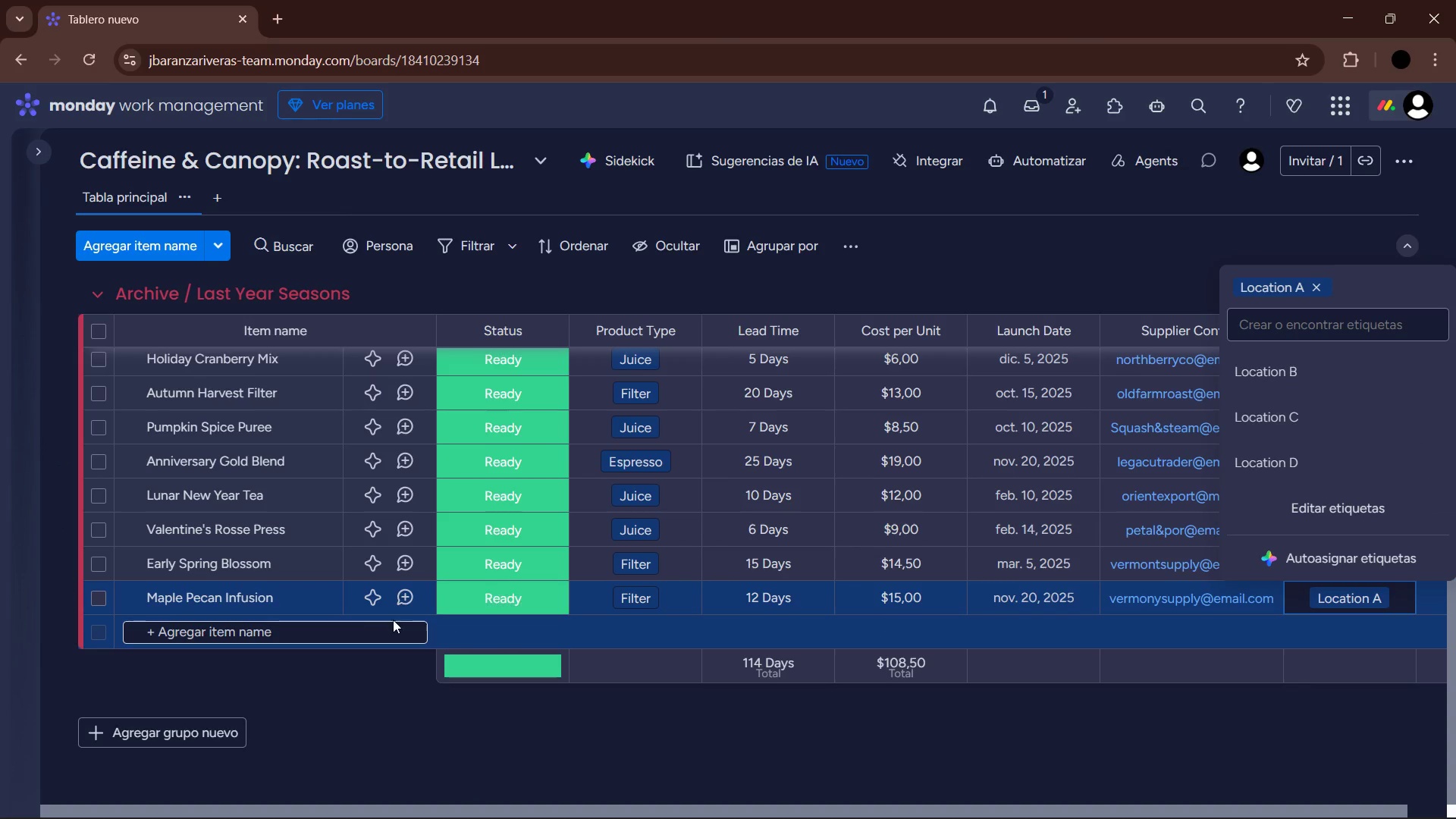 
left_click([359, 628])
 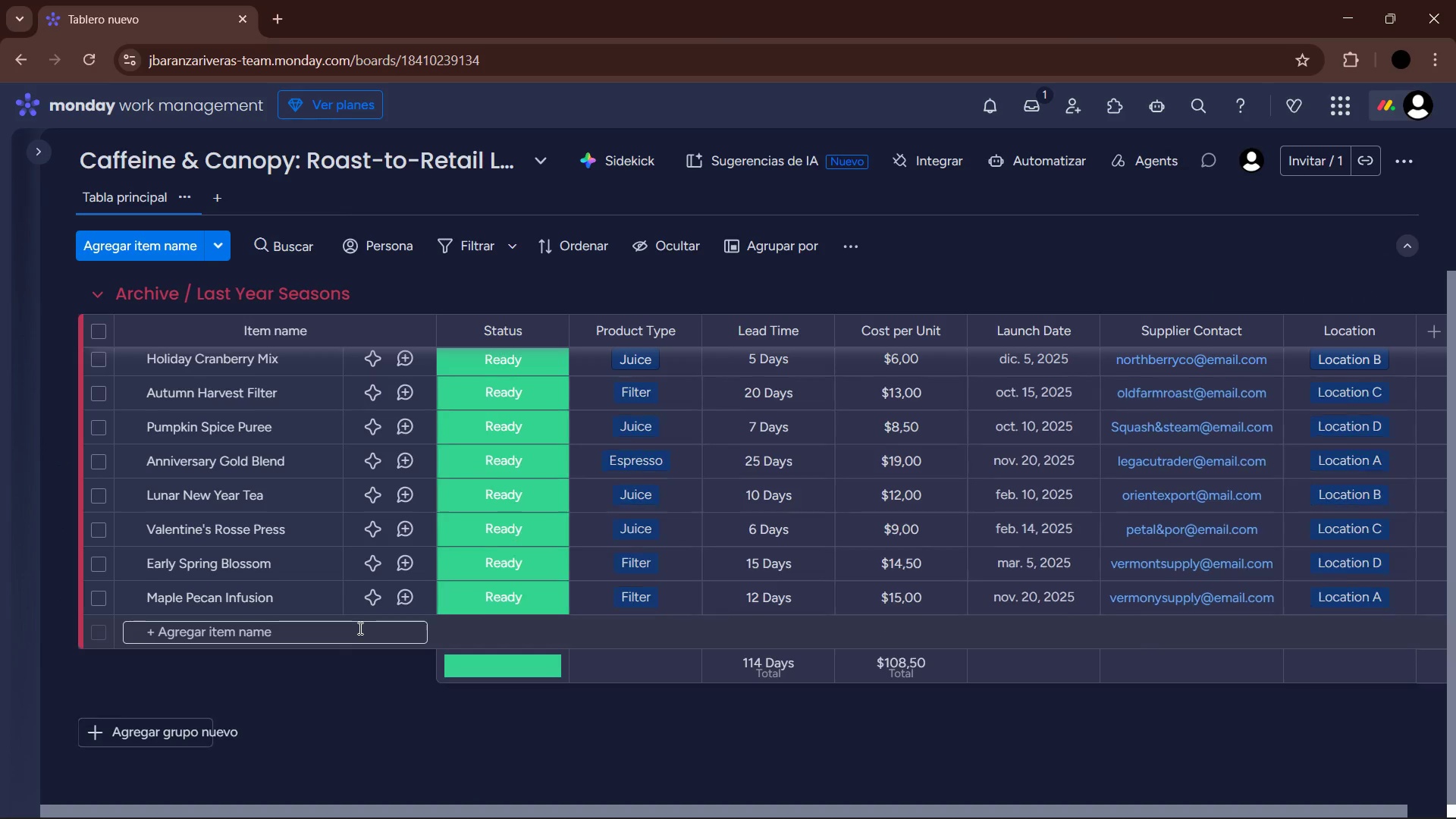 
left_click([359, 628])
 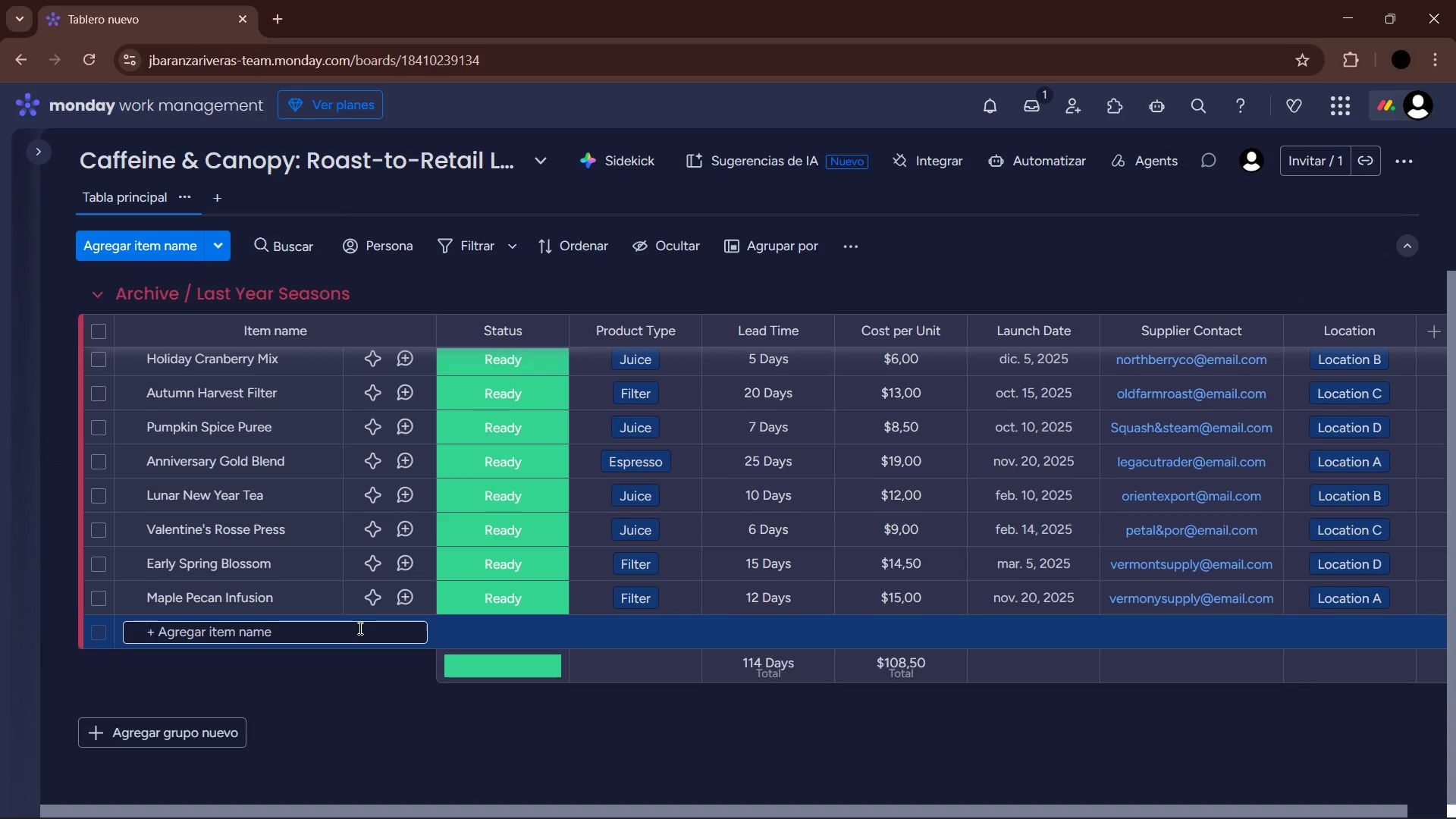 
type(Gingerbread Cold Foam )
 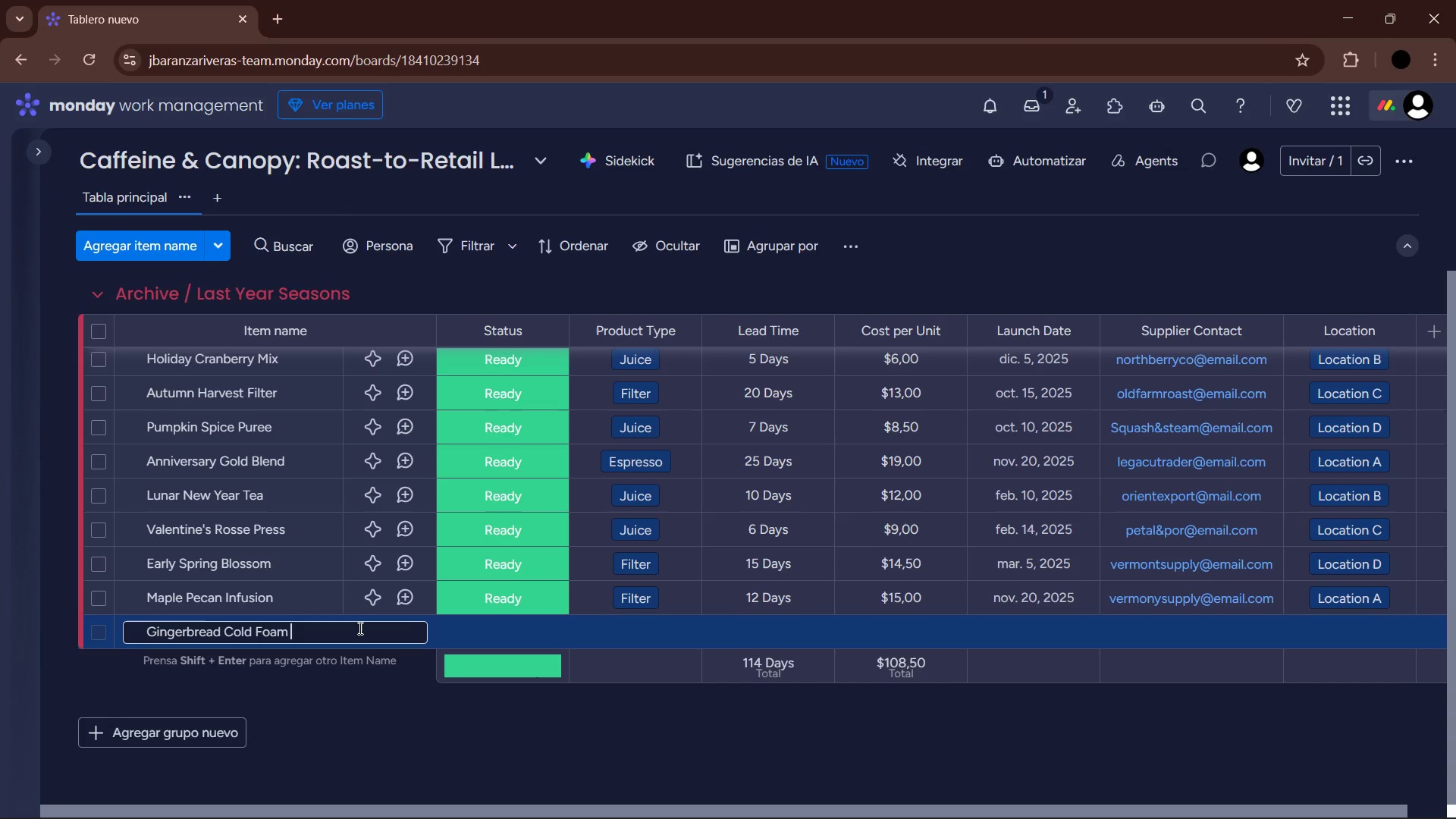 
key(Enter)
 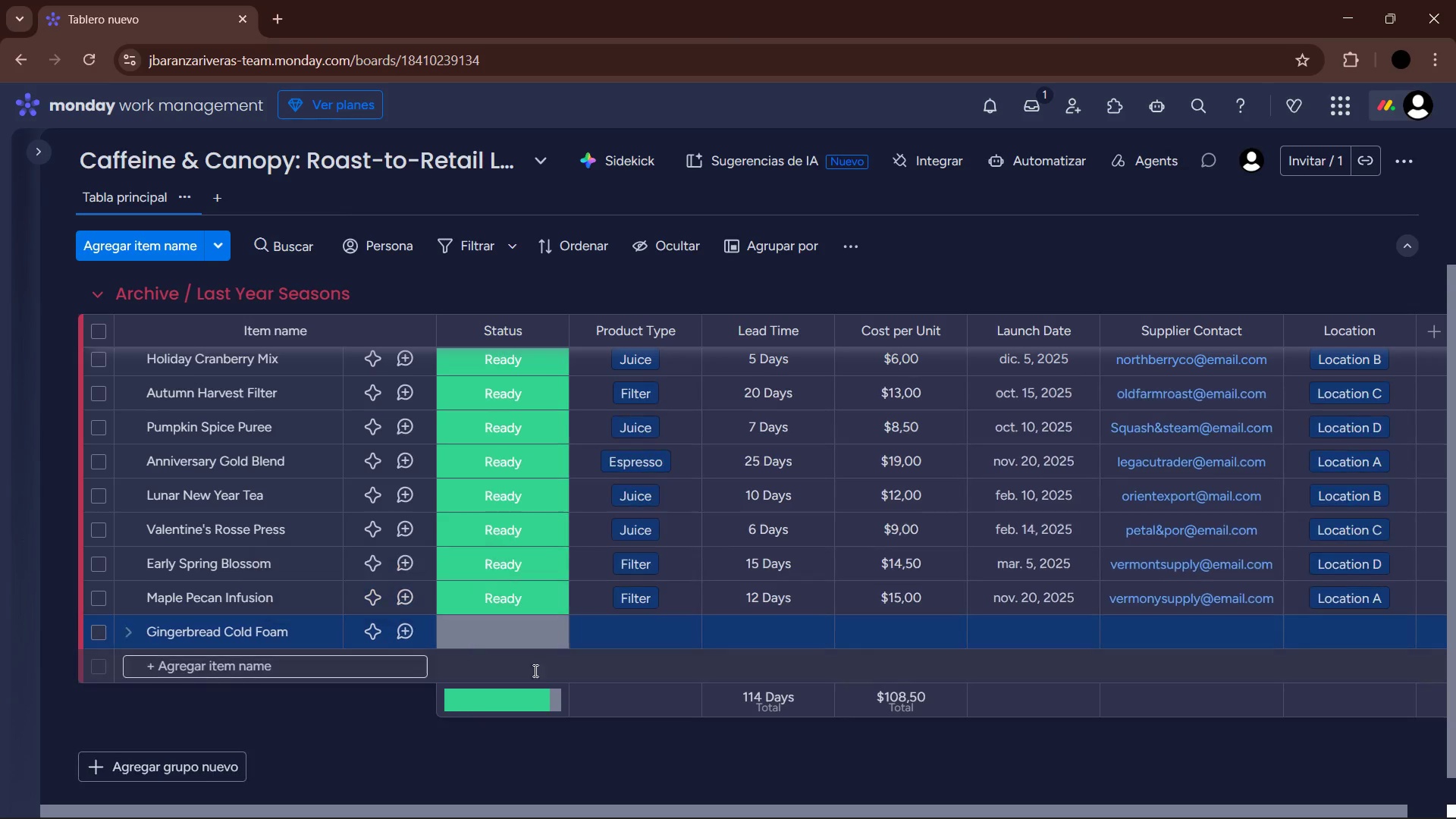 
left_click([495, 615])
 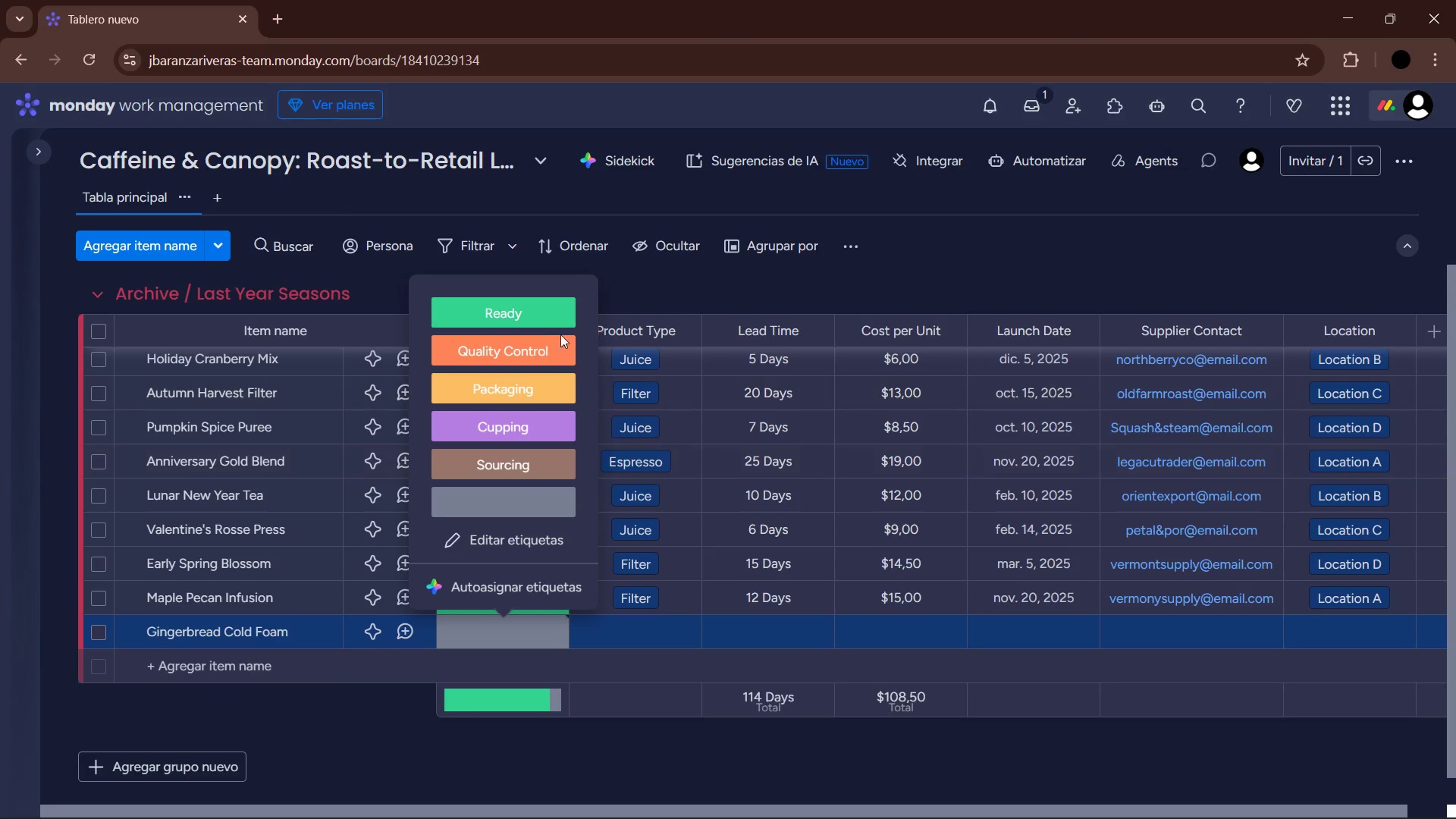 
left_click([548, 321])
 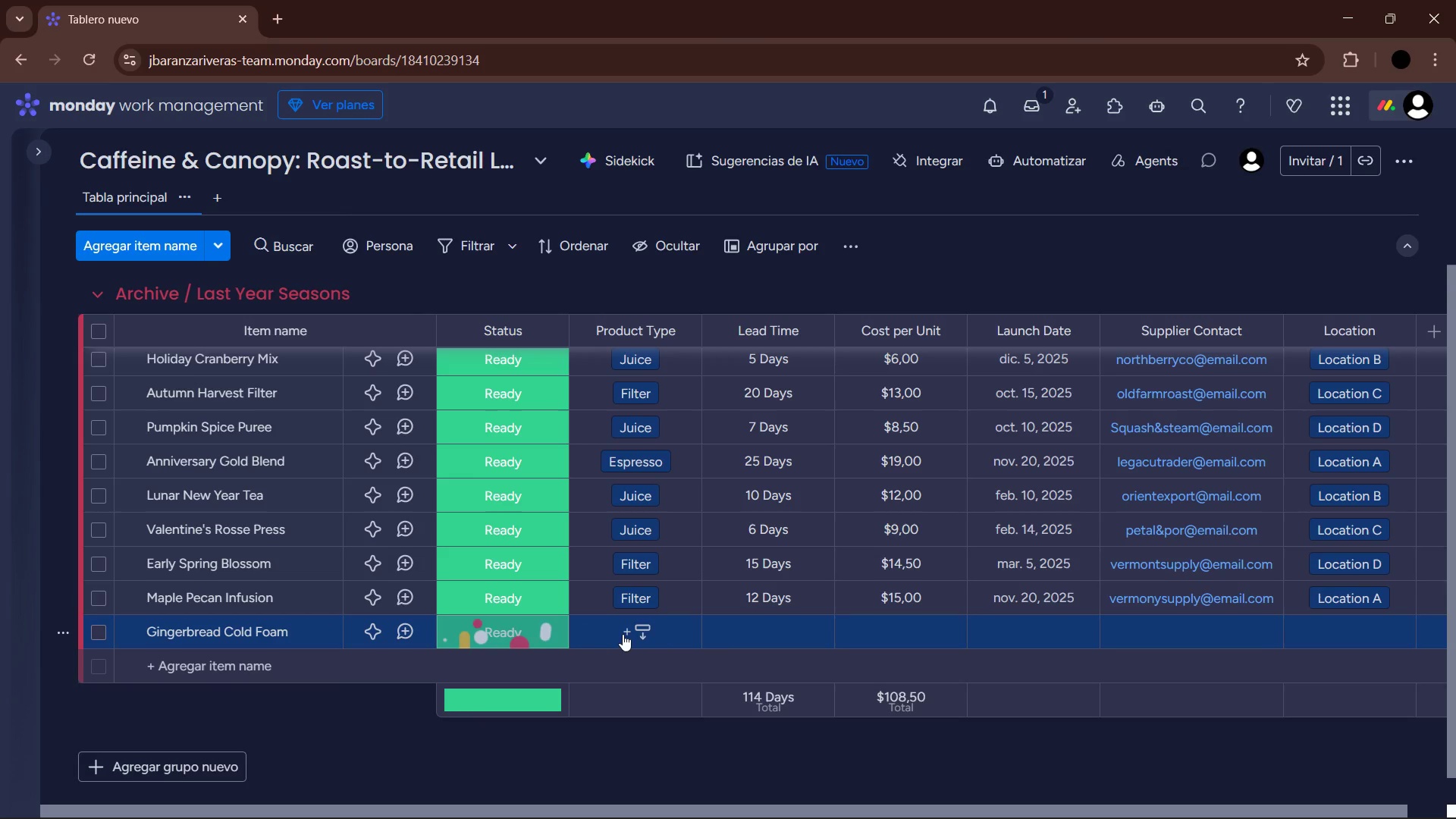 
left_click([624, 632])
 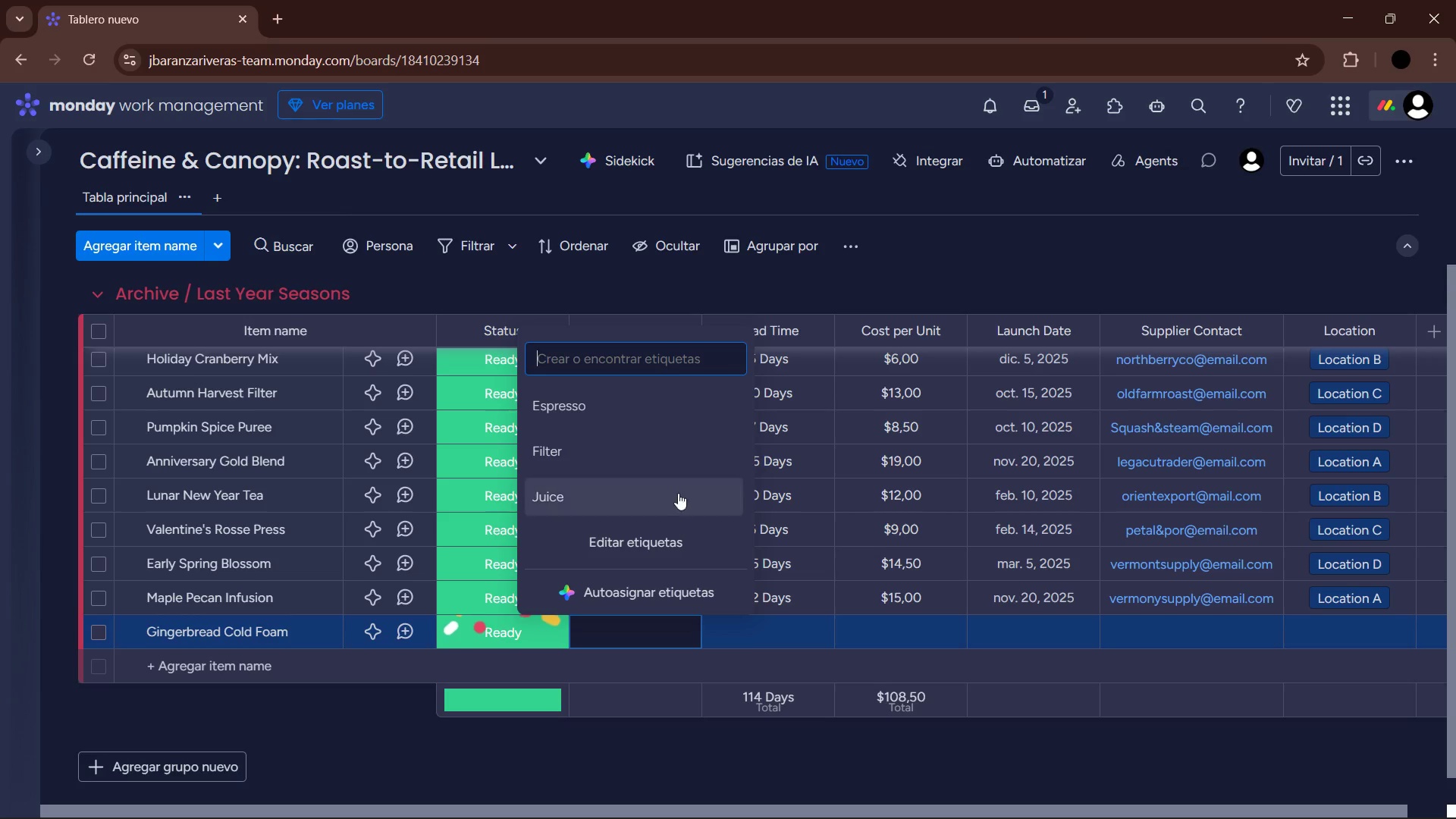 
left_click([637, 413])
 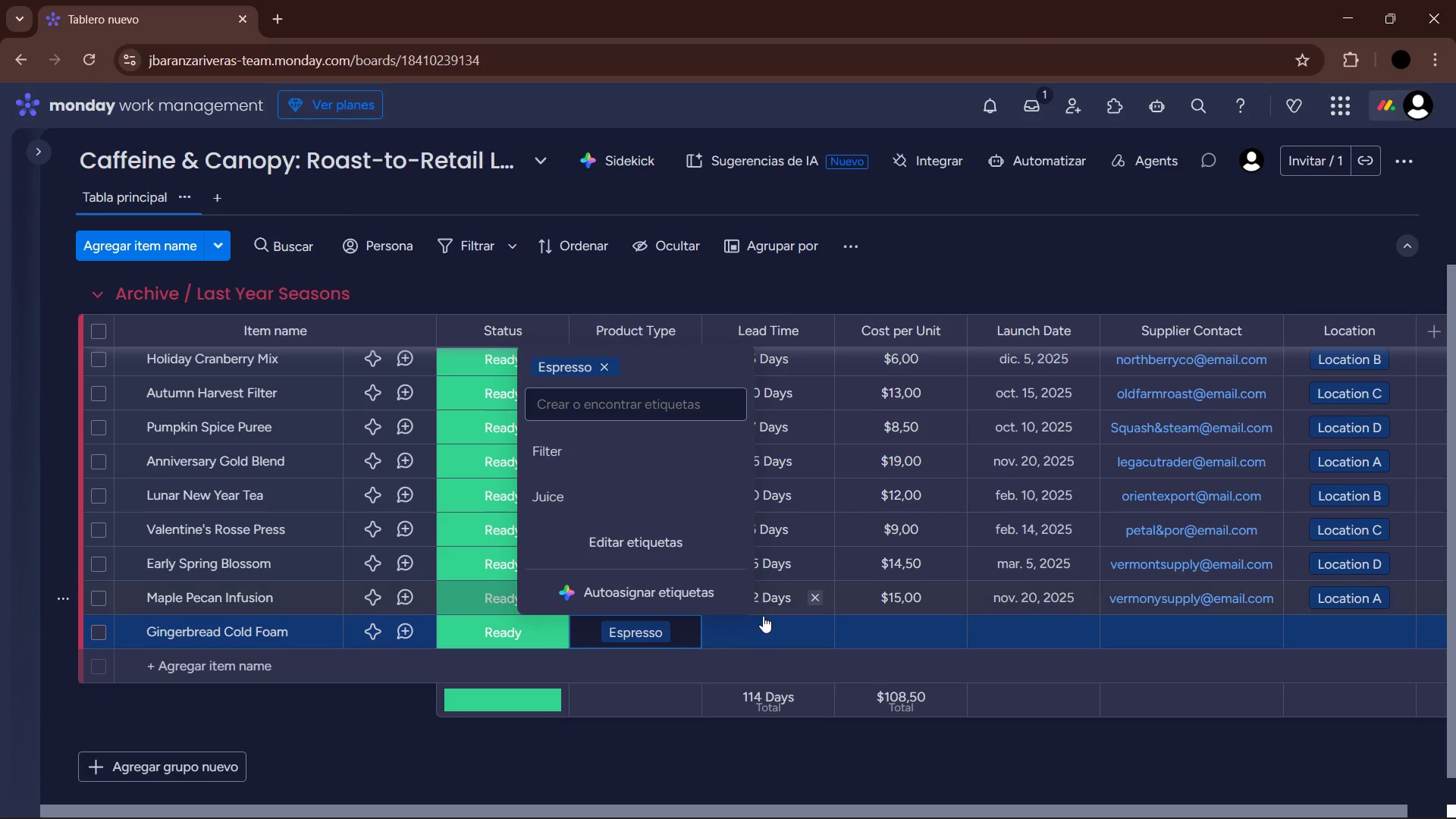 
left_click([767, 630])
 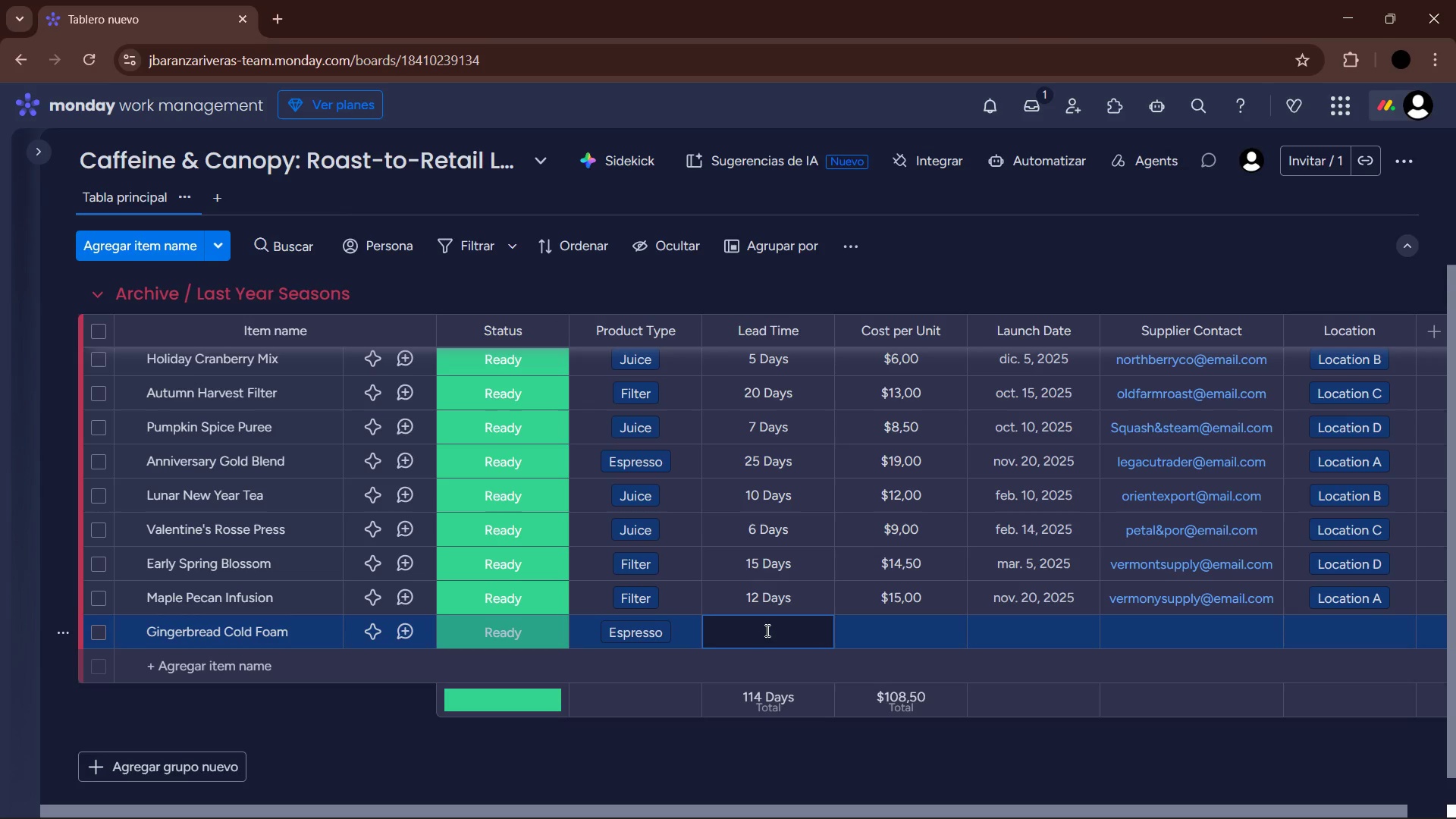 
key(Numpad8)
 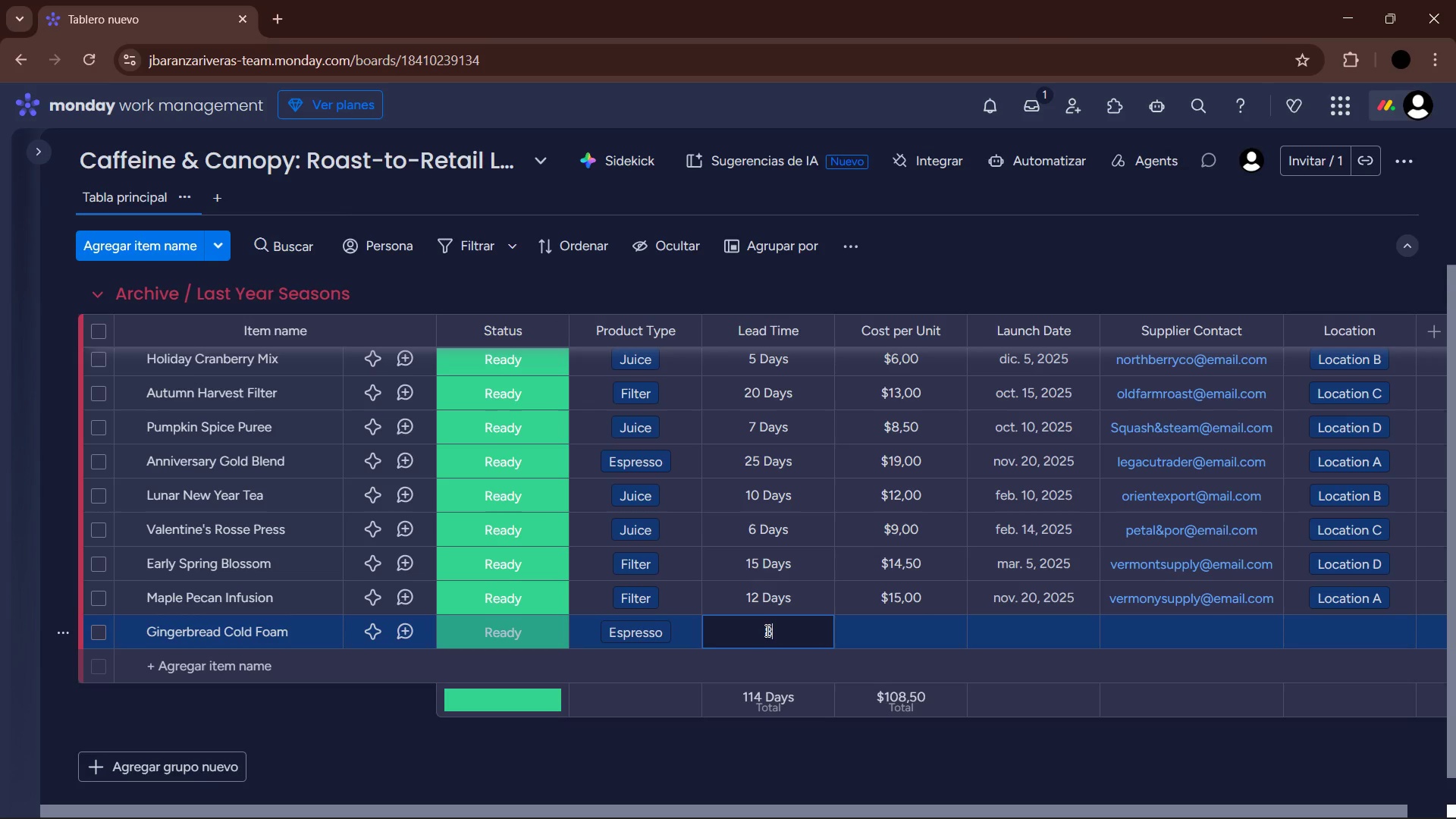 
key(Enter)
 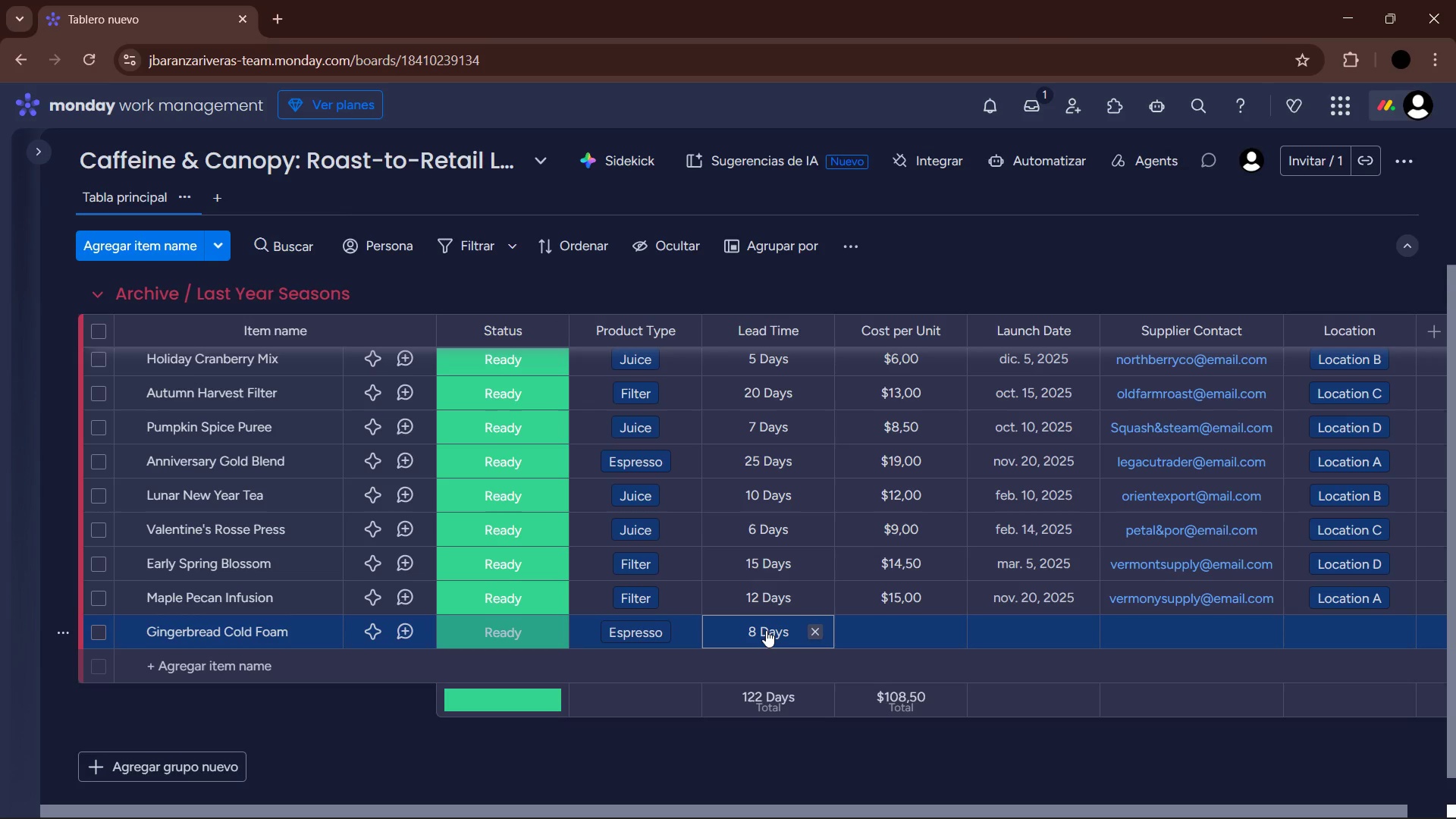 
key(ArrowRight)
 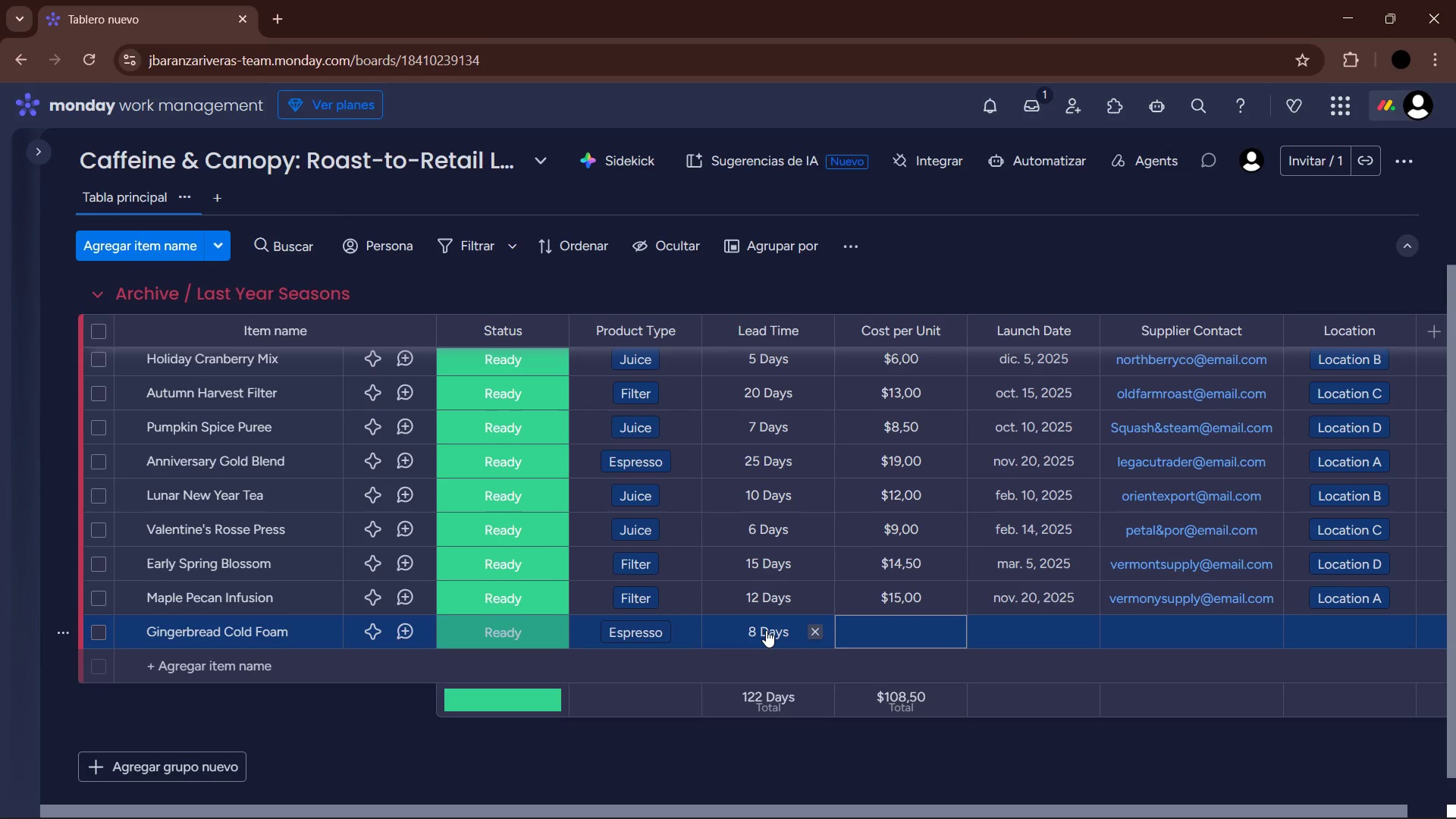 
key(Enter)
 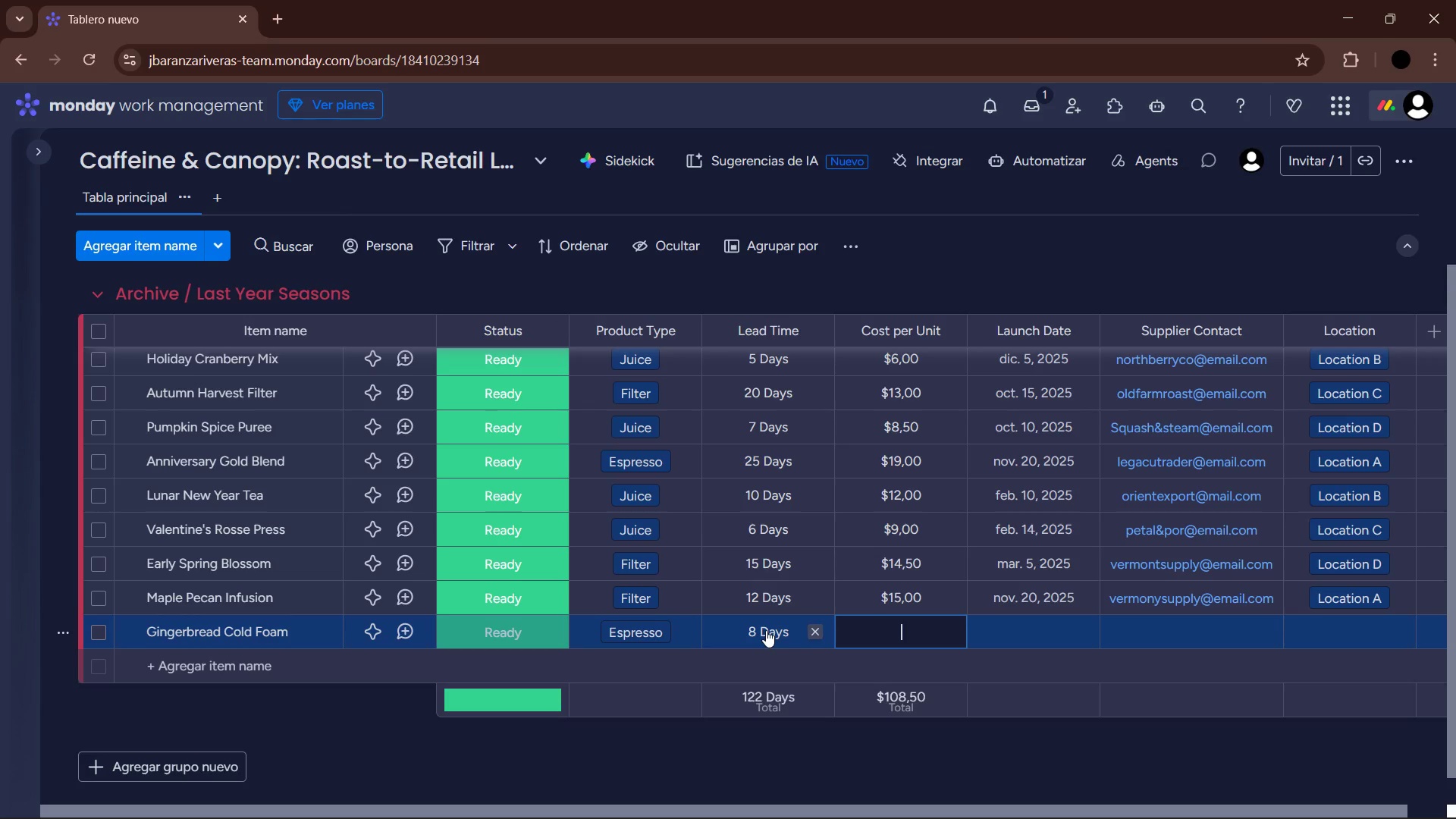 
key(Numpad7)
 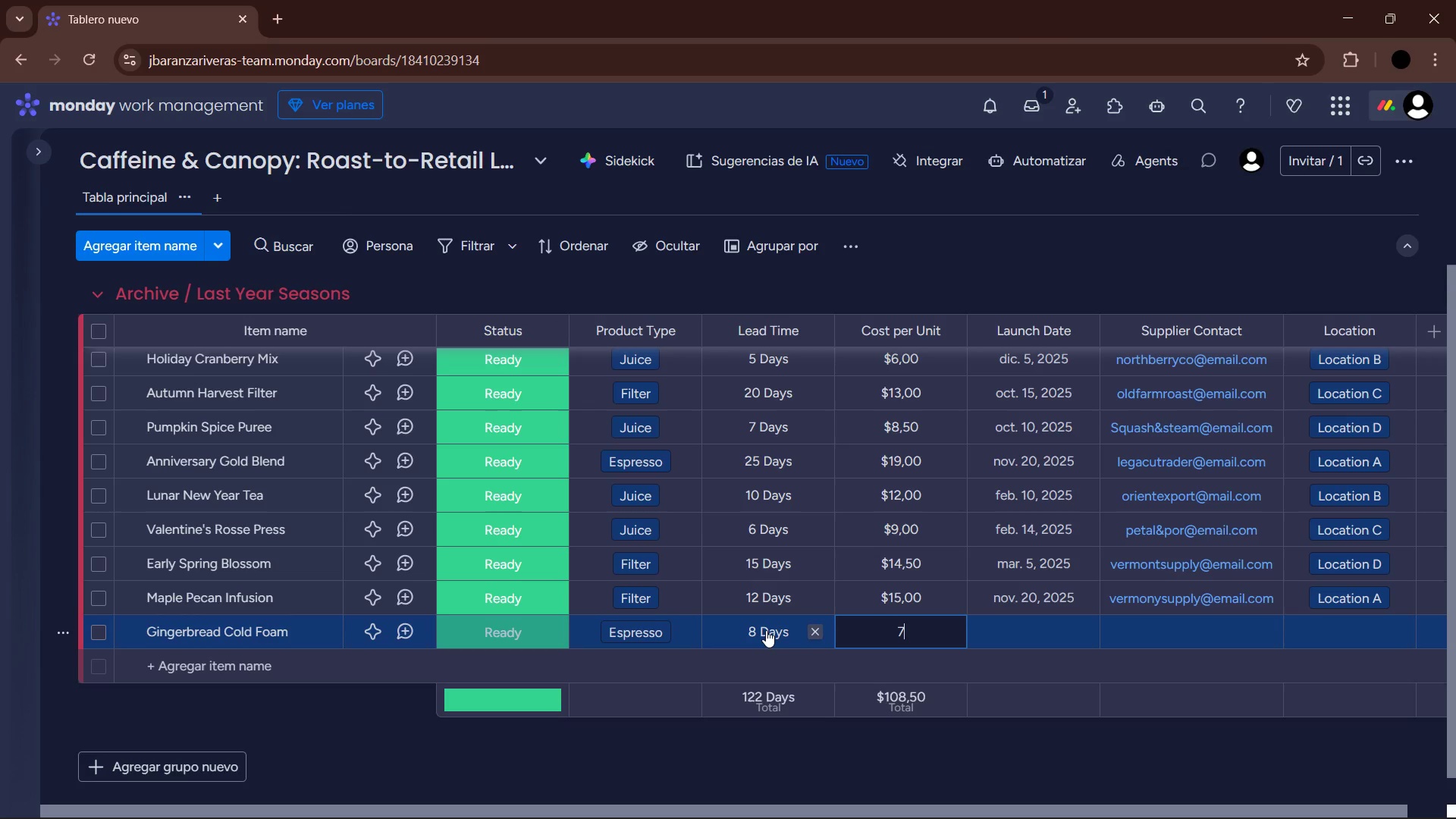 
key(Control+ControlLeft)
 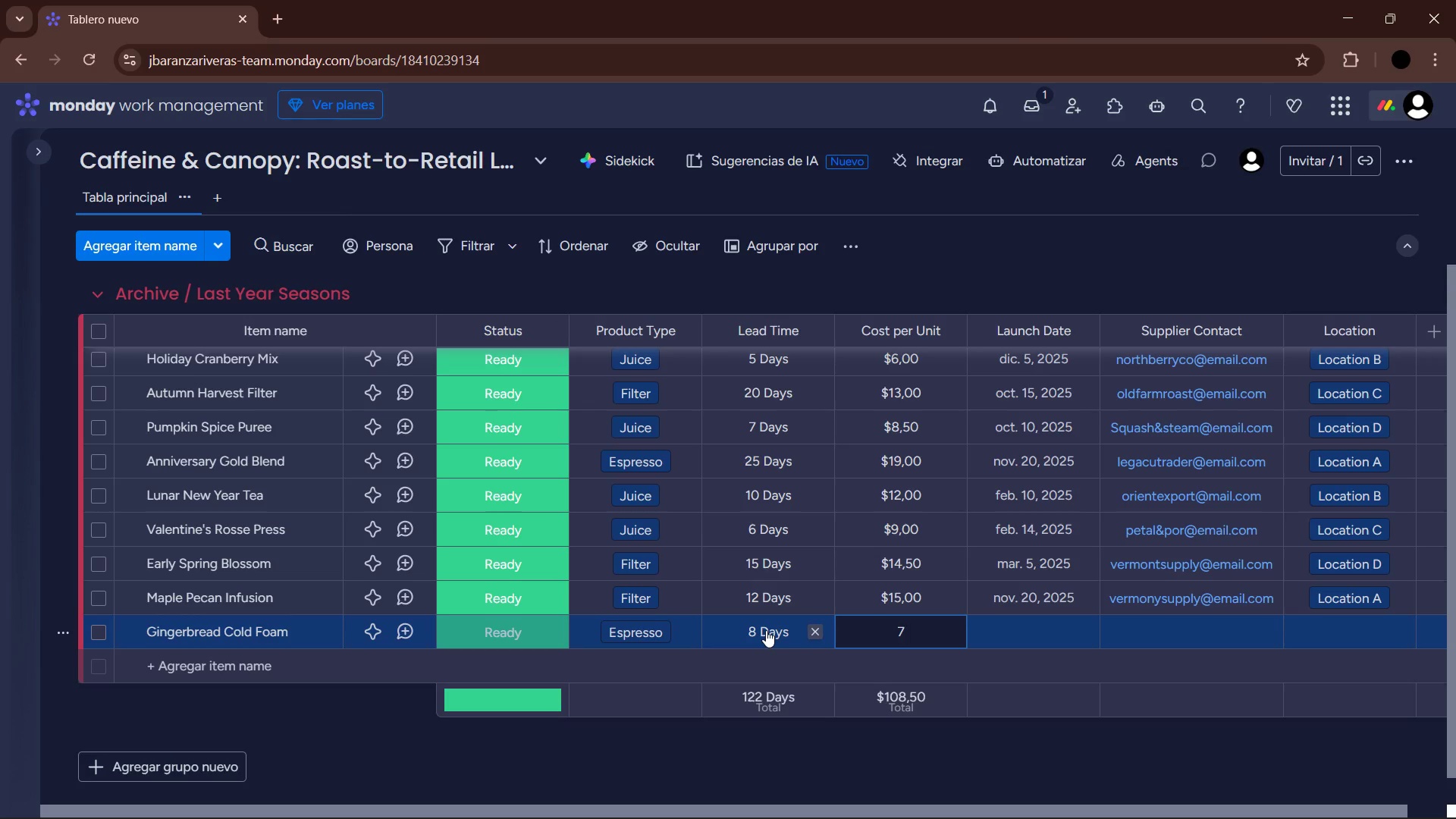 
key(Alt+Control+AltRight)
 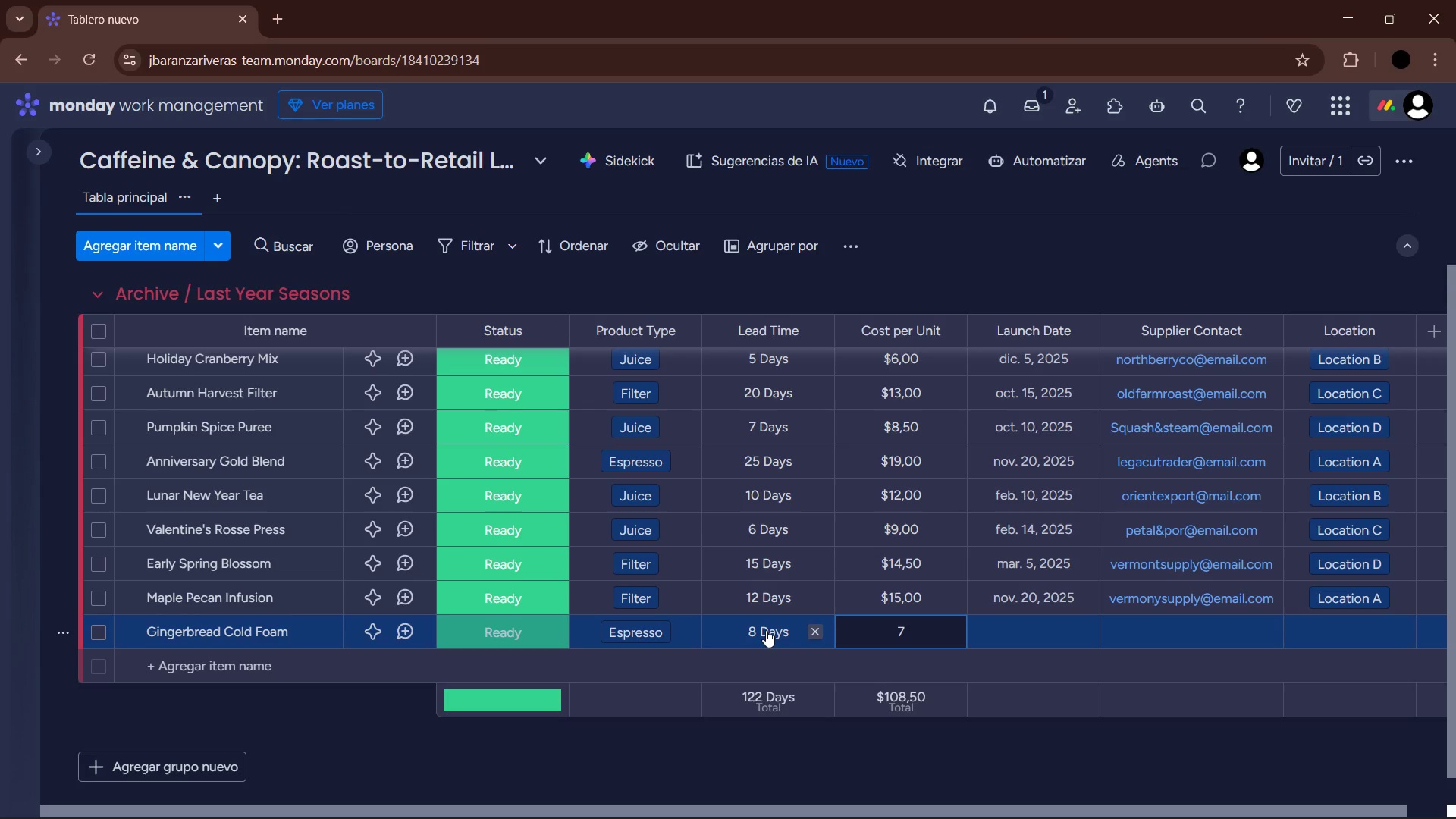 
key(Comma)
 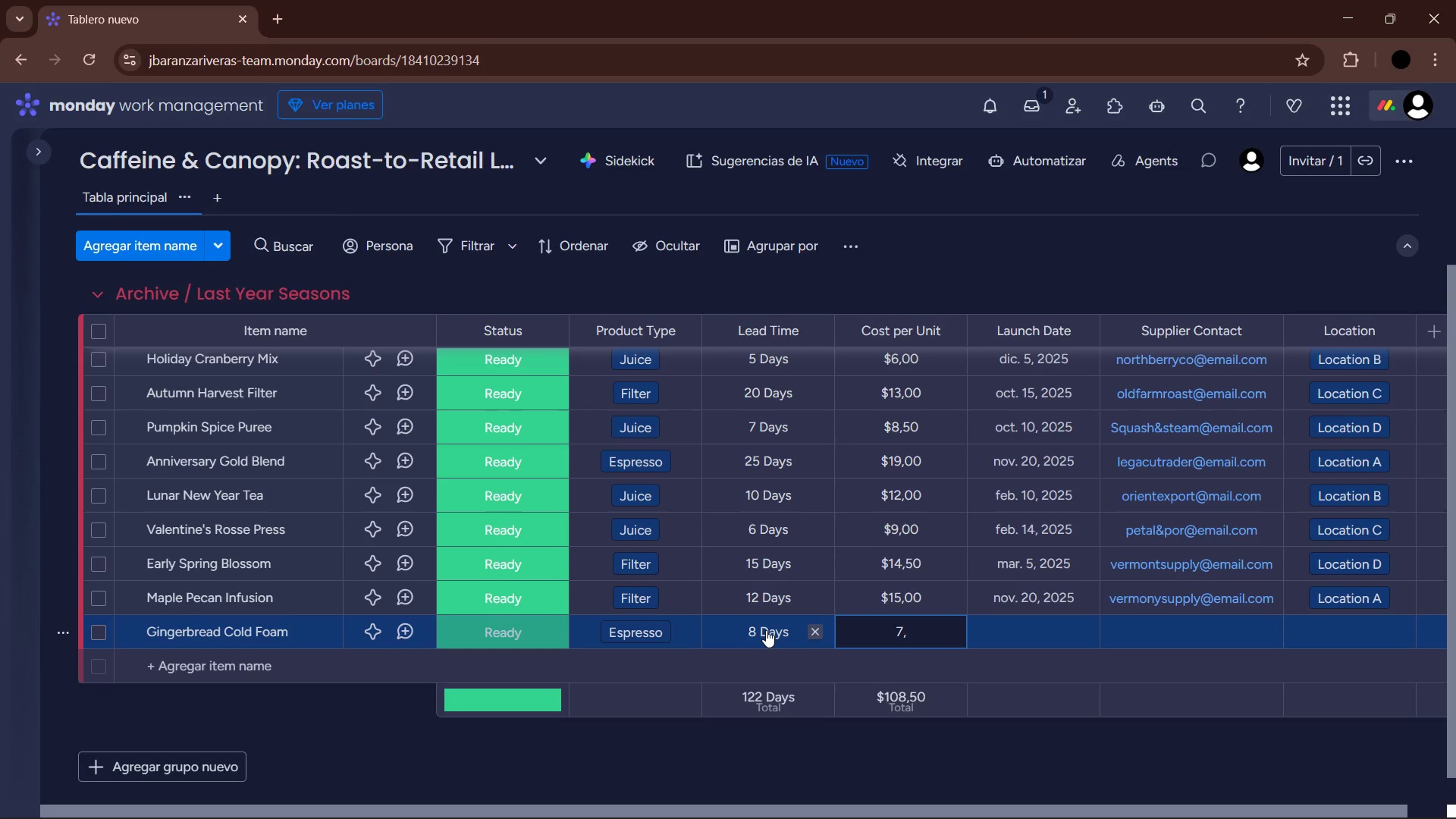 
key(Numpad5)
 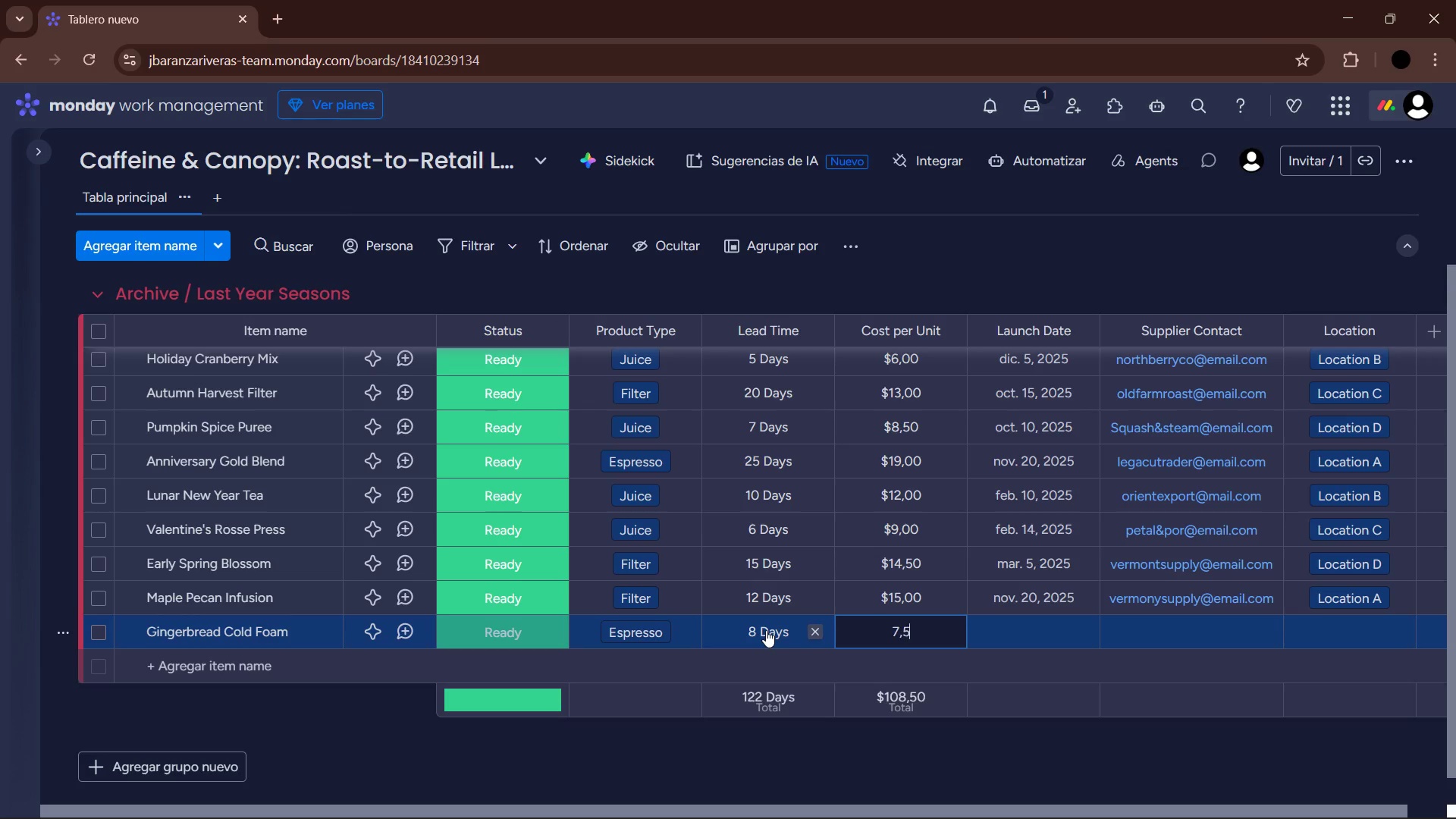 
key(Numpad0)
 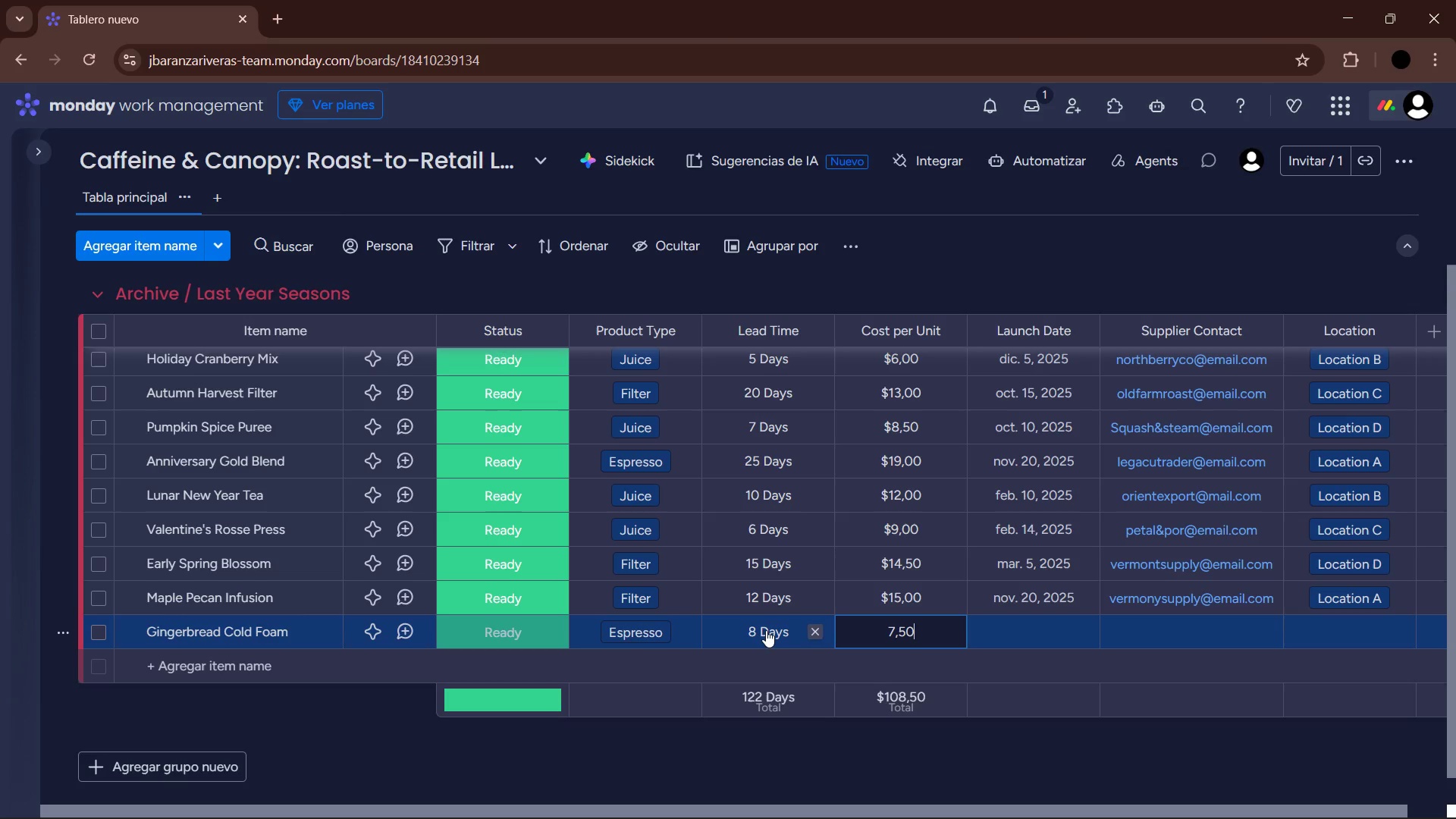 
key(Enter)
 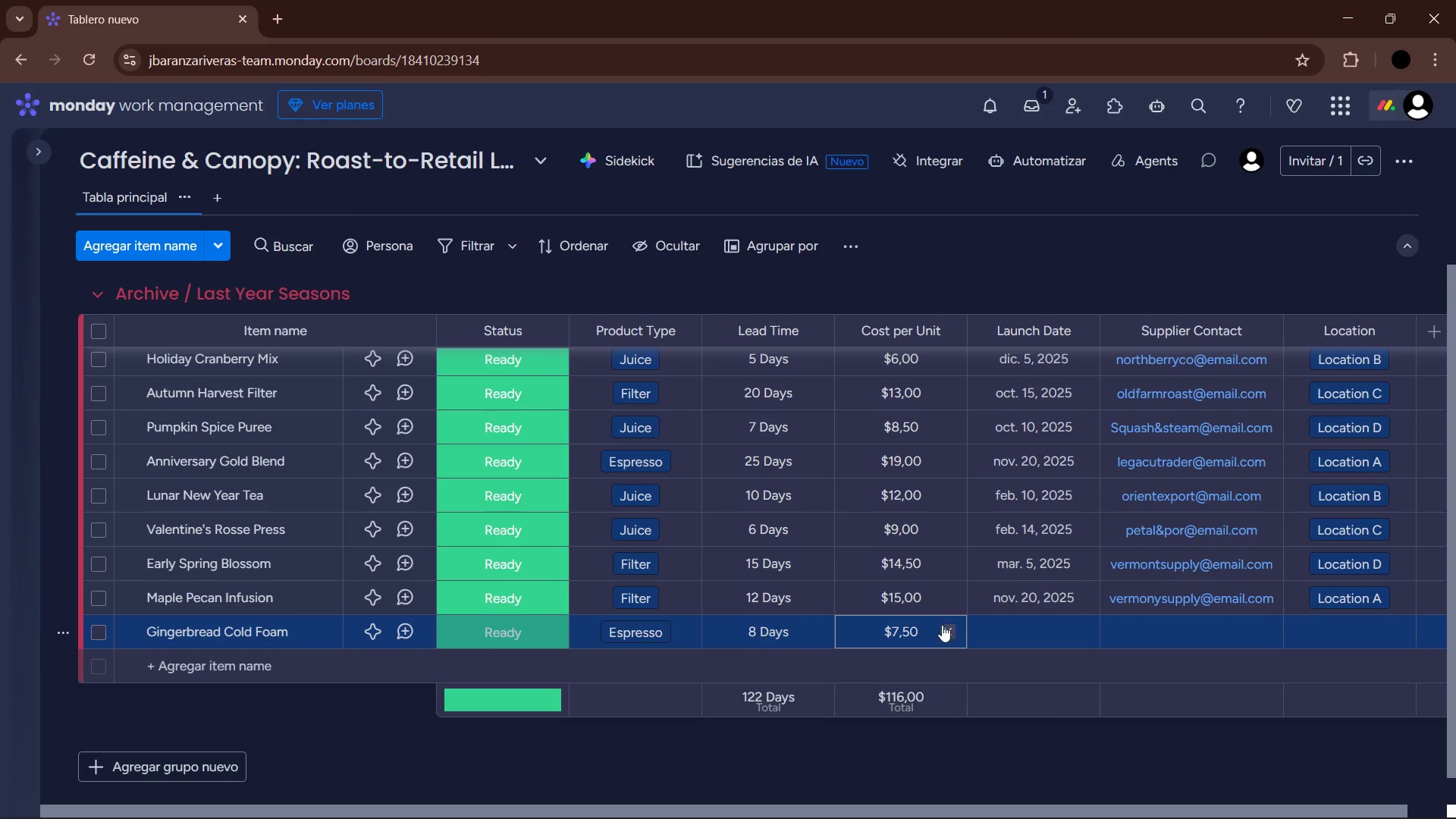 
left_click([1037, 631])
 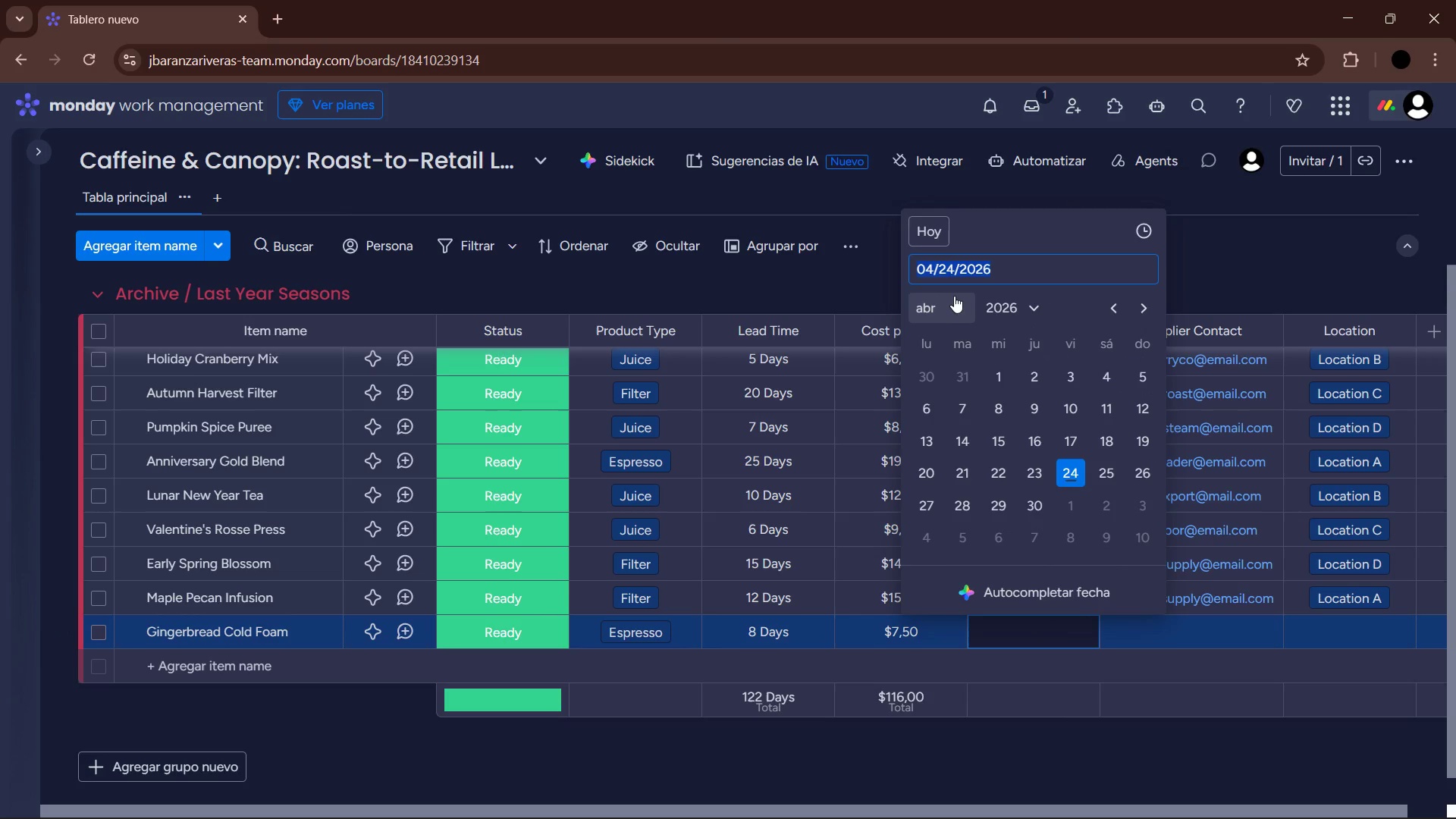 
left_click([952, 294])
 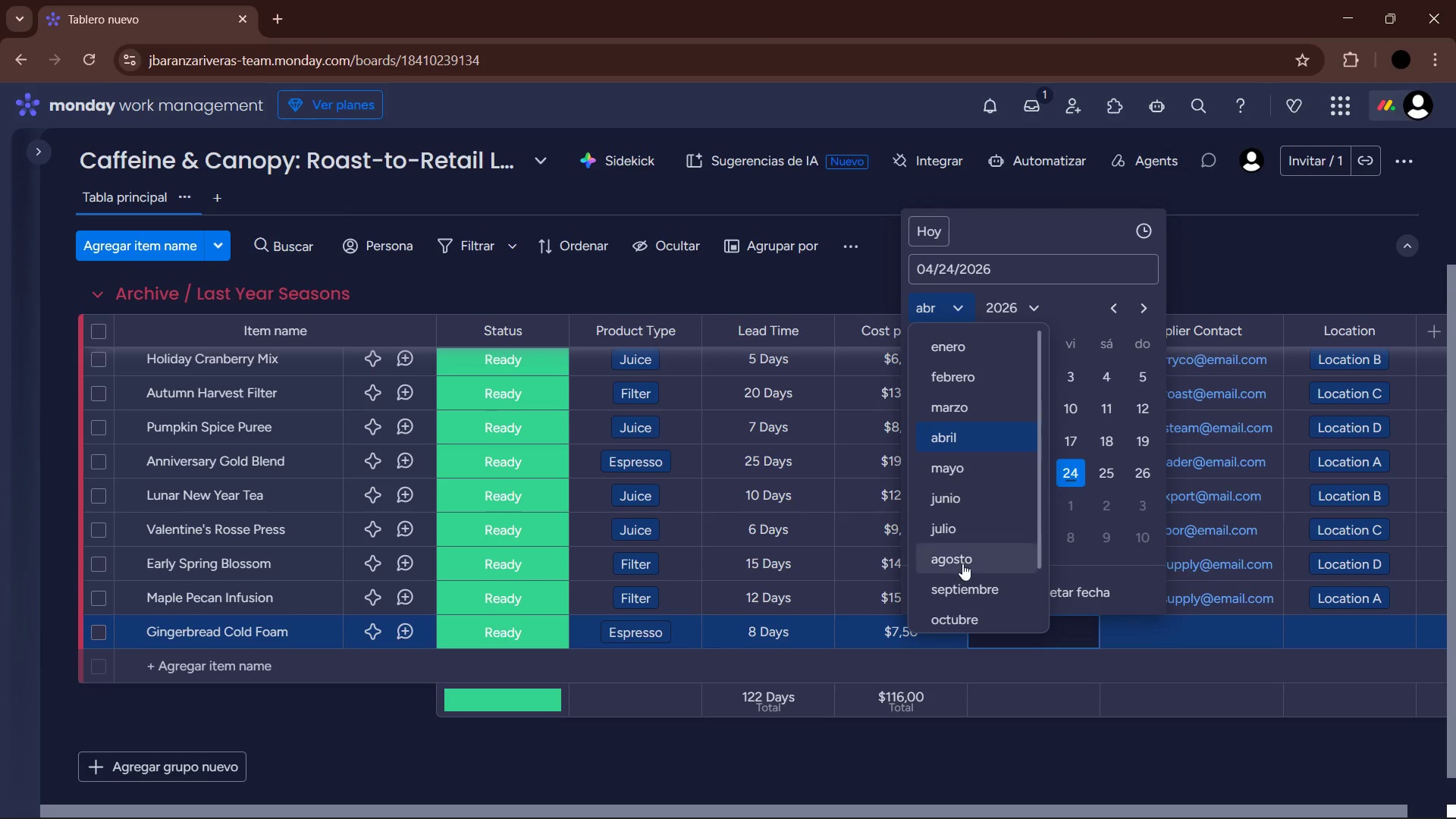 
scroll: coordinate [969, 576], scroll_direction: down, amount: 4.0
 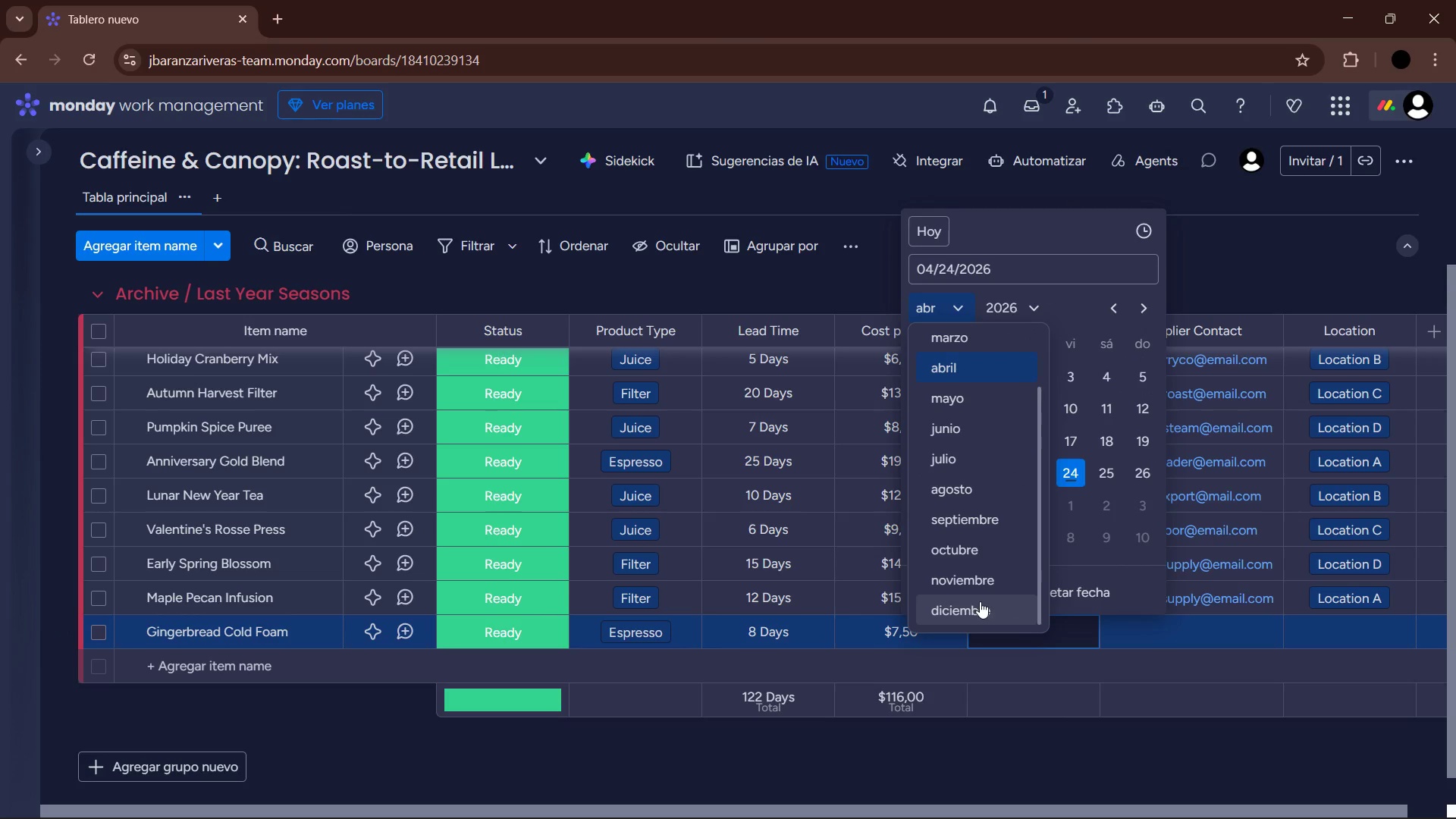 
left_click([981, 604])
 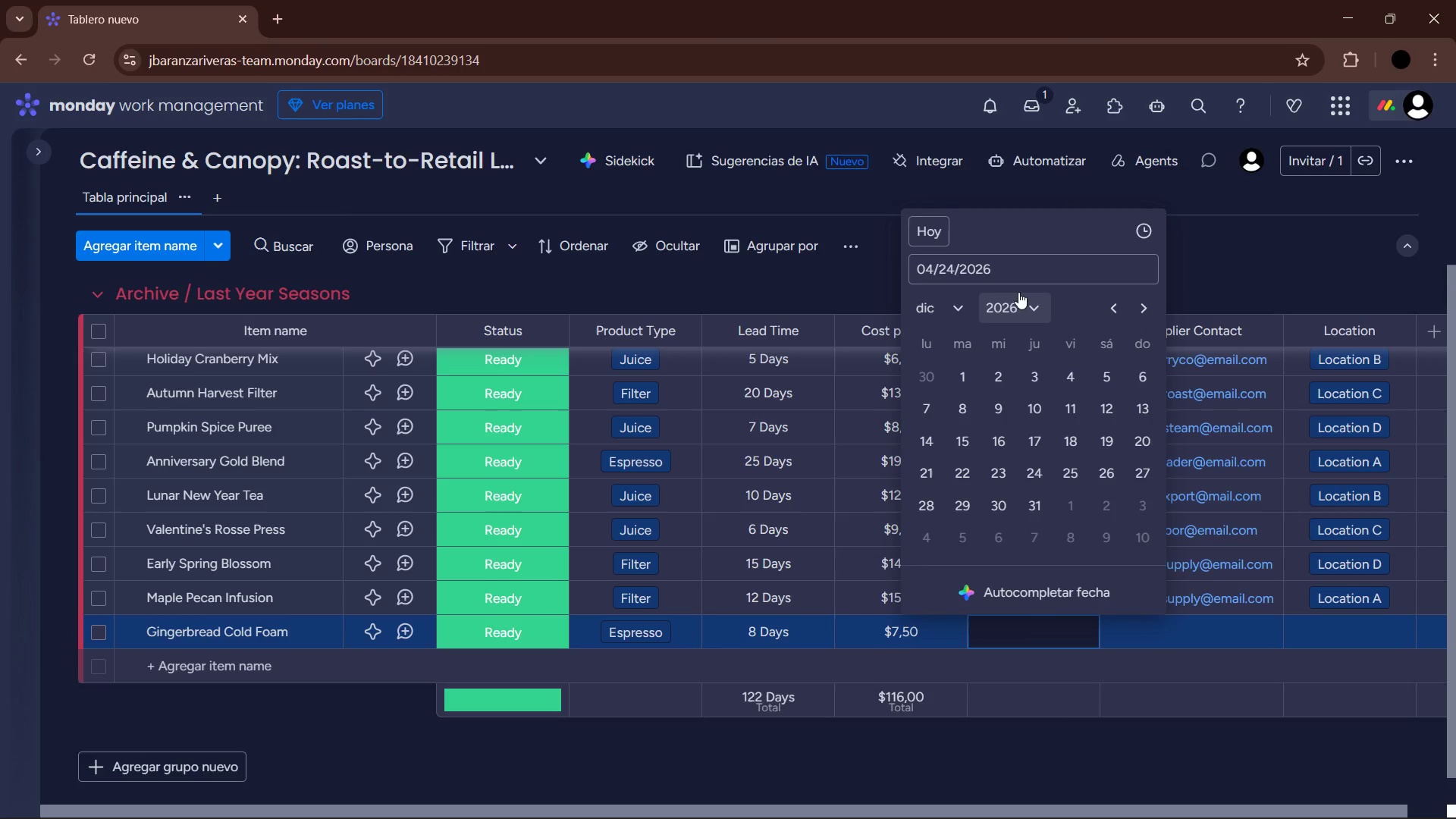 
left_click([1018, 305])
 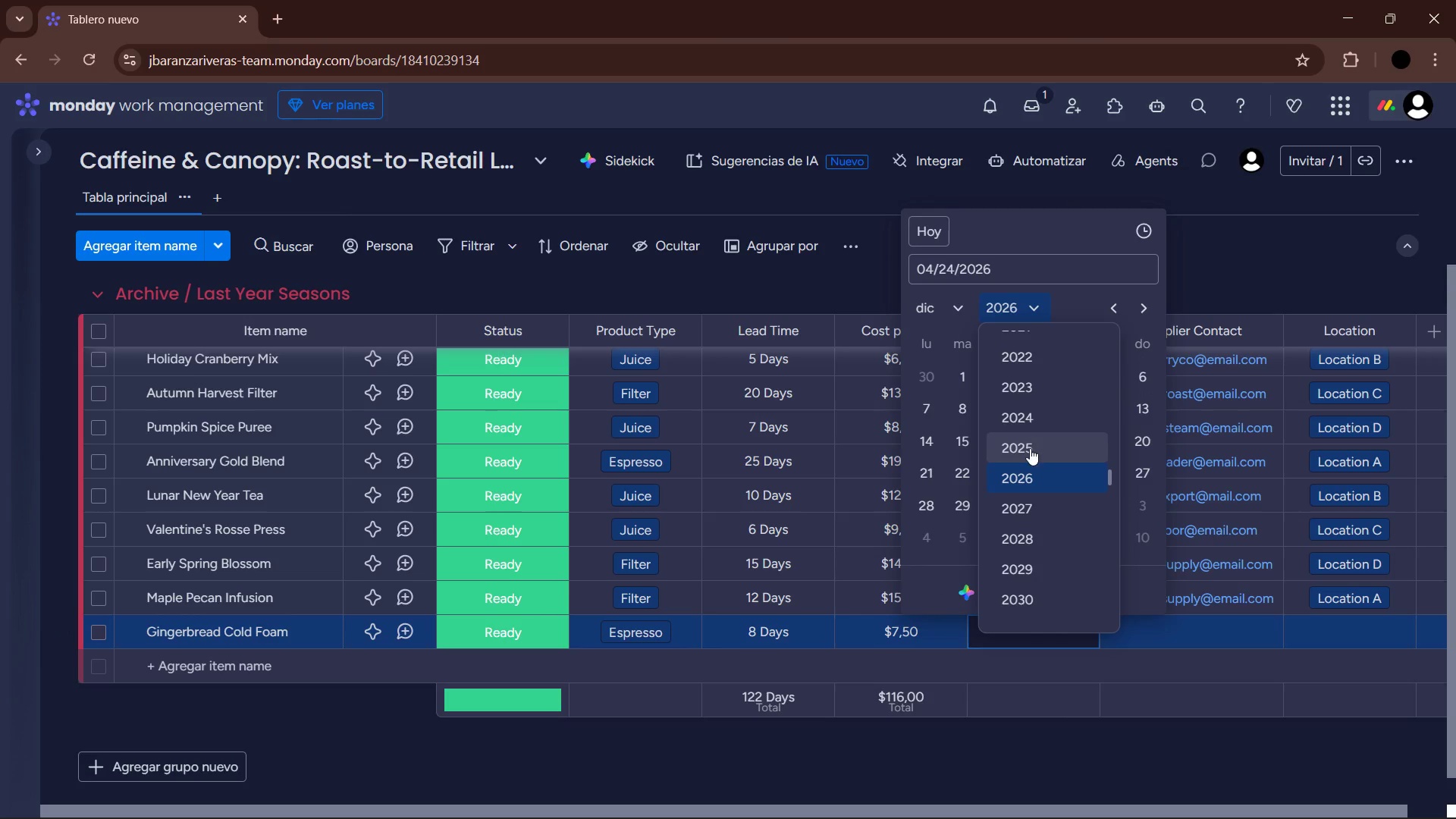 
left_click([1028, 448])
 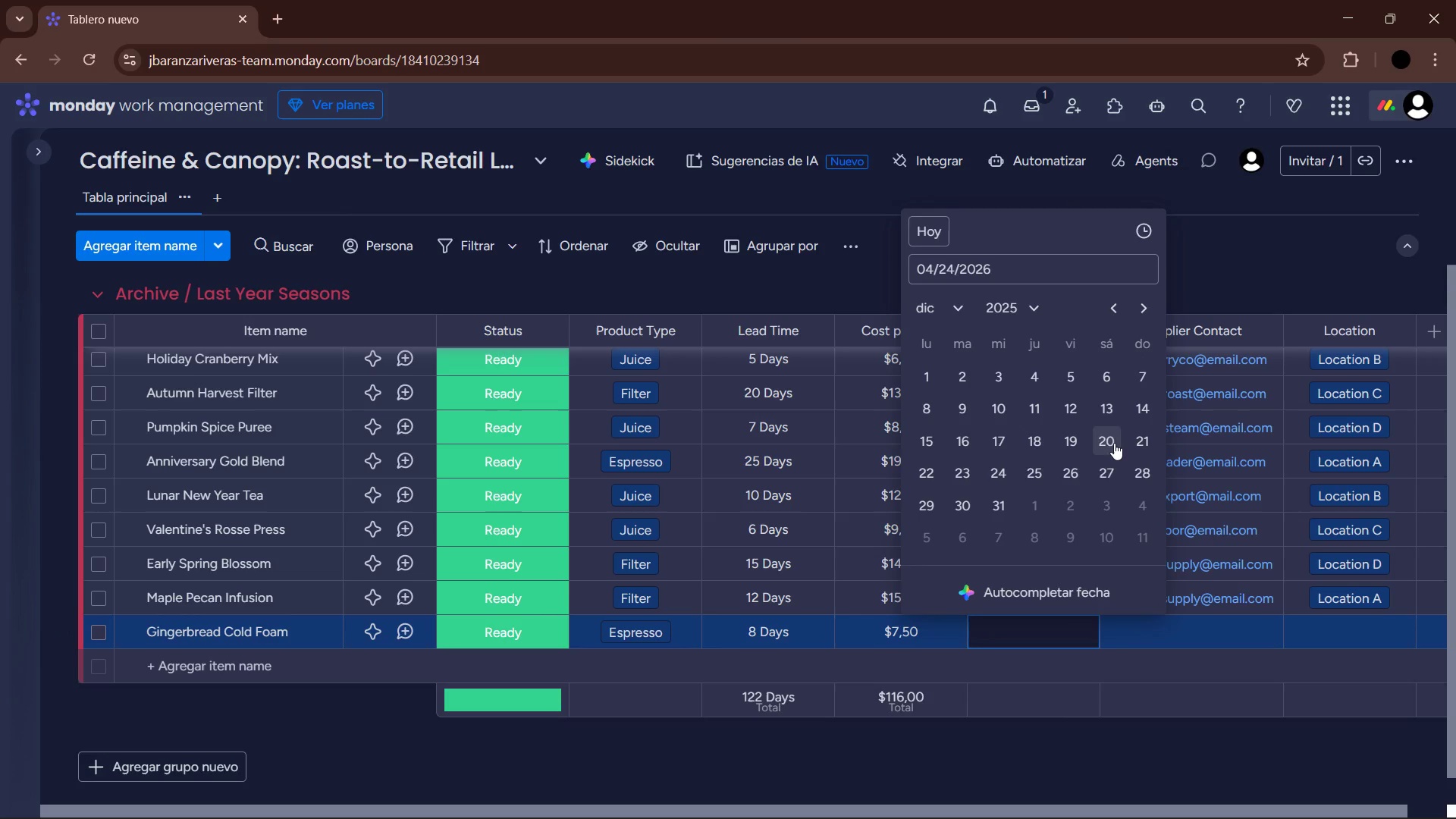 
left_click([1107, 444])
 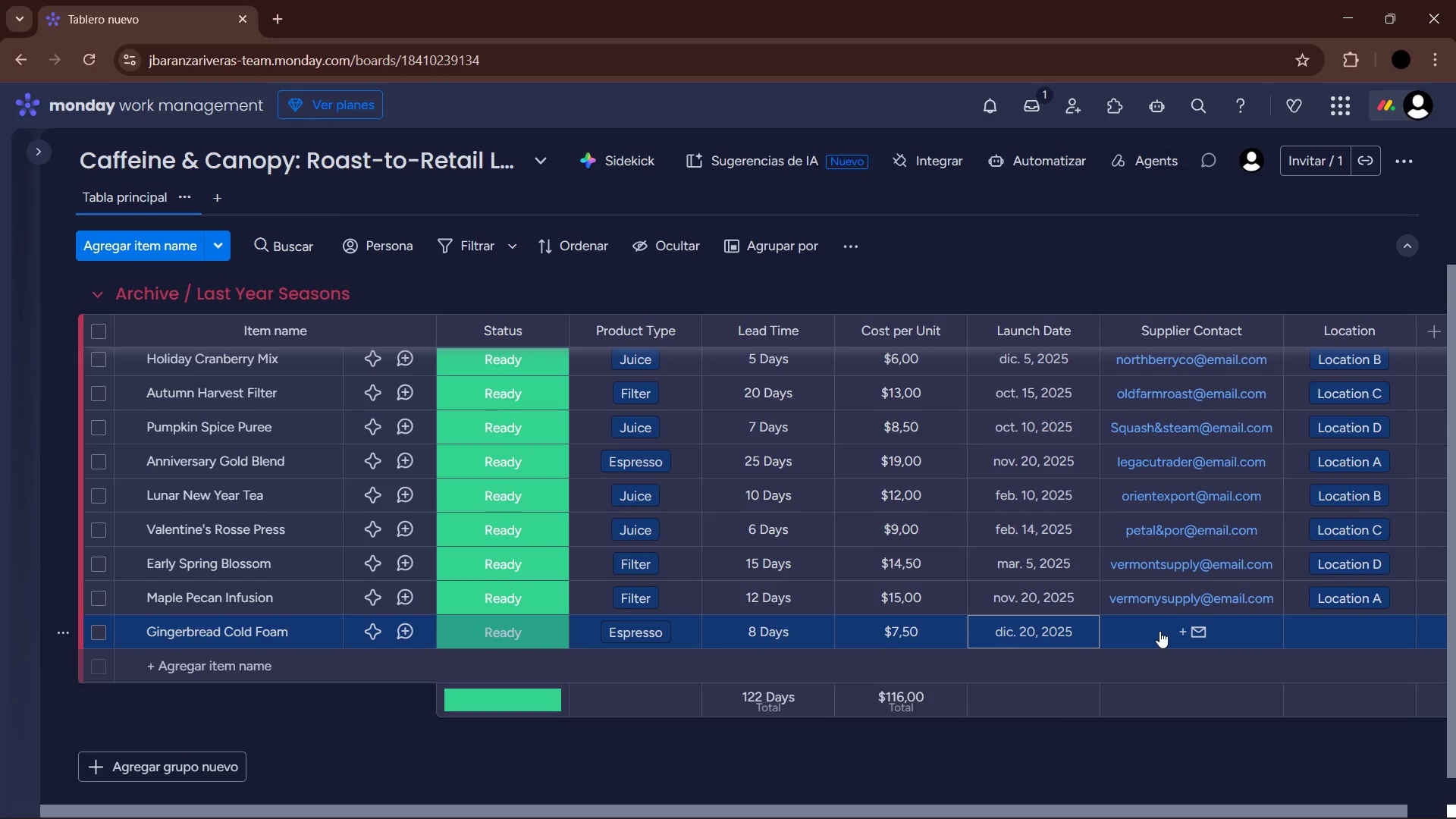 
left_click([1159, 631])
 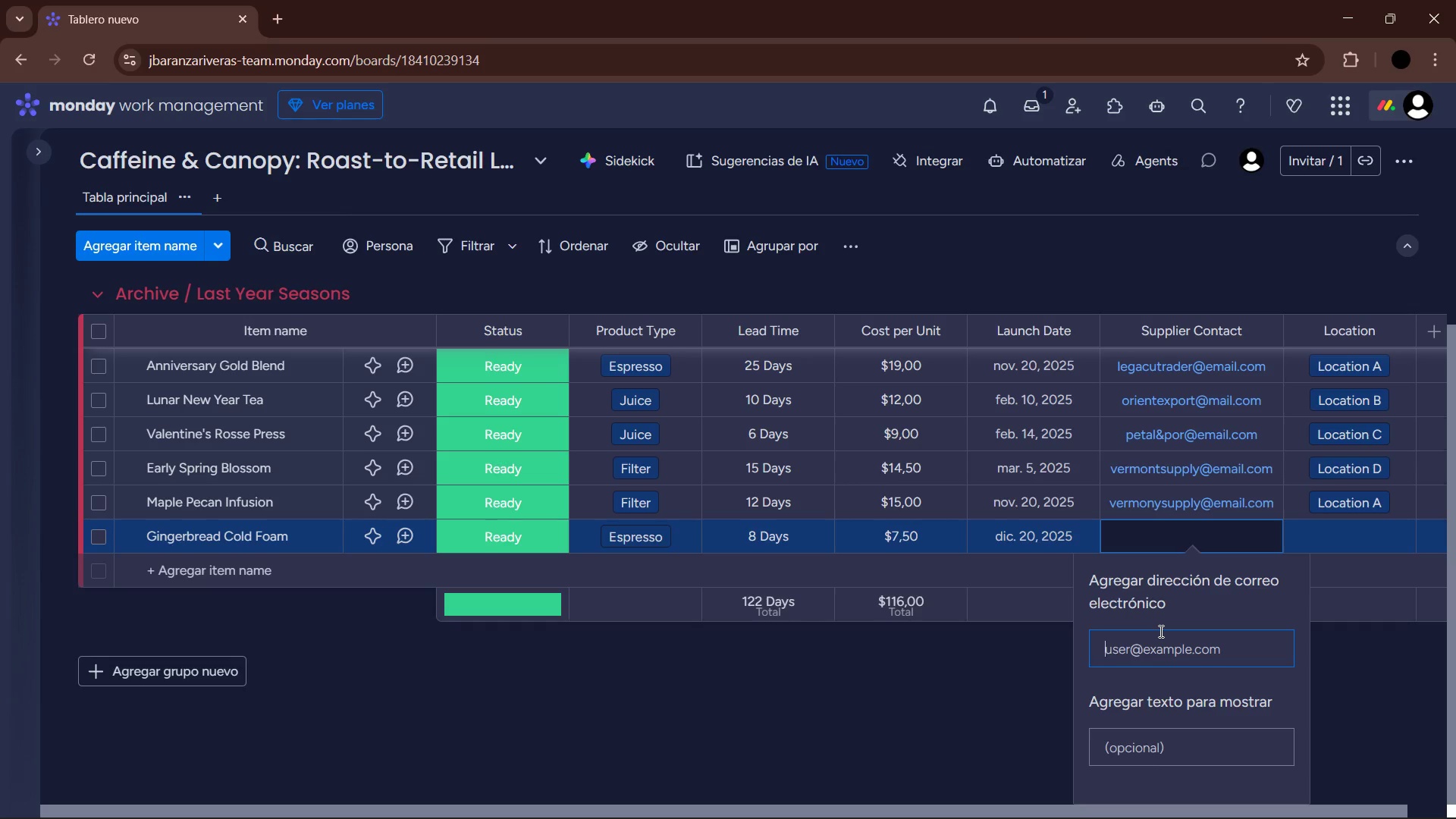 
type(aweerseasons)
 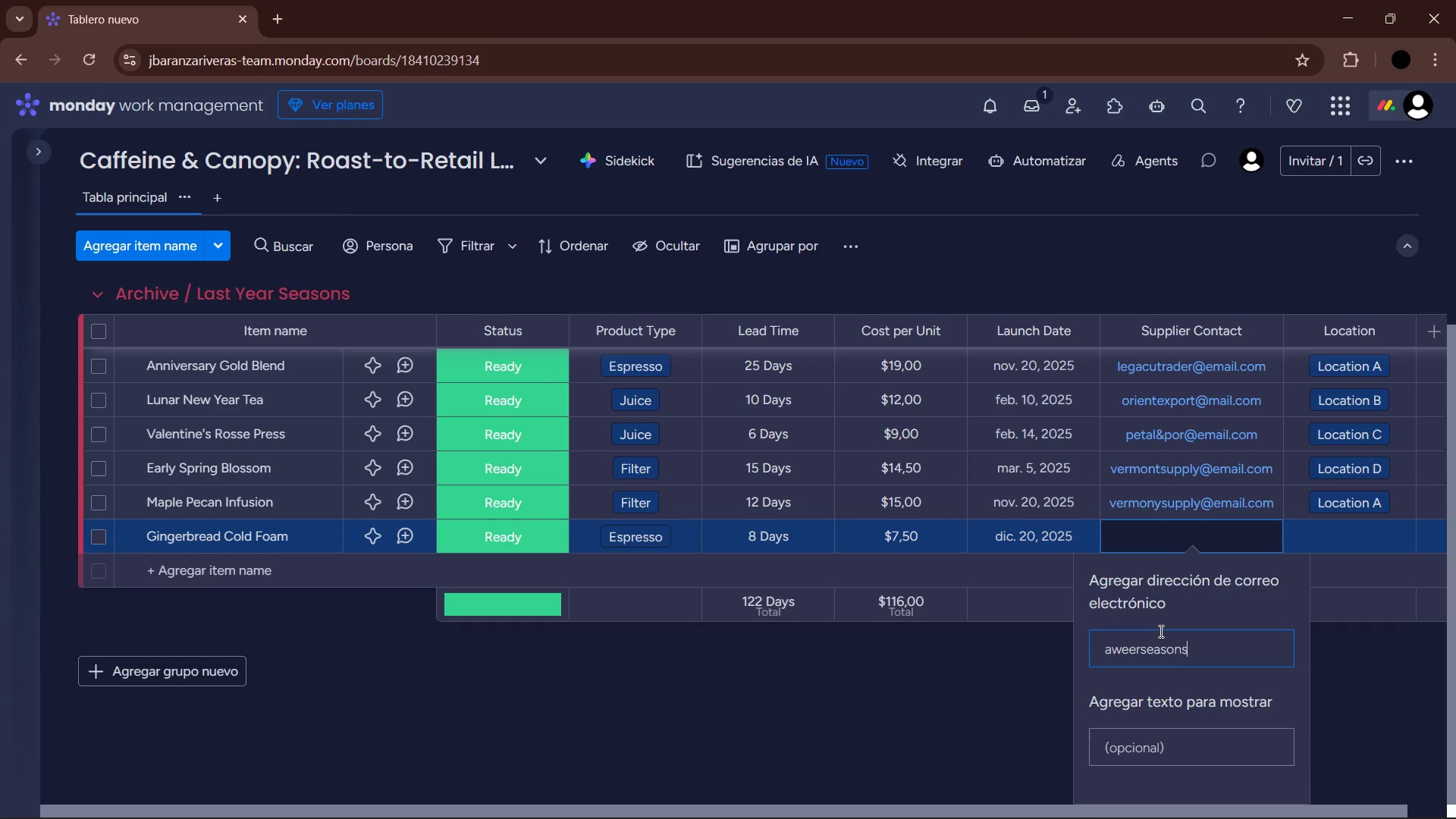 
key(Alt+Control+AltRight)
 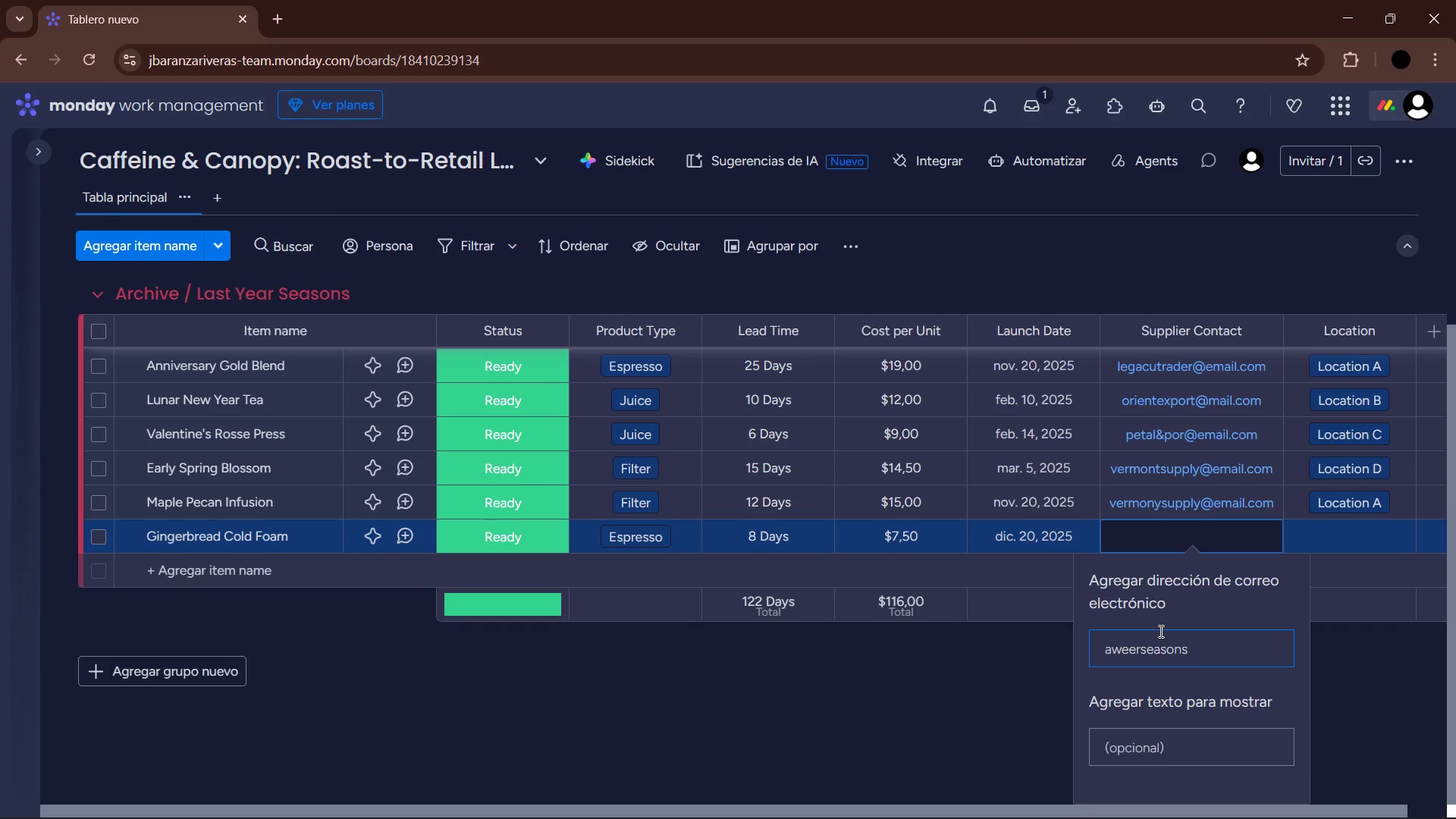 
key(Control+ControlLeft)
 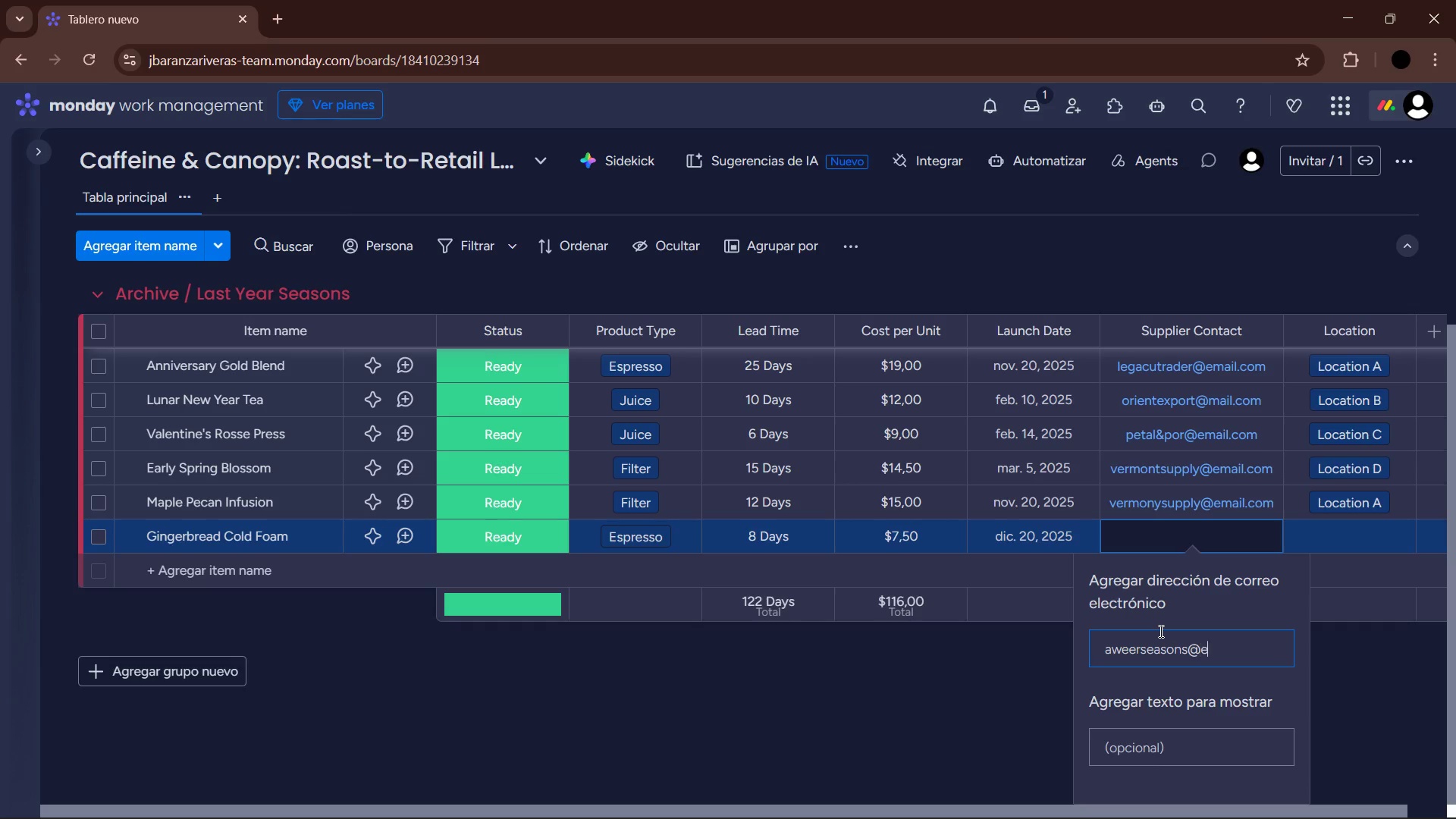 
key(Alt+Control+Q)
 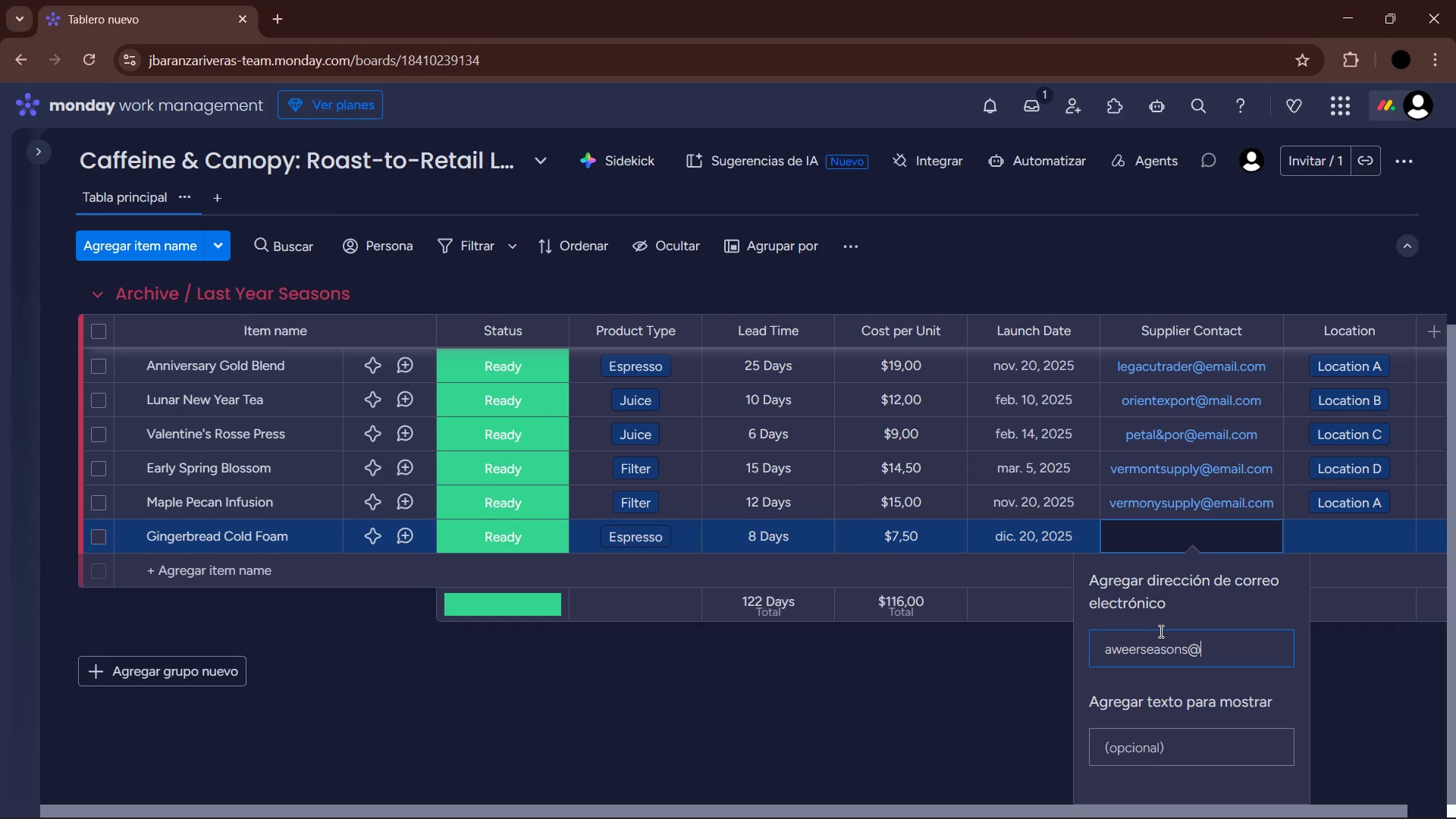 
type(email.com)
 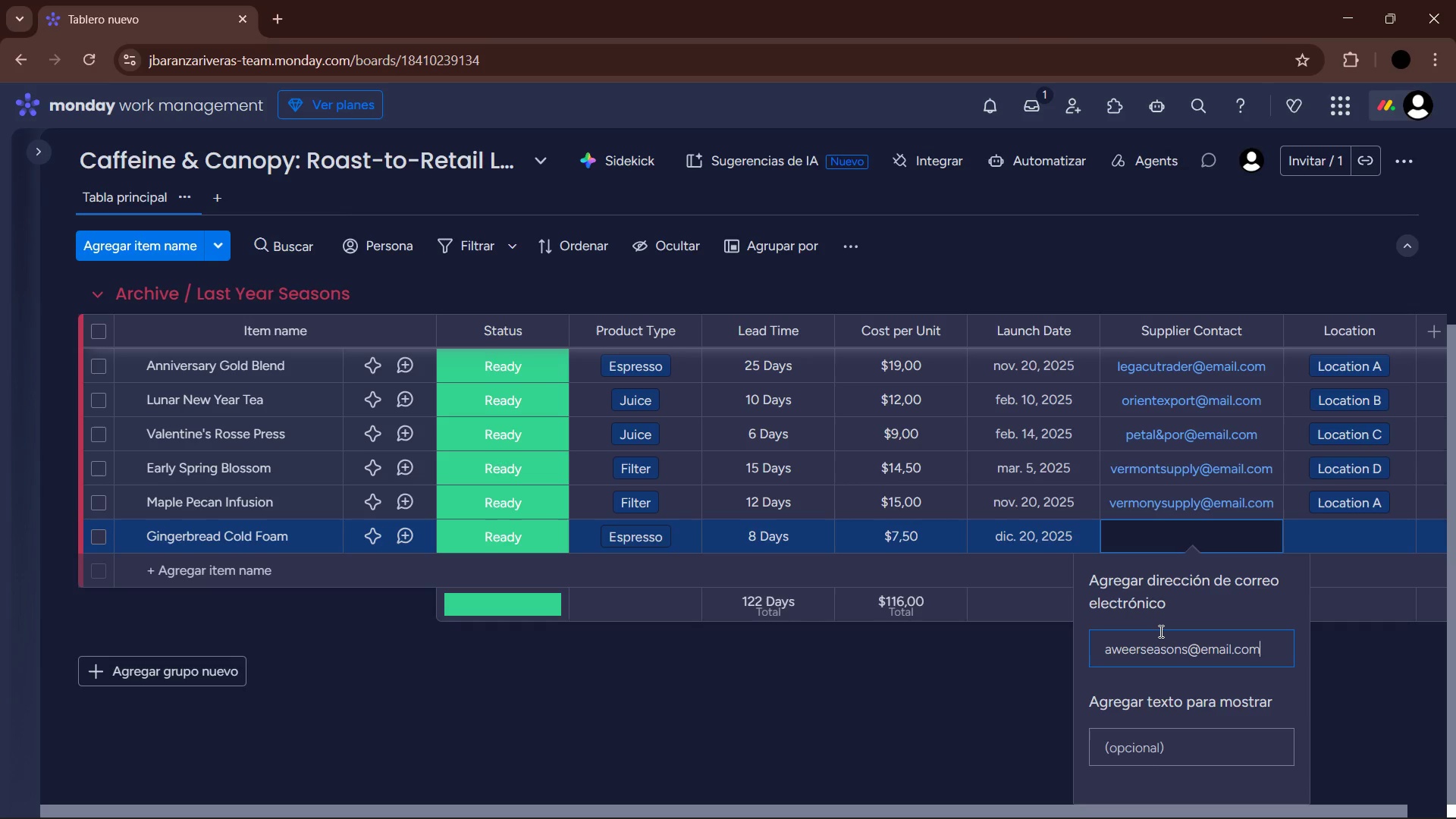 
key(Enter)
 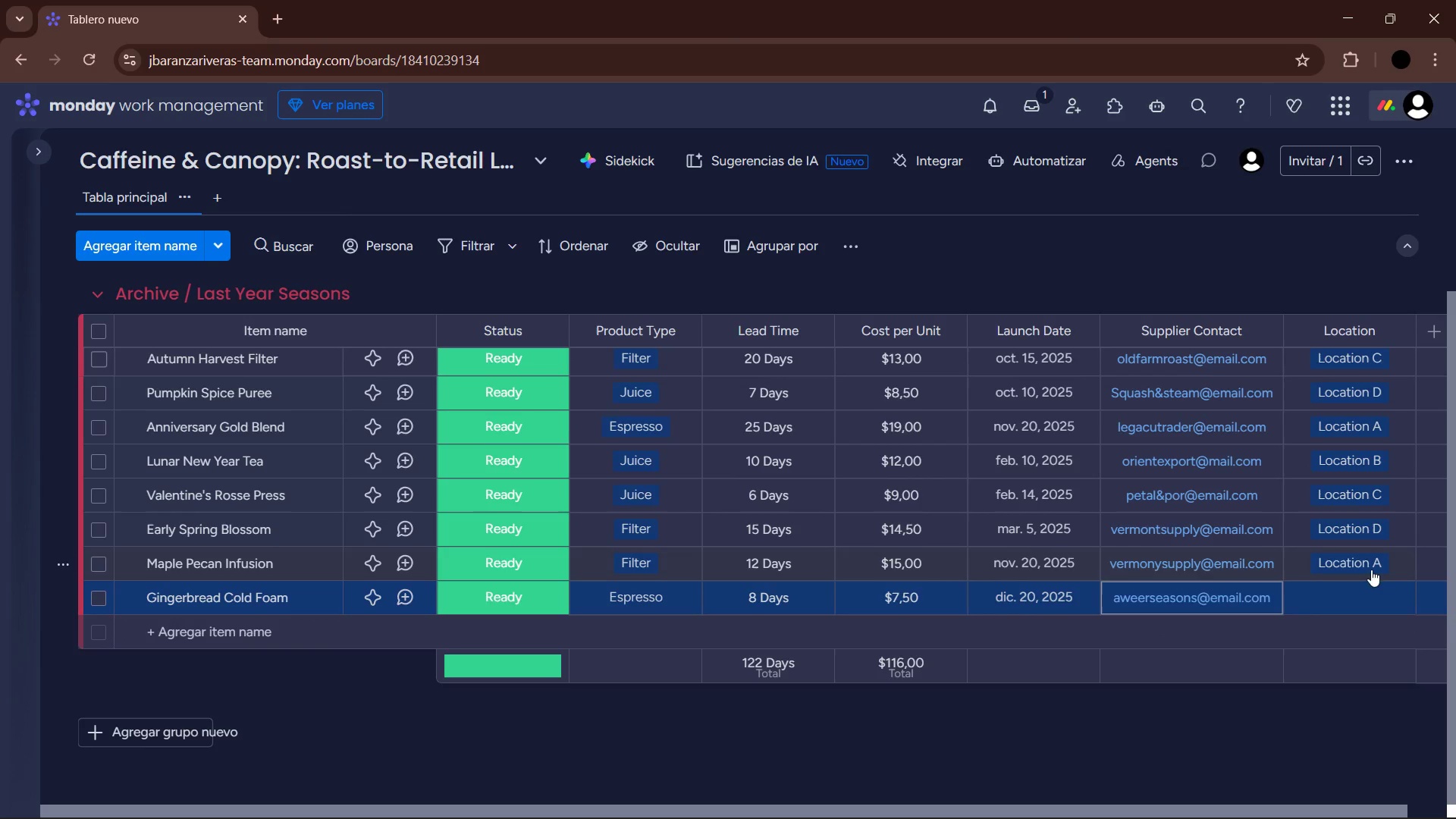 
left_click([1329, 602])
 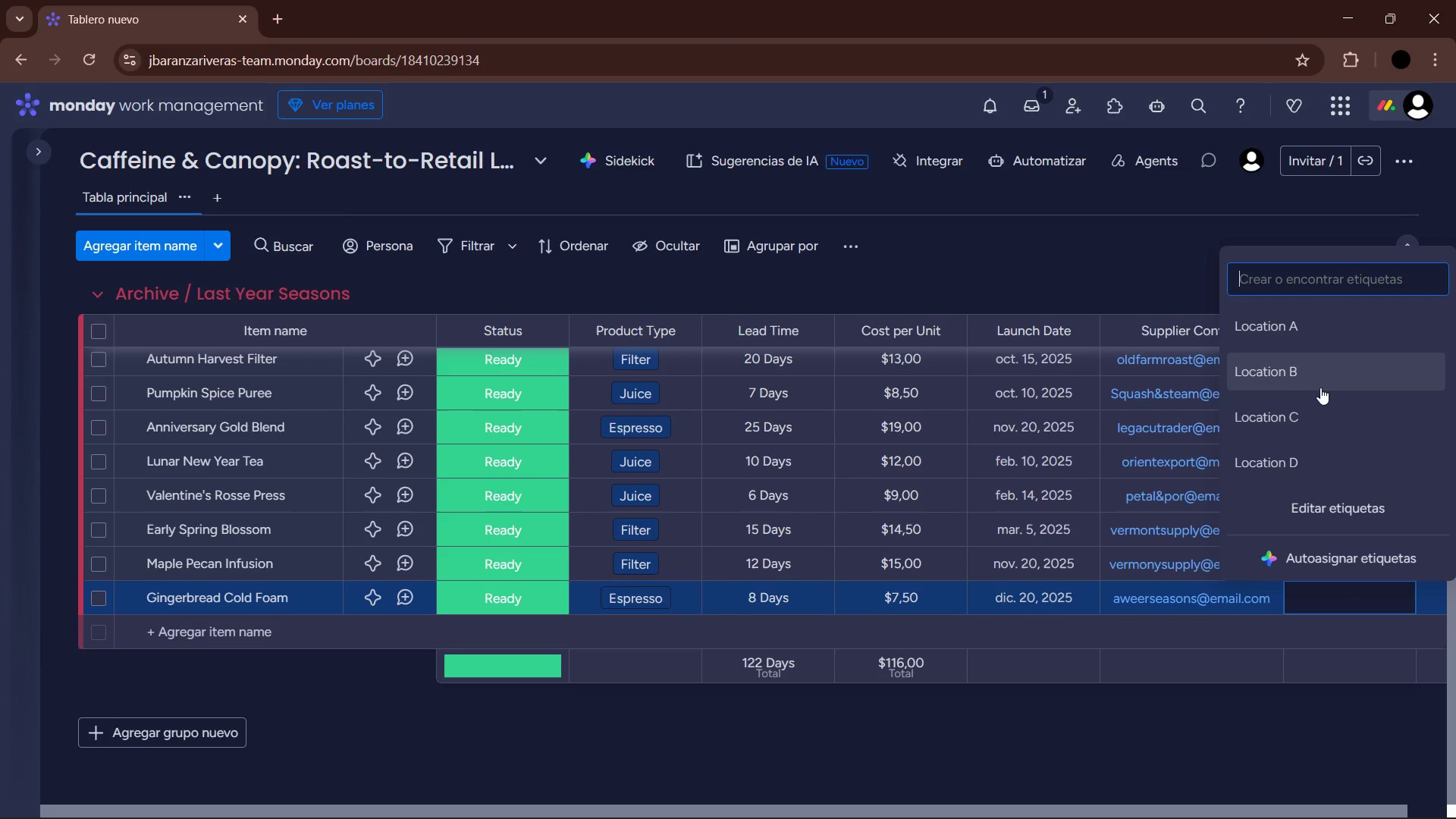 
left_click([1304, 372])
 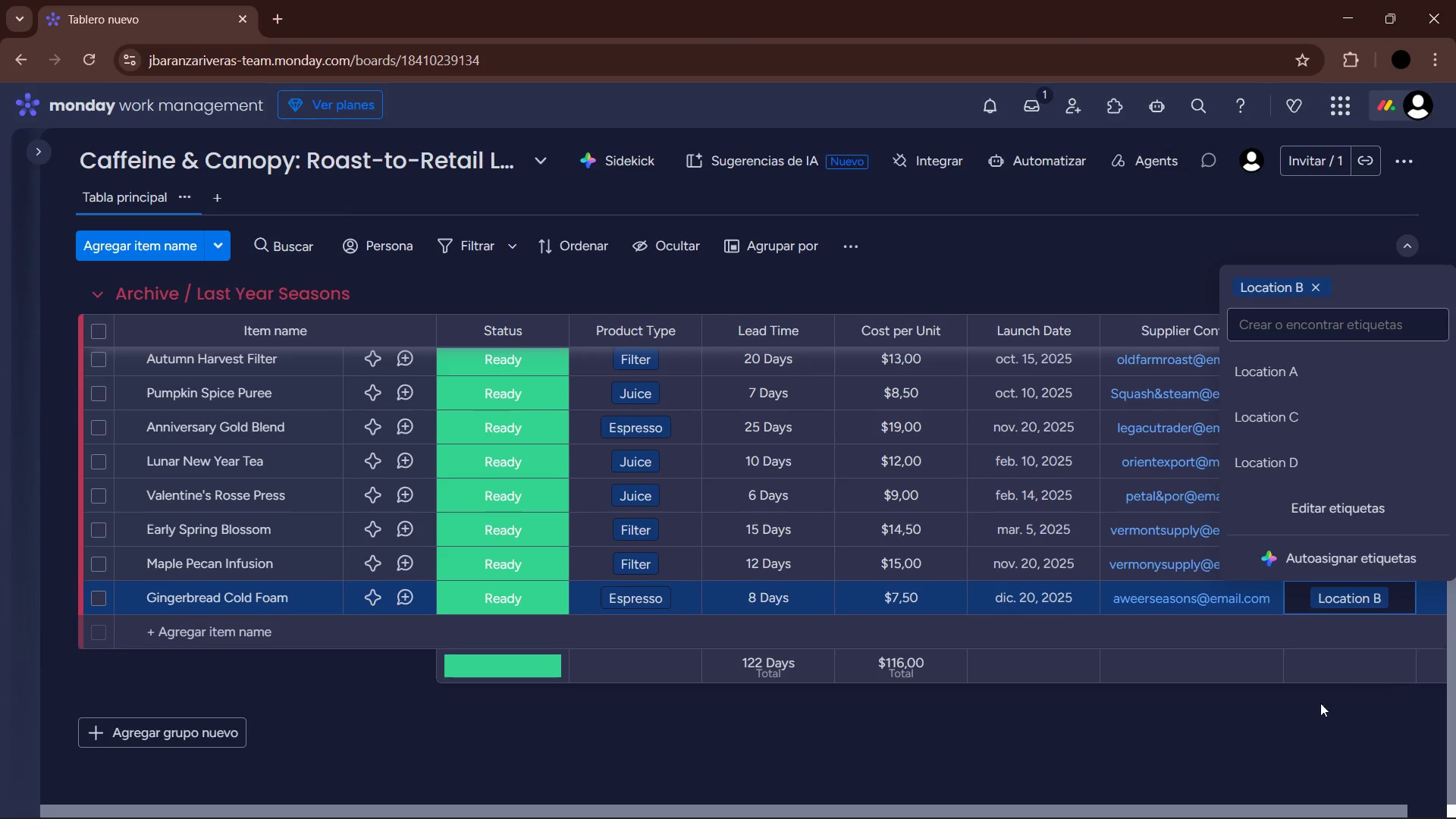 
left_click([1312, 715])
 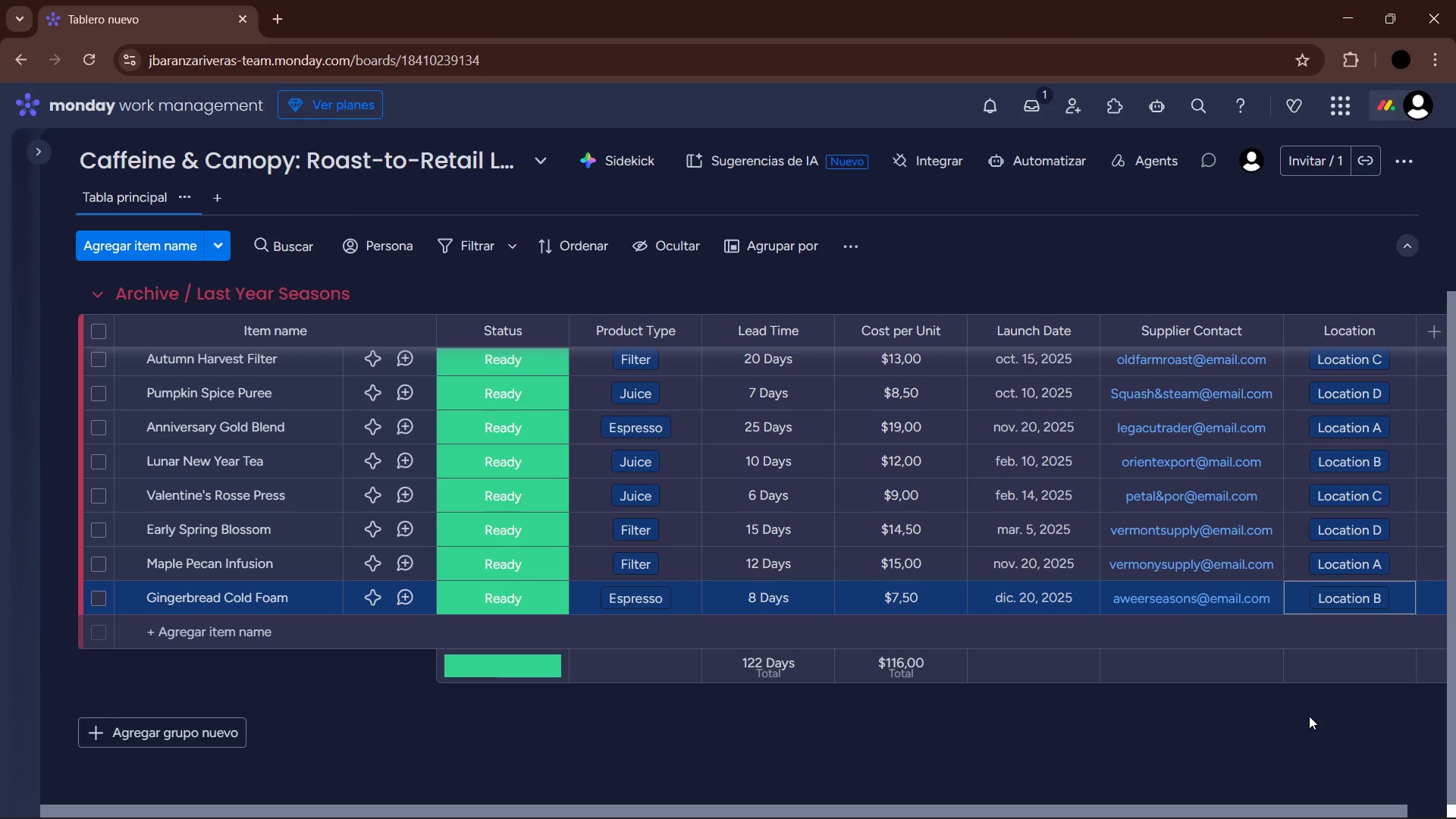 
wait(13.05)
 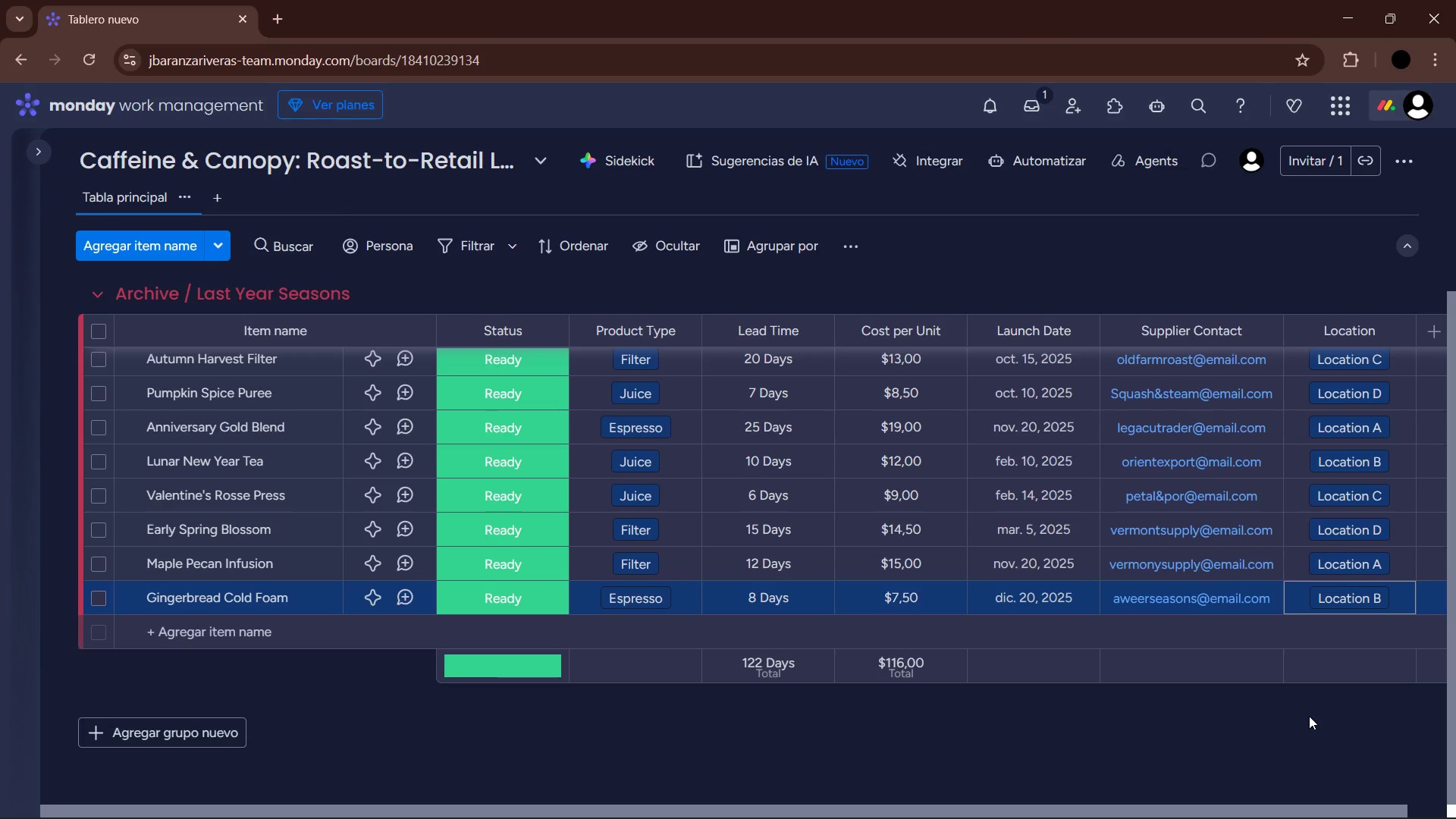 
left_click([479, 703])
 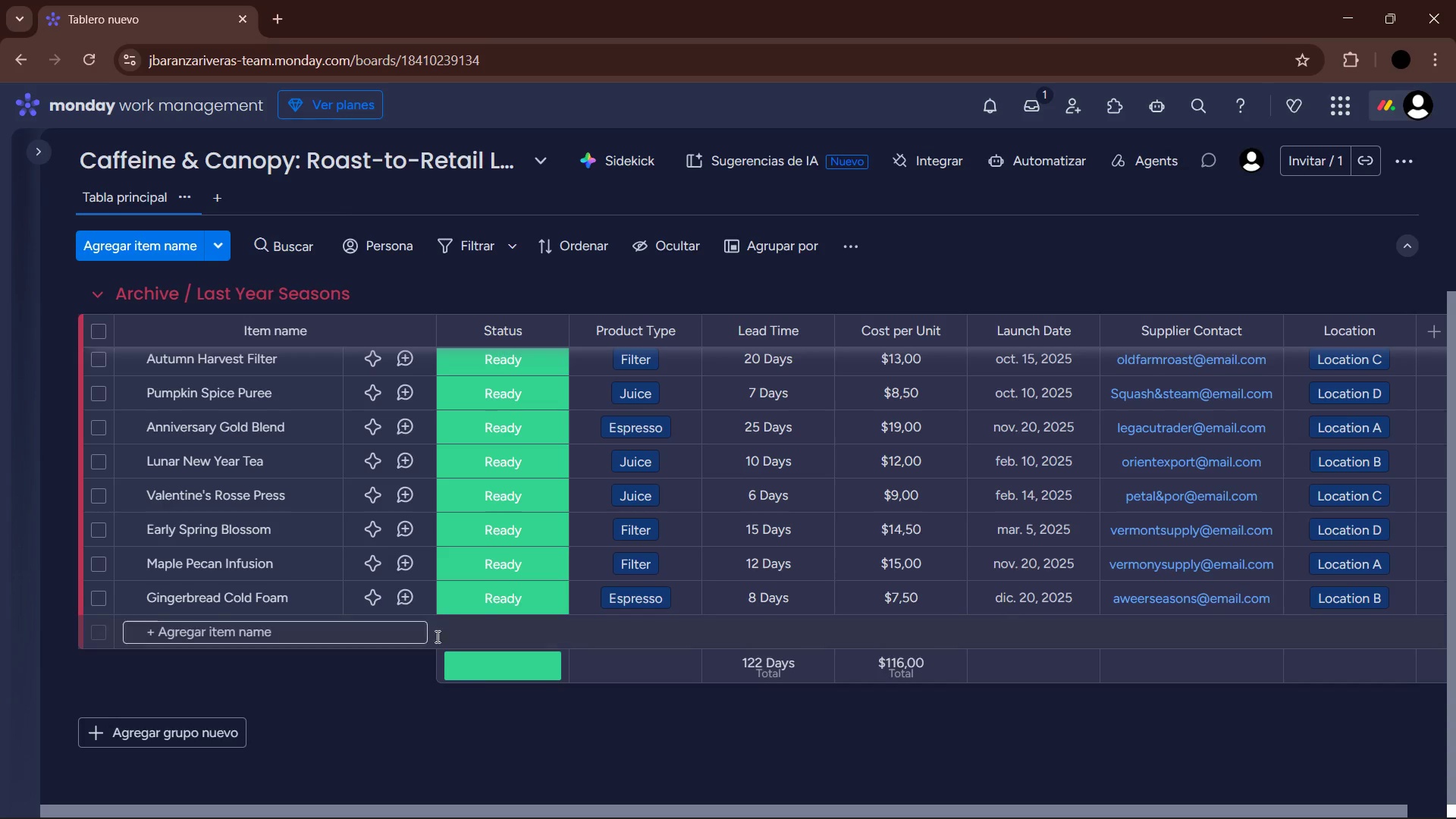 
scroll: coordinate [382, 539], scroll_direction: up, amount: 7.0
 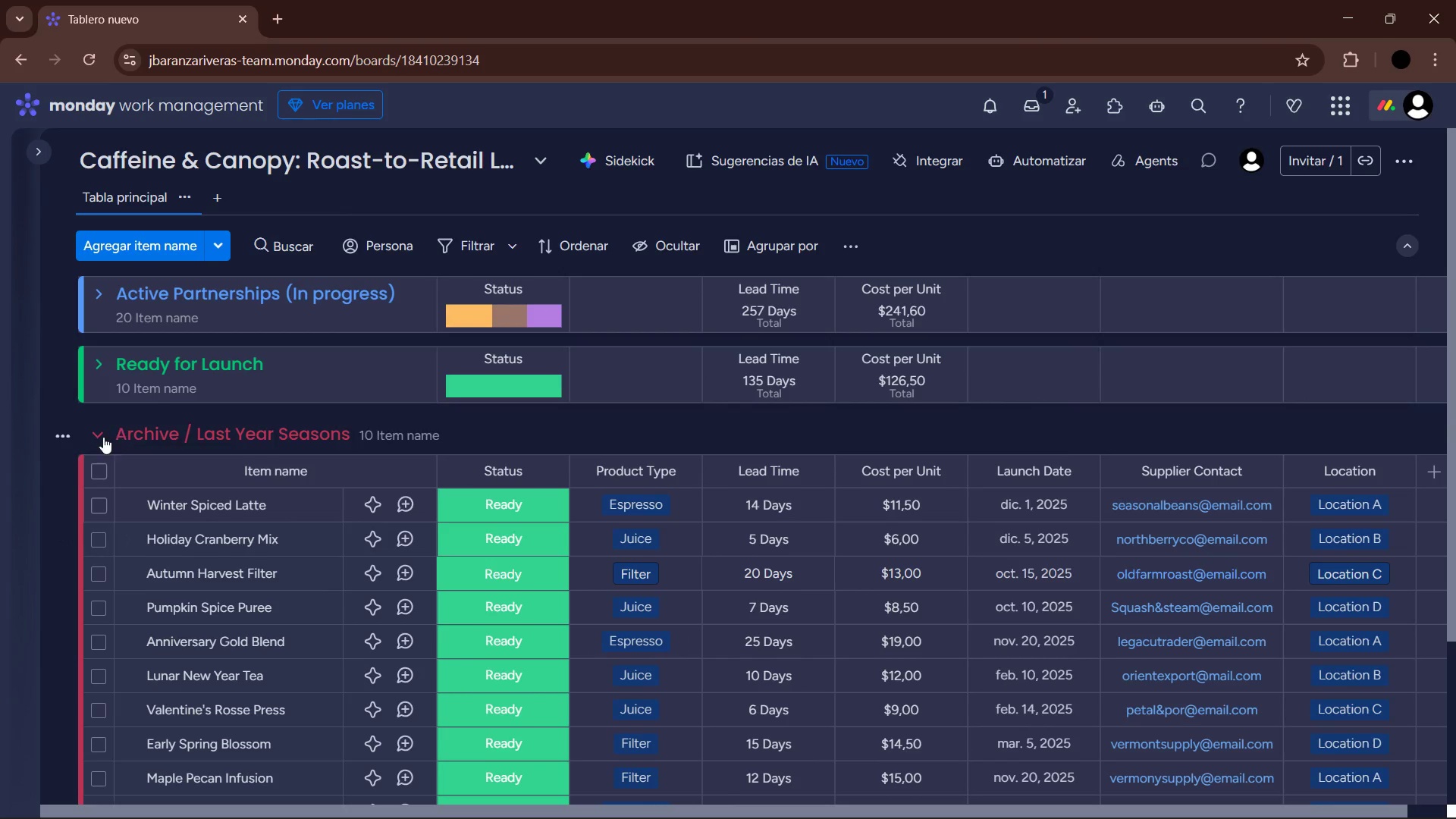 
left_click([98, 435])
 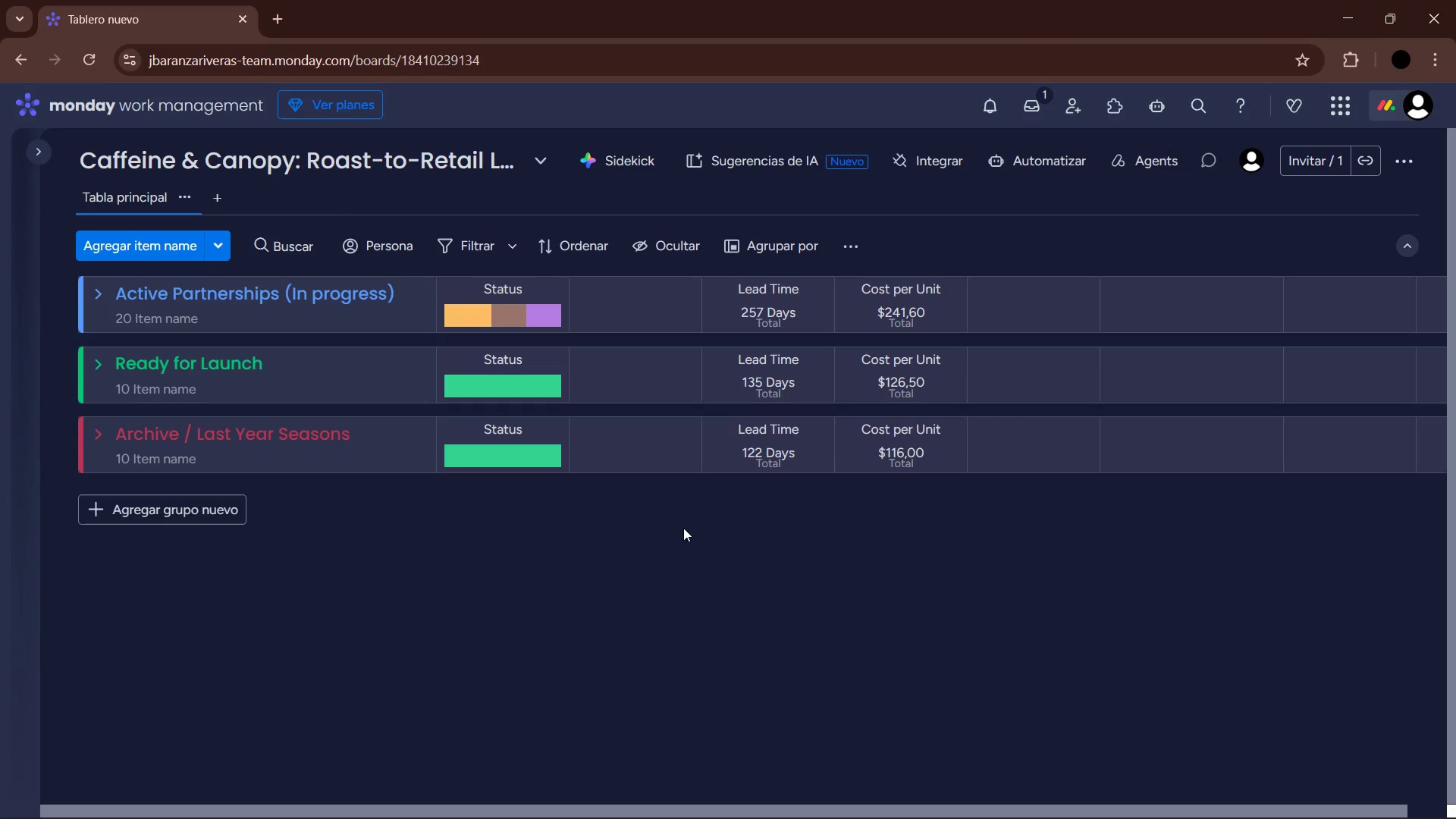 
wait(15.11)
 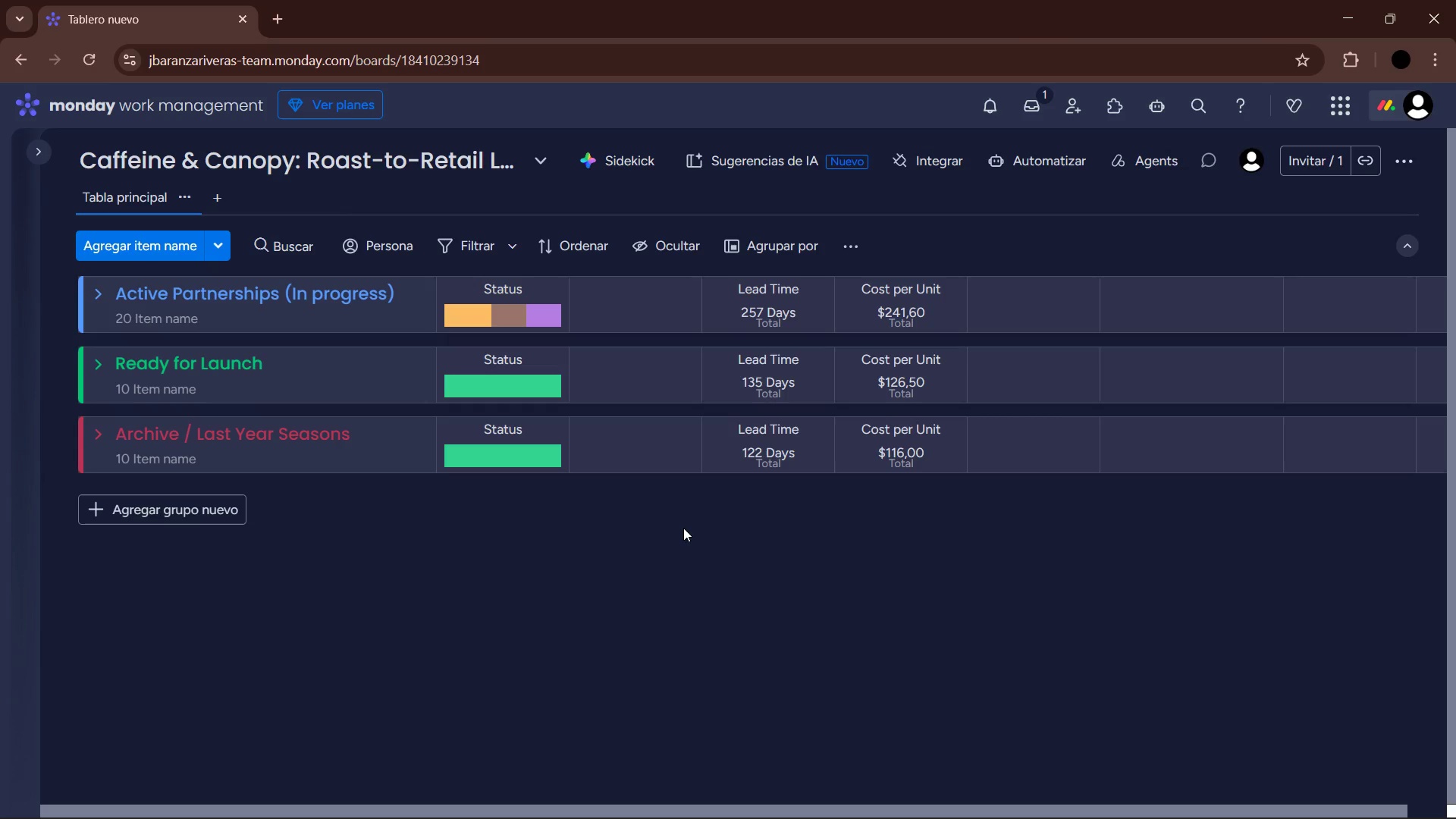 
left_click([1062, 150])
 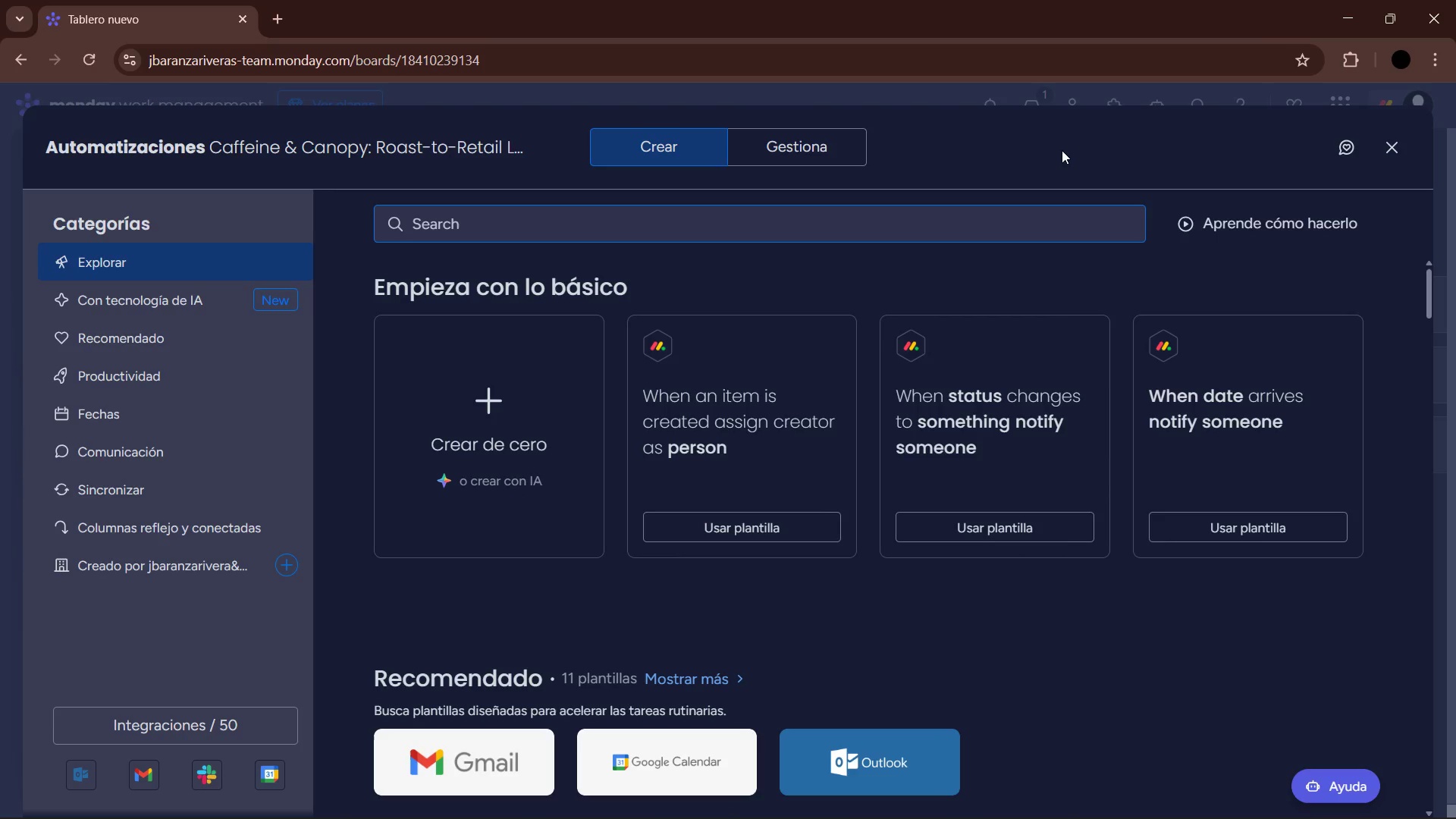 
wait(60.42)
 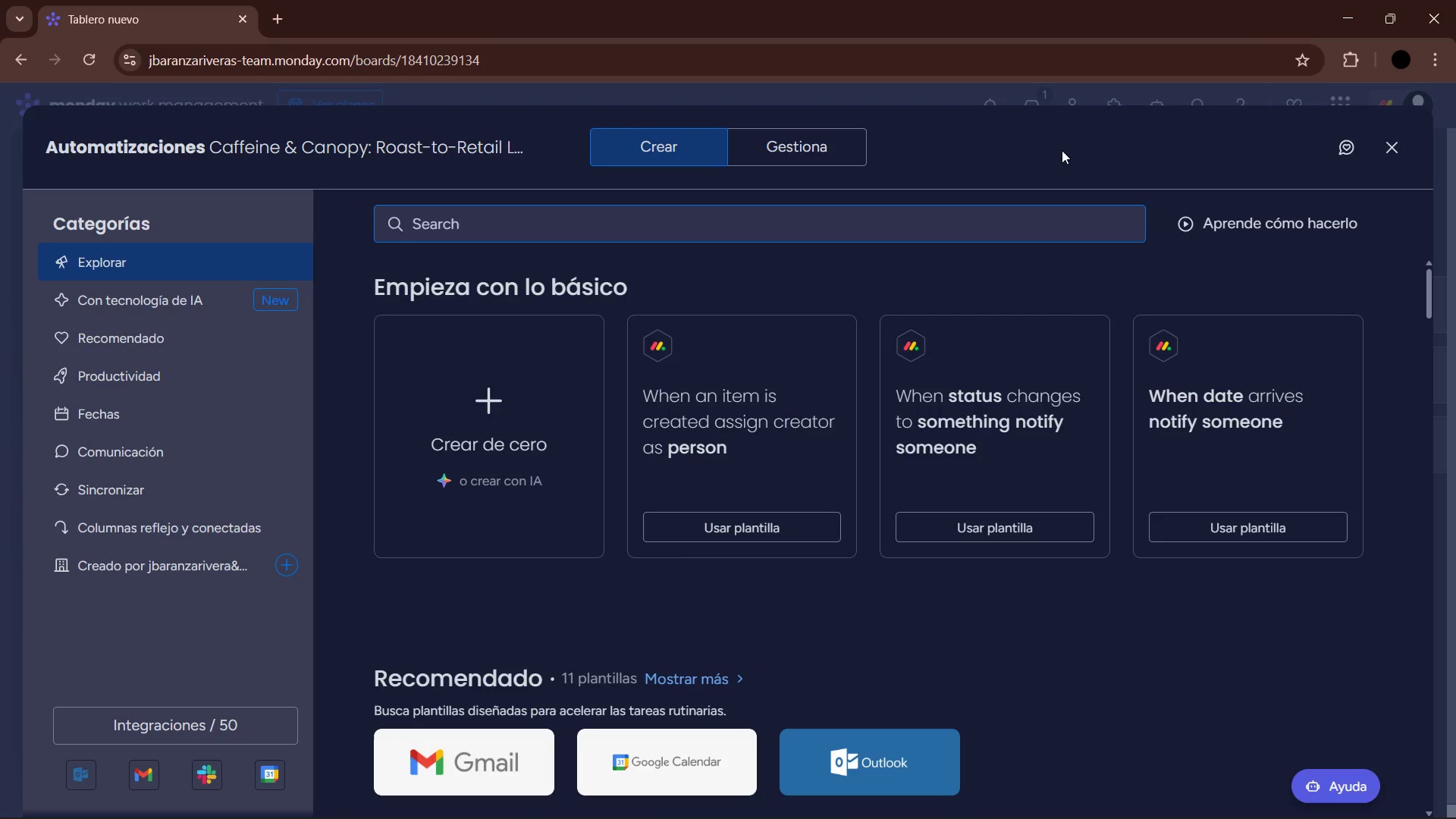 
left_click([484, 344])
 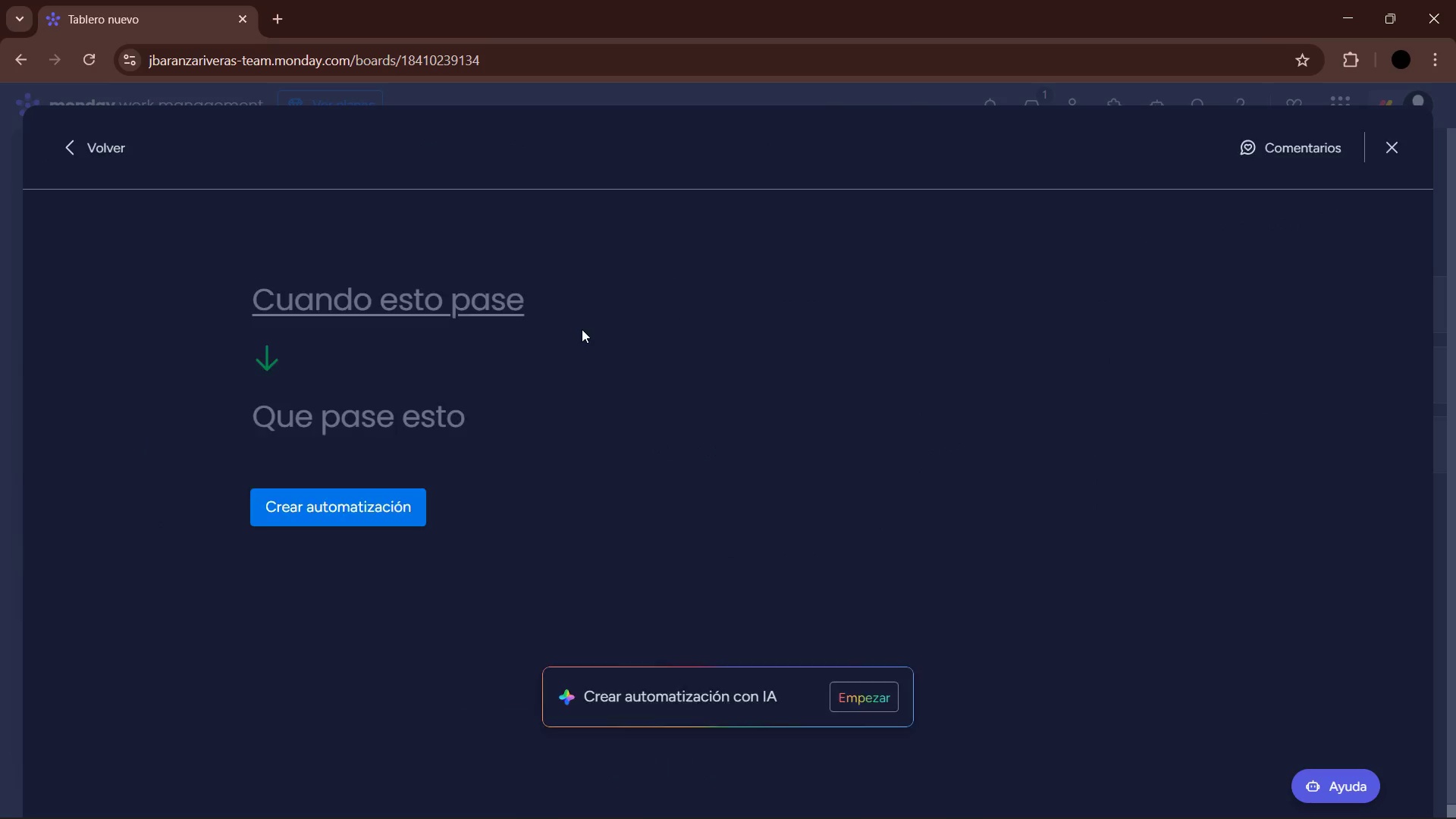 
left_click([448, 315])
 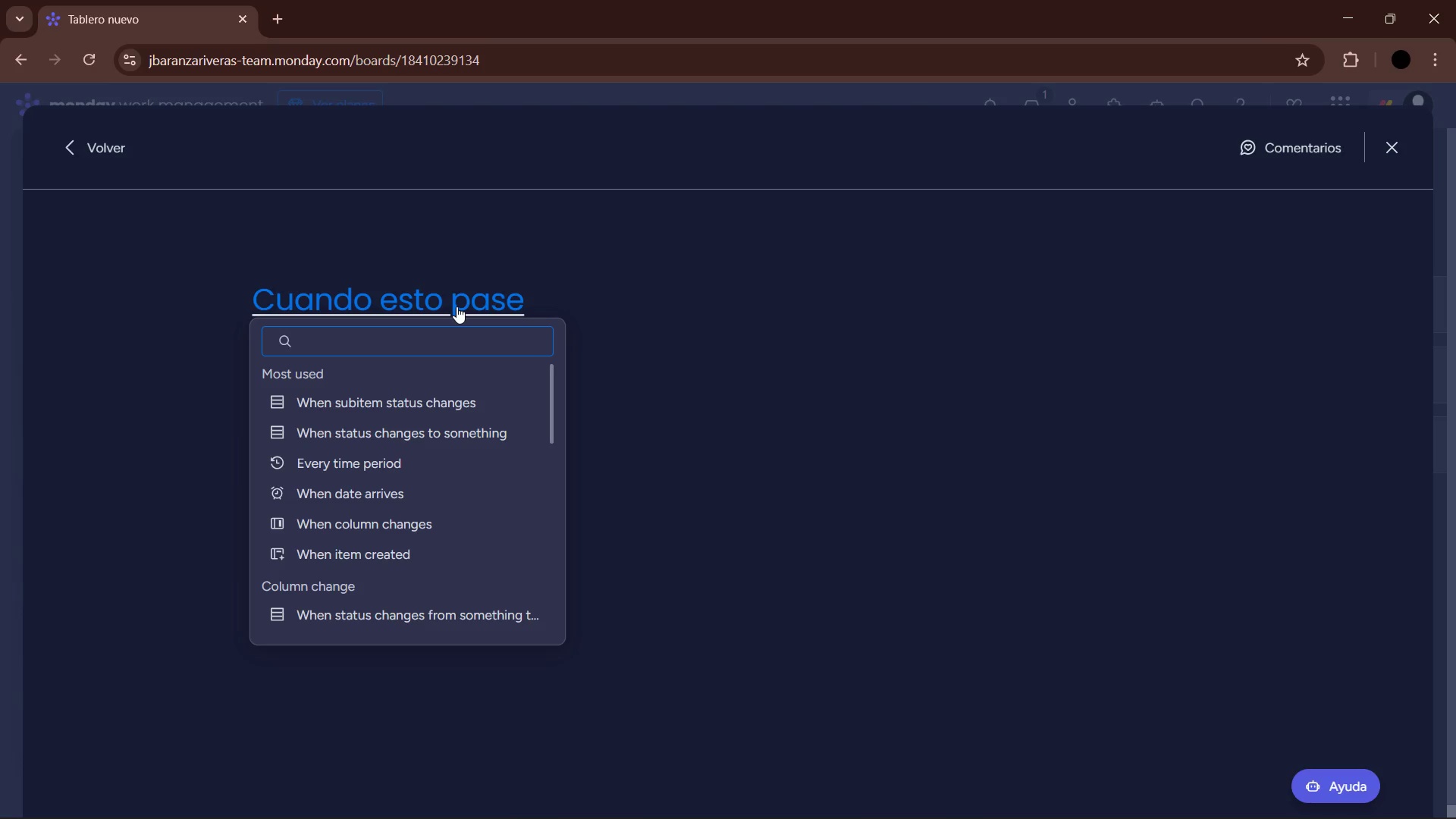 
wait(34.66)
 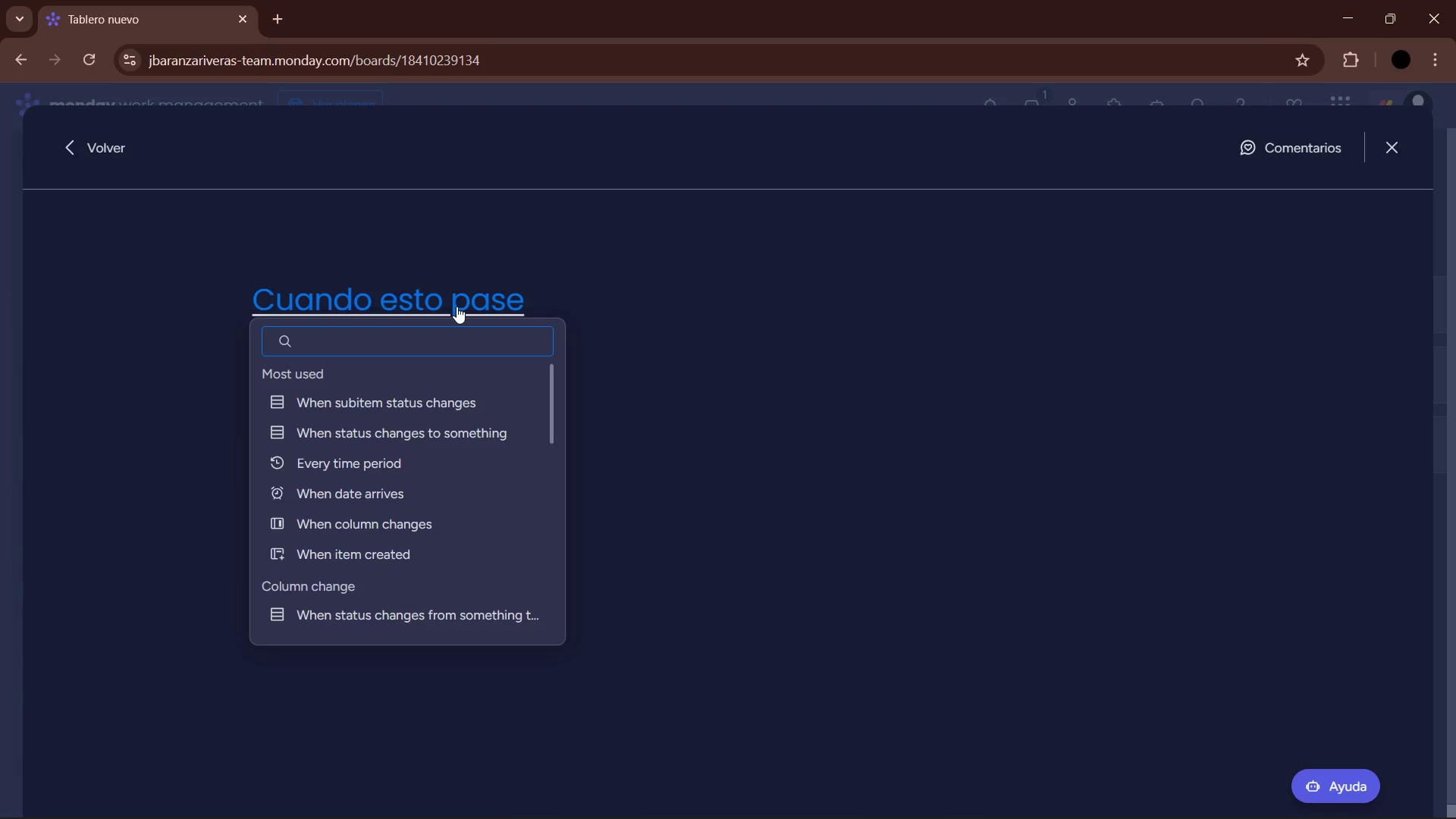 
left_click([735, 328])
 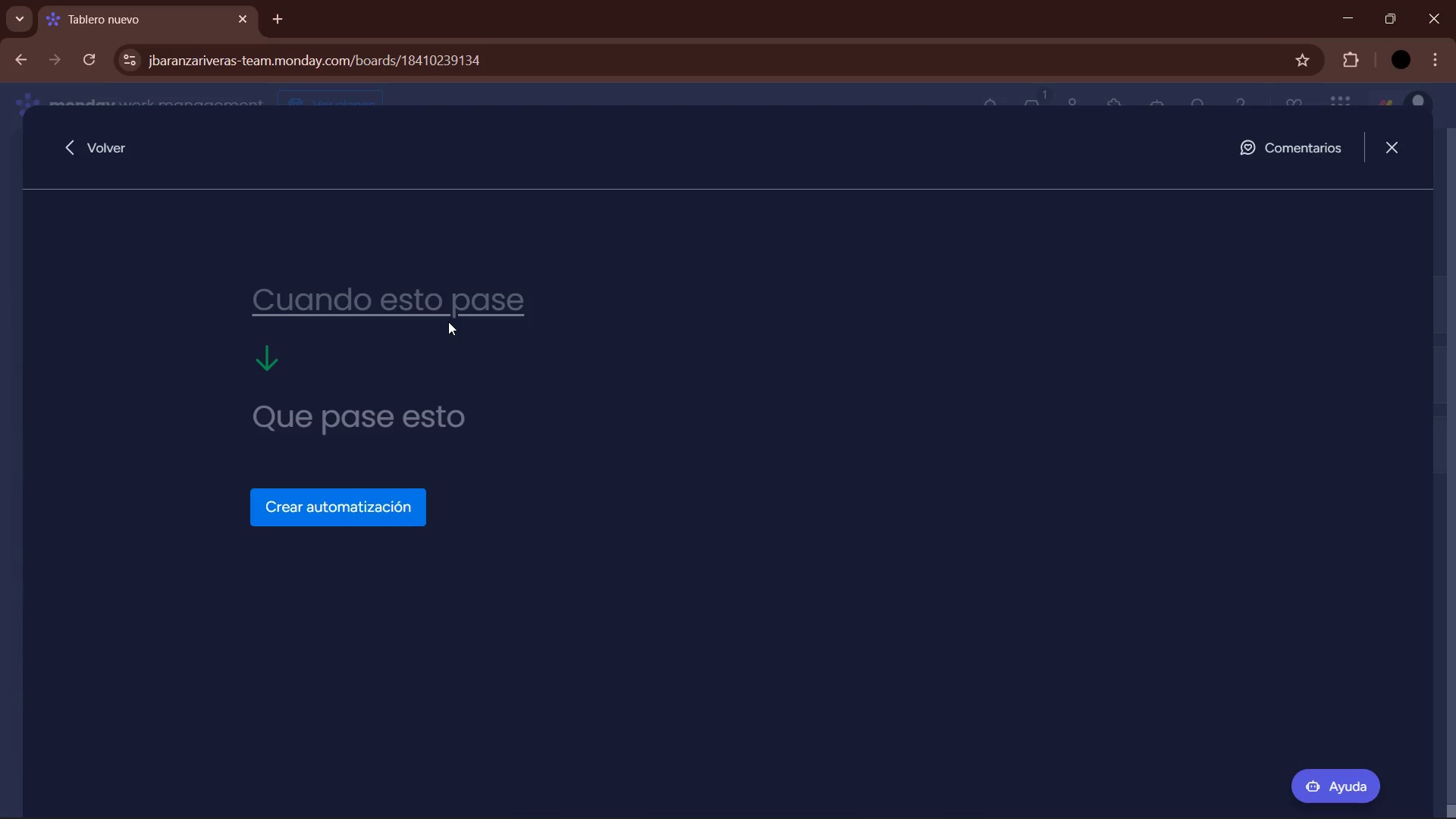 
wait(6.41)
 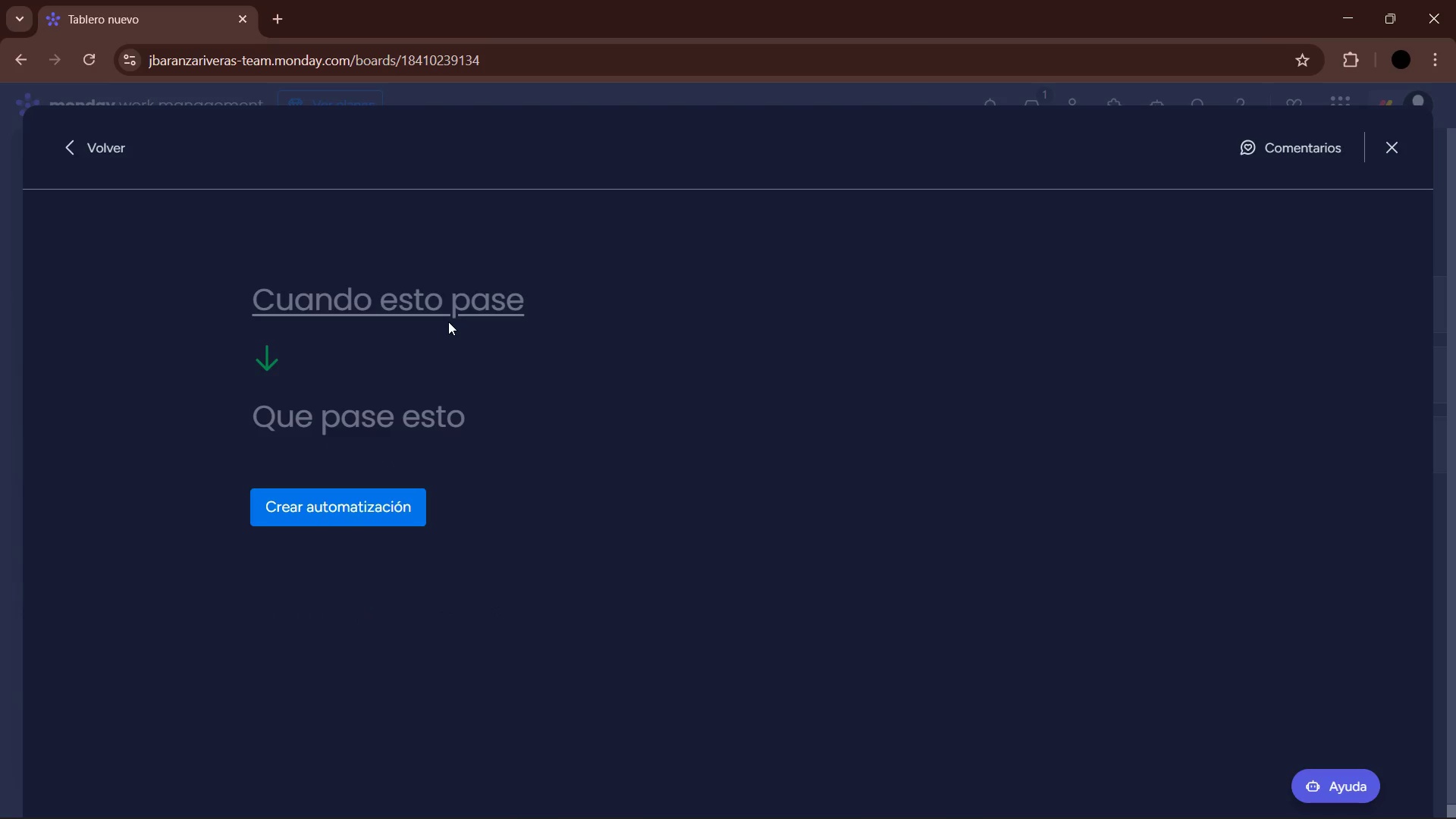 
left_click([448, 300])
 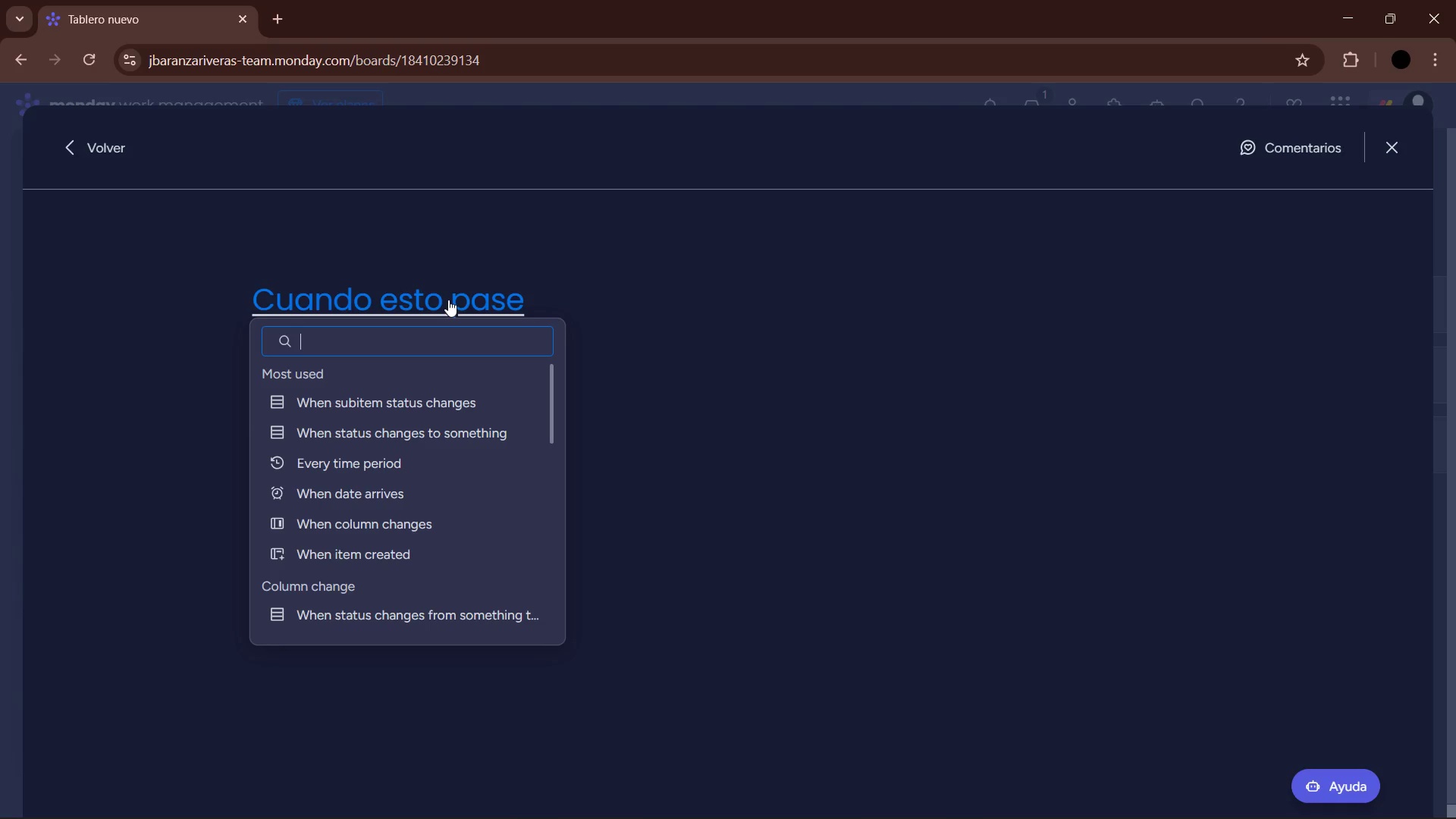 
wait(9.56)
 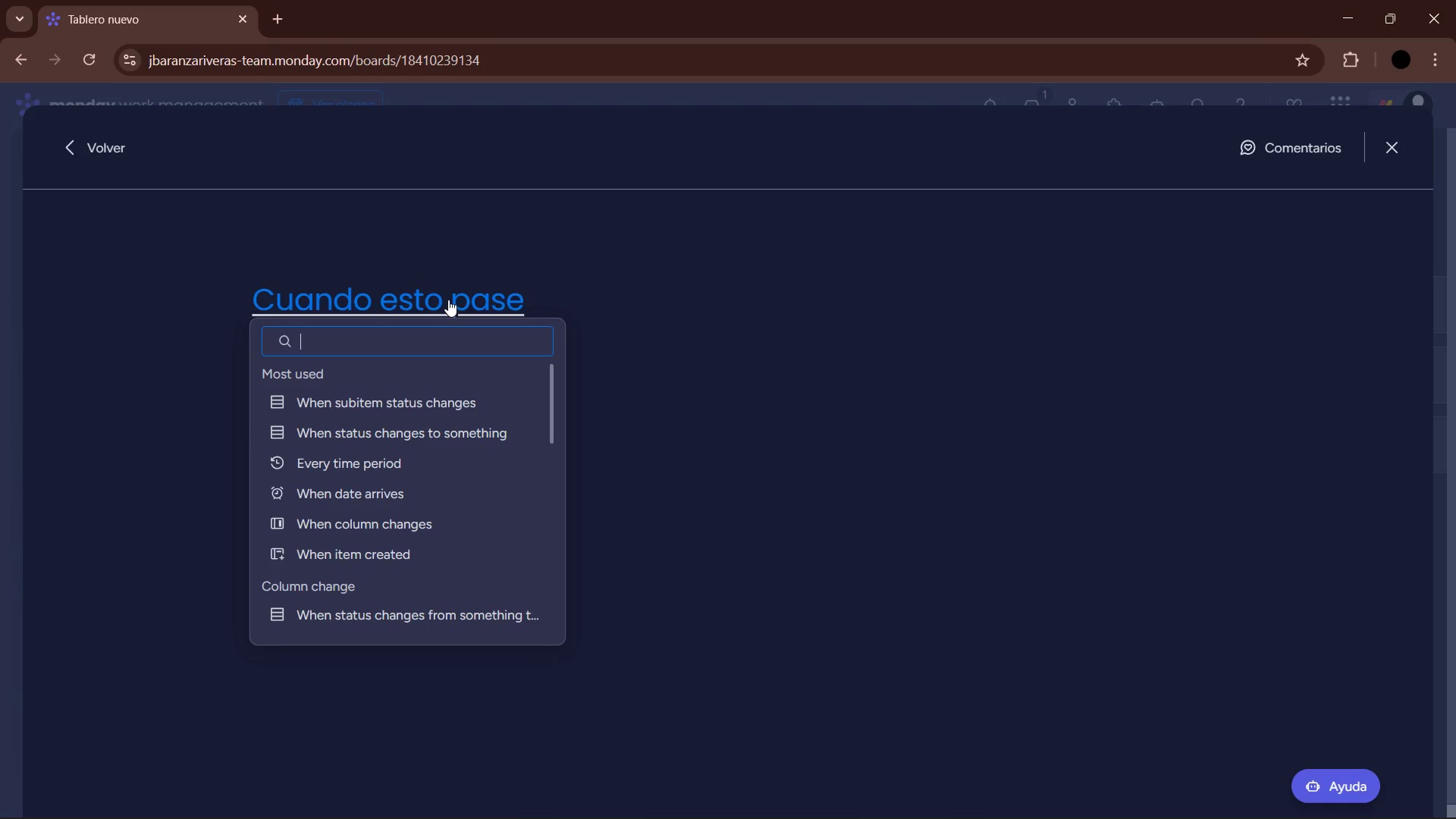 
double_click([406, 291])
 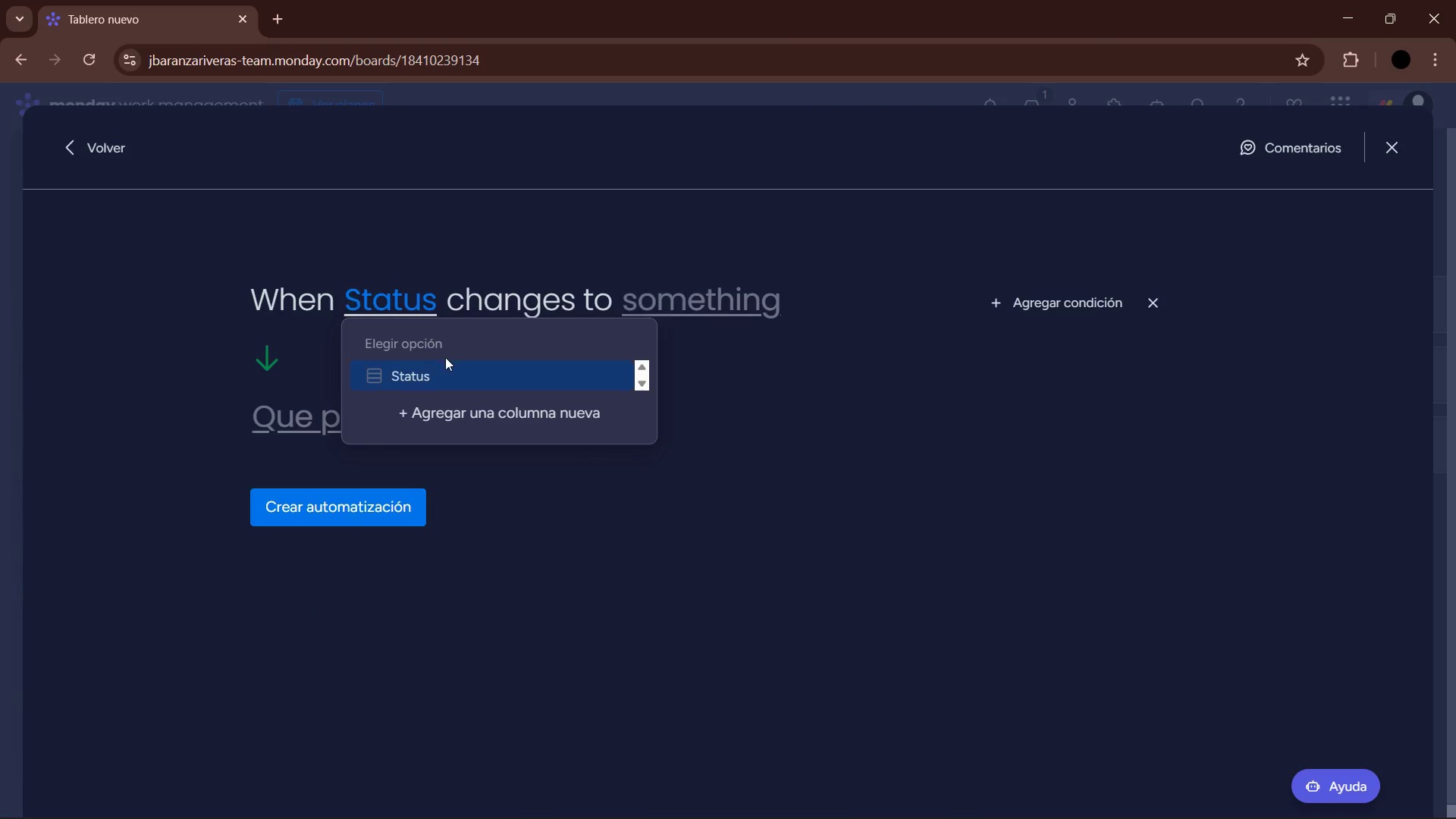 
left_click([447, 366])
 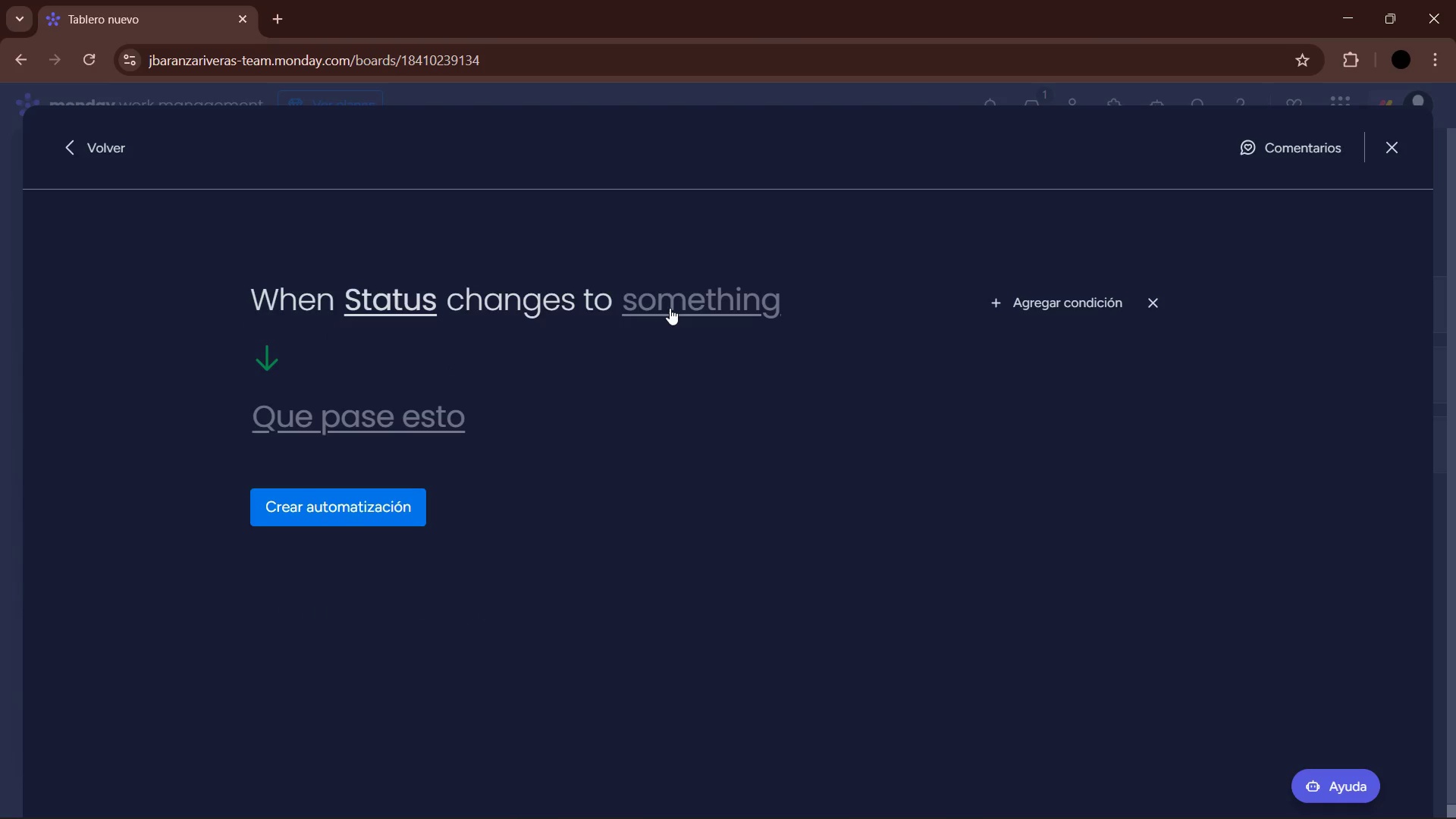 
left_click([670, 308])
 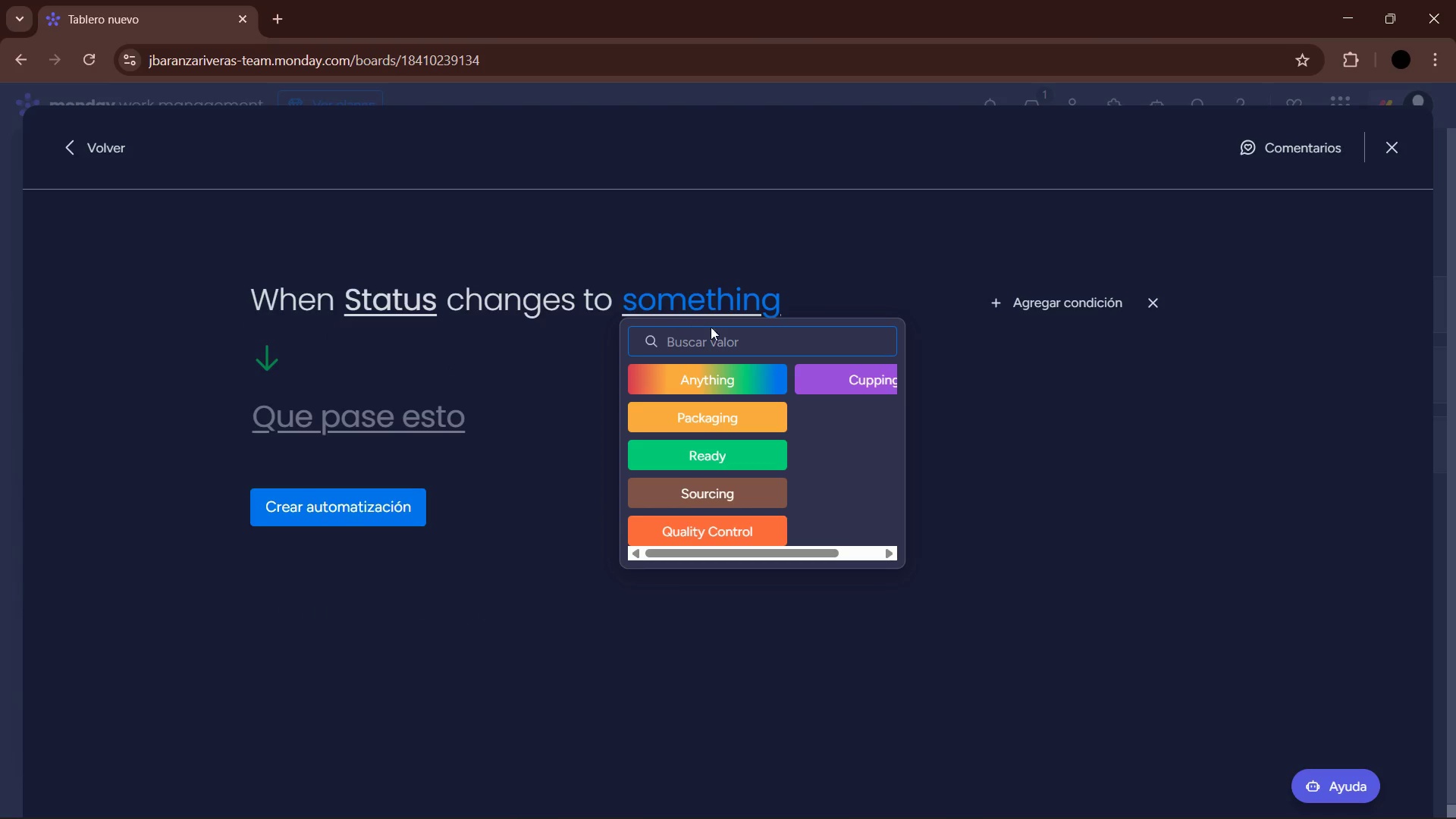 
left_click([742, 453])
 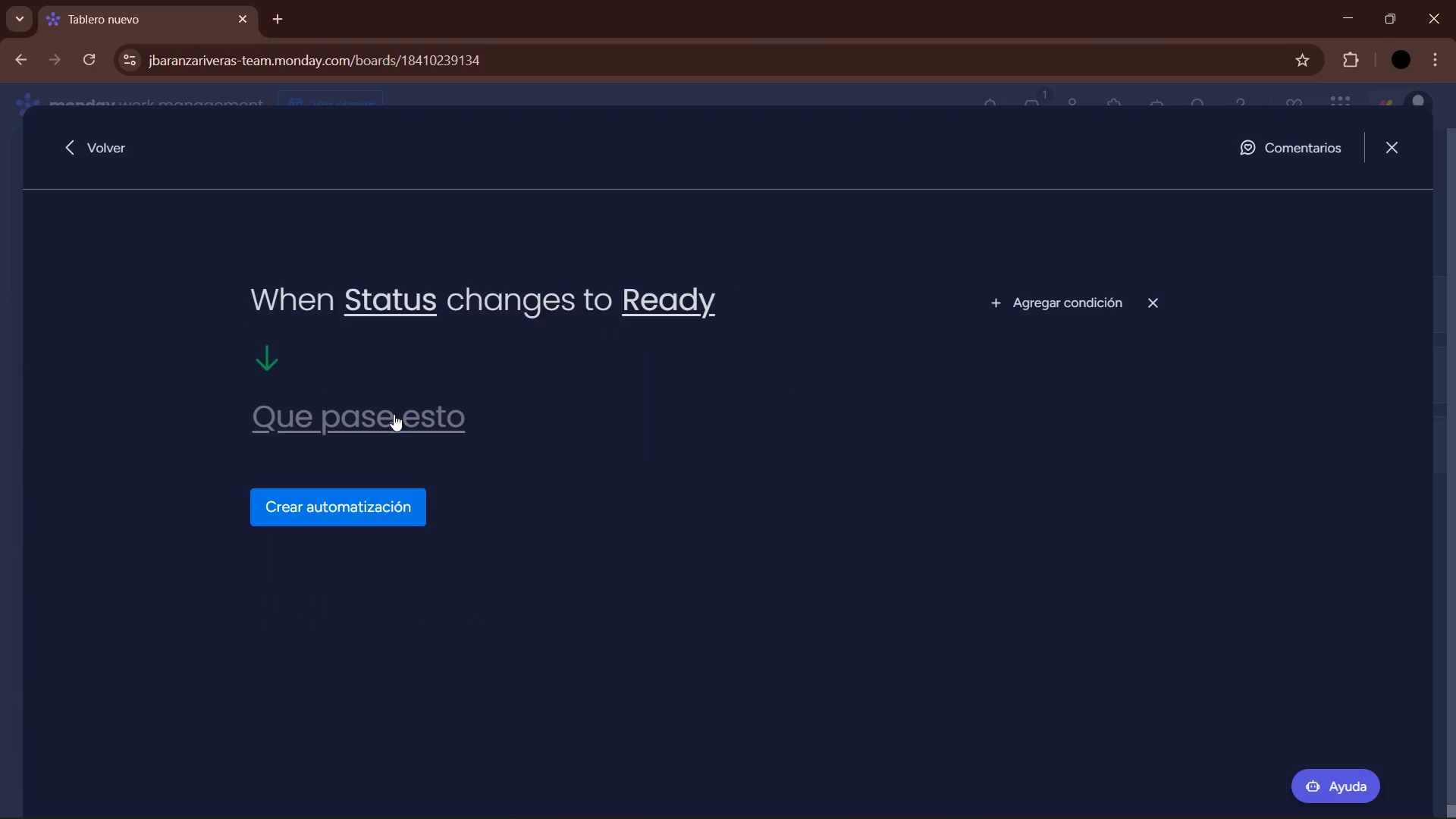 
left_click([394, 414])
 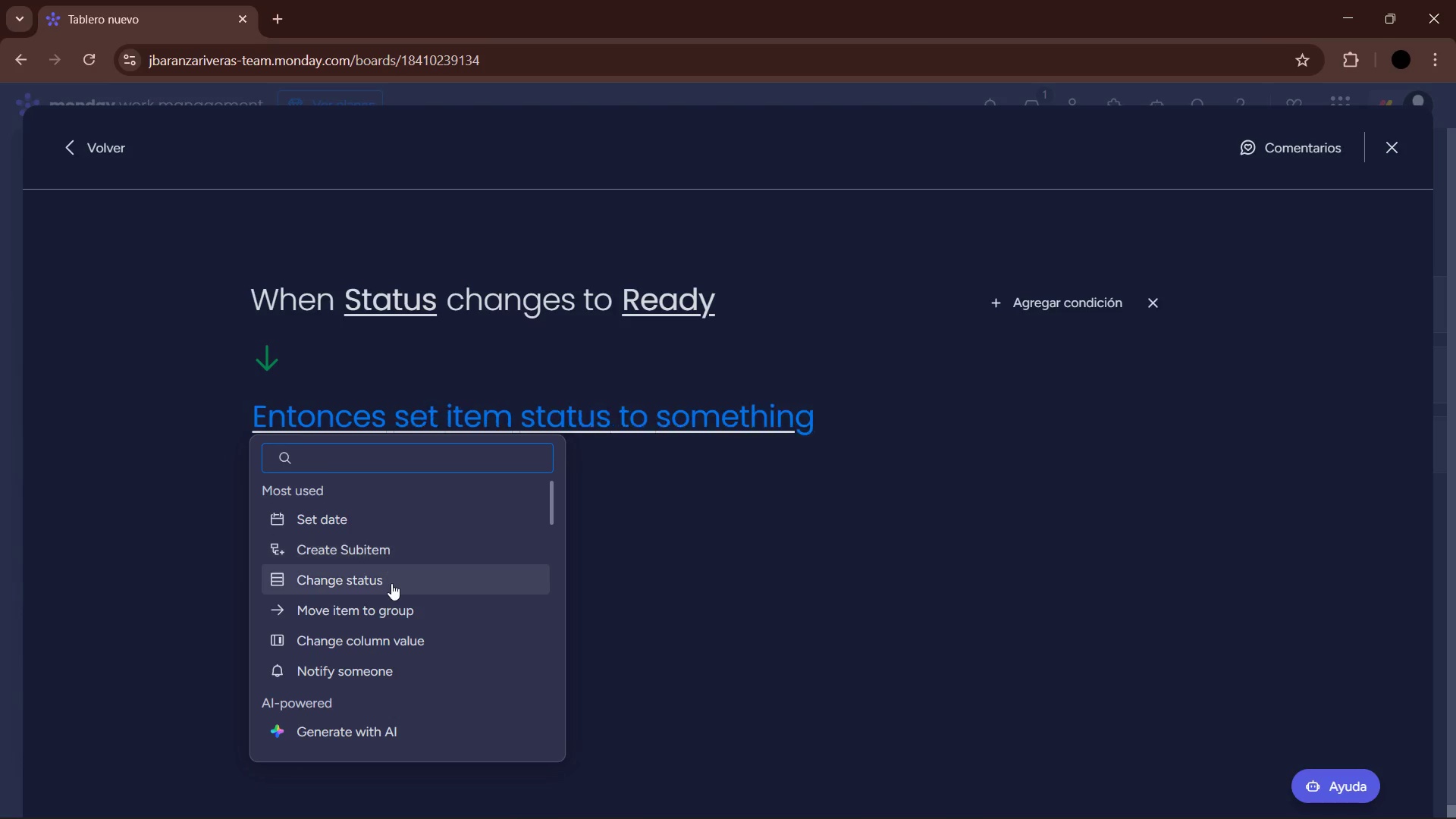 
left_click([396, 602])
 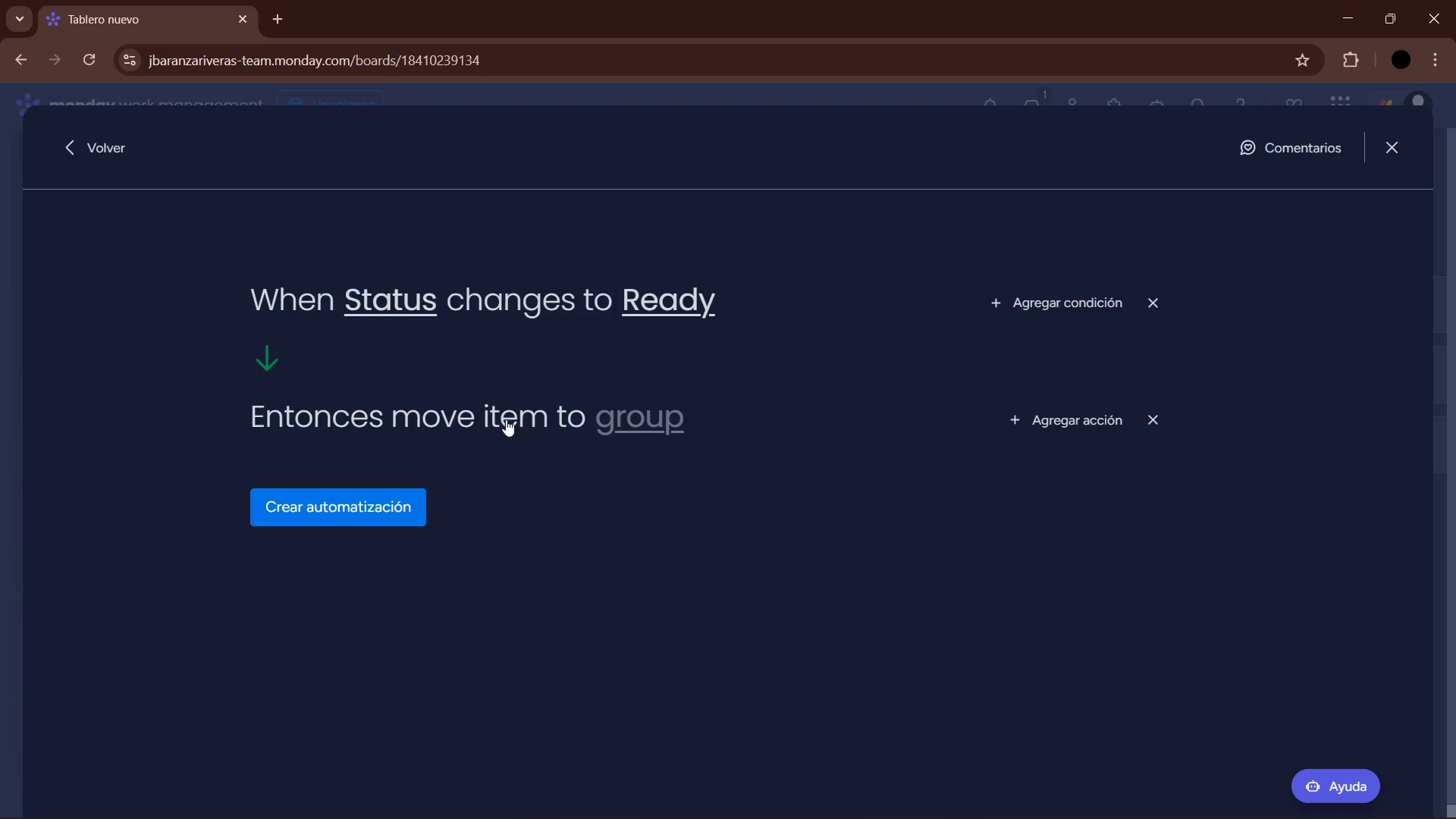 
left_click([646, 416])
 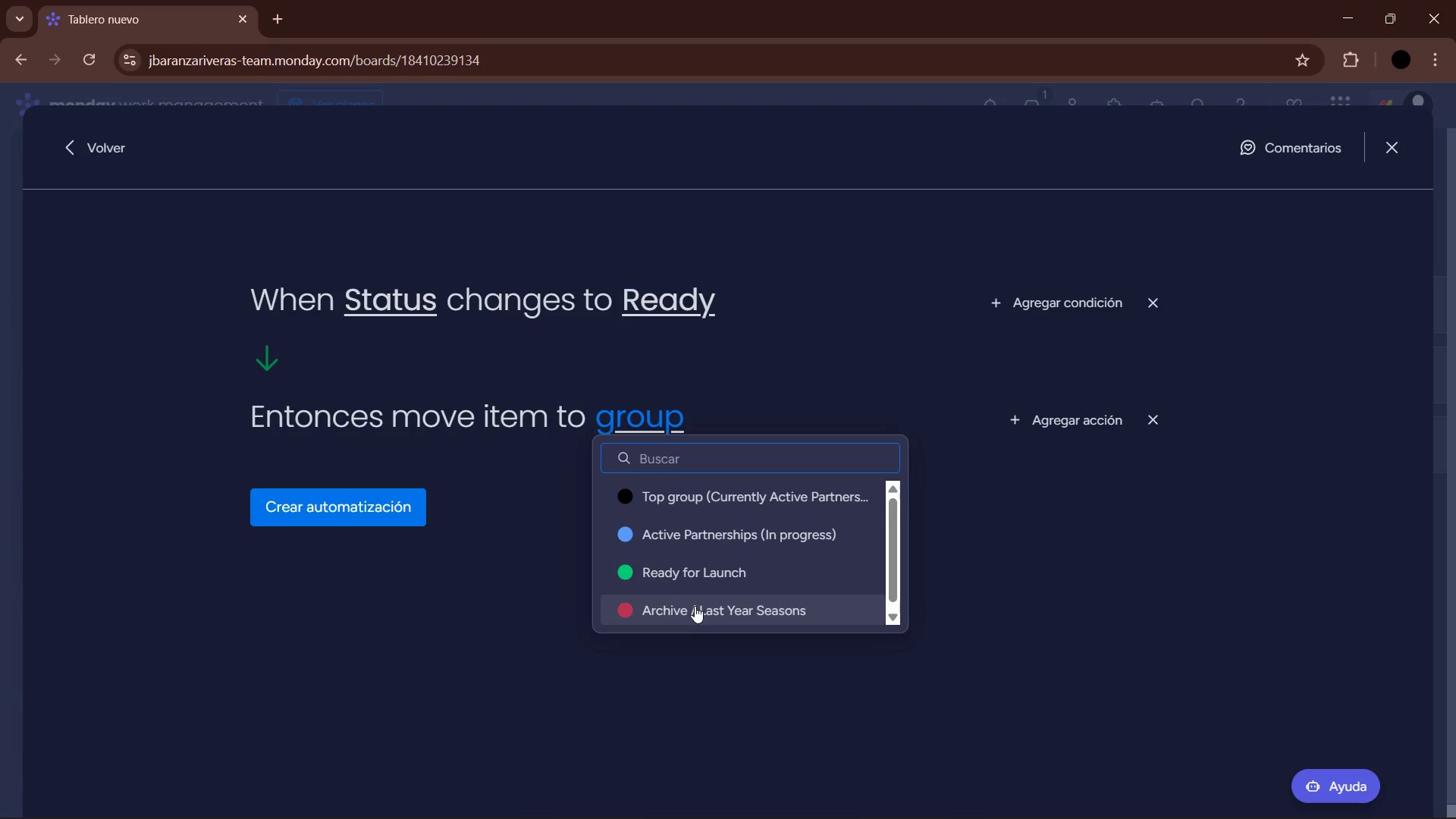 
left_click([696, 576])
 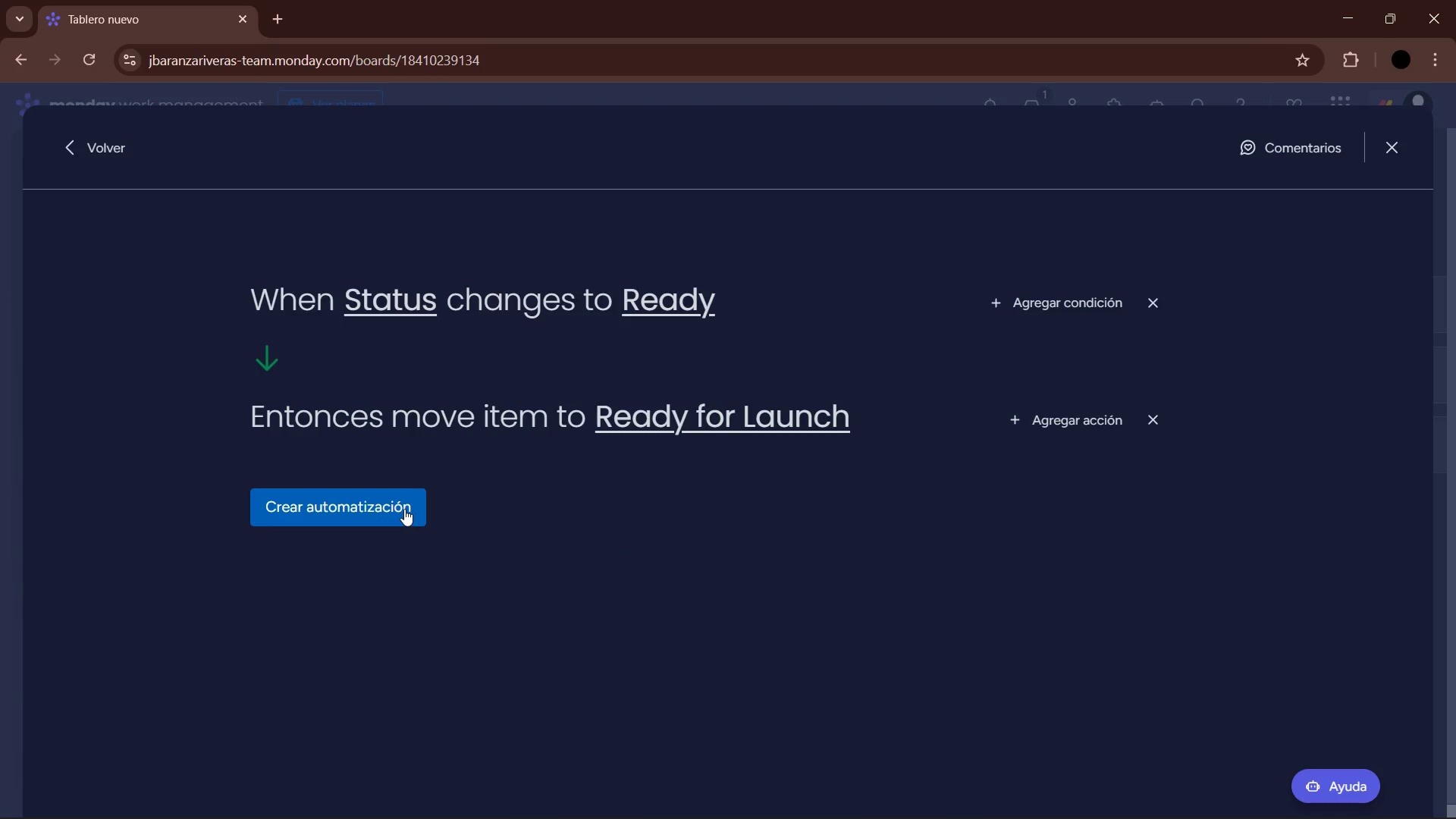 
left_click([404, 509])
 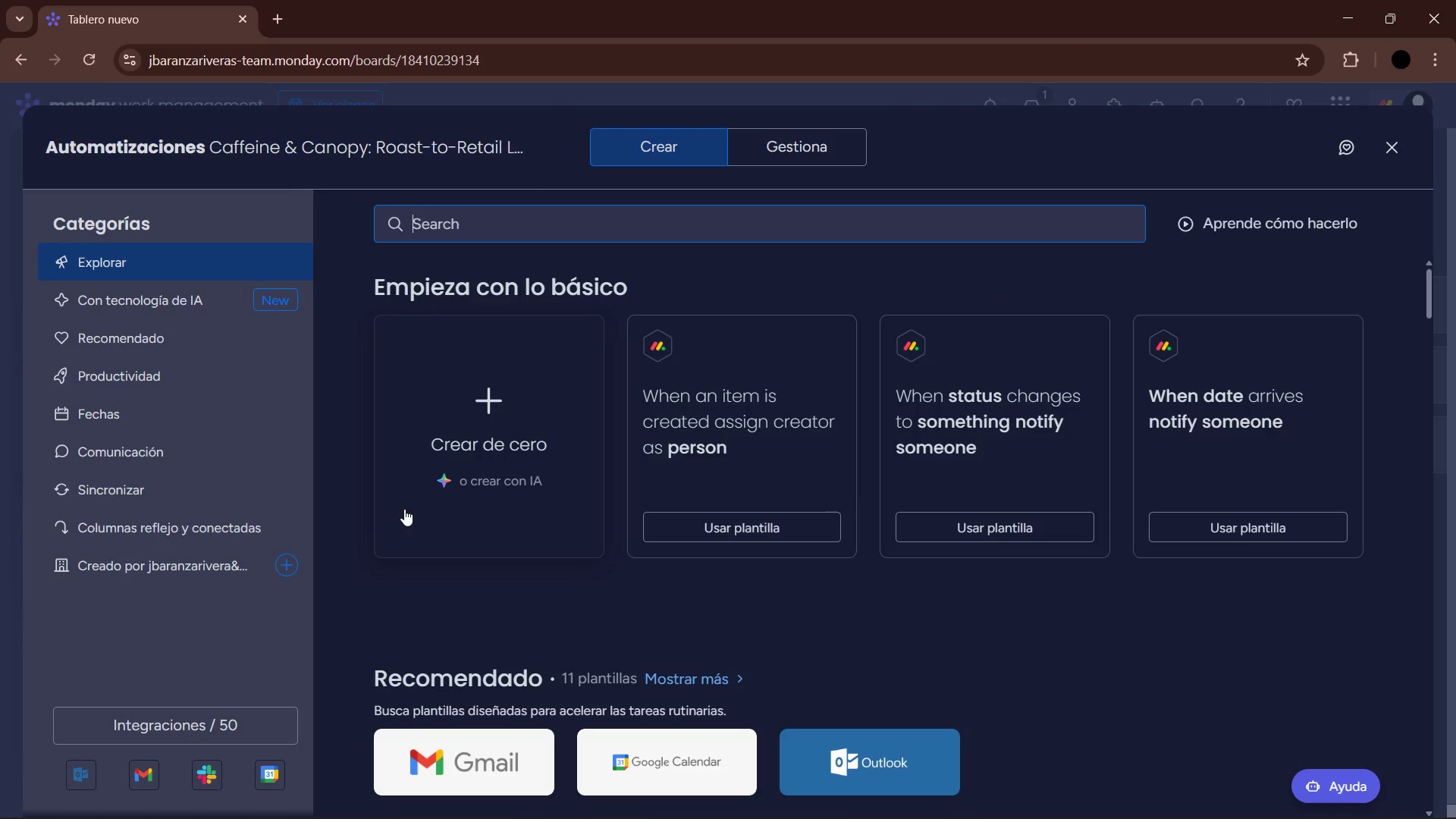 
left_click([491, 488])
 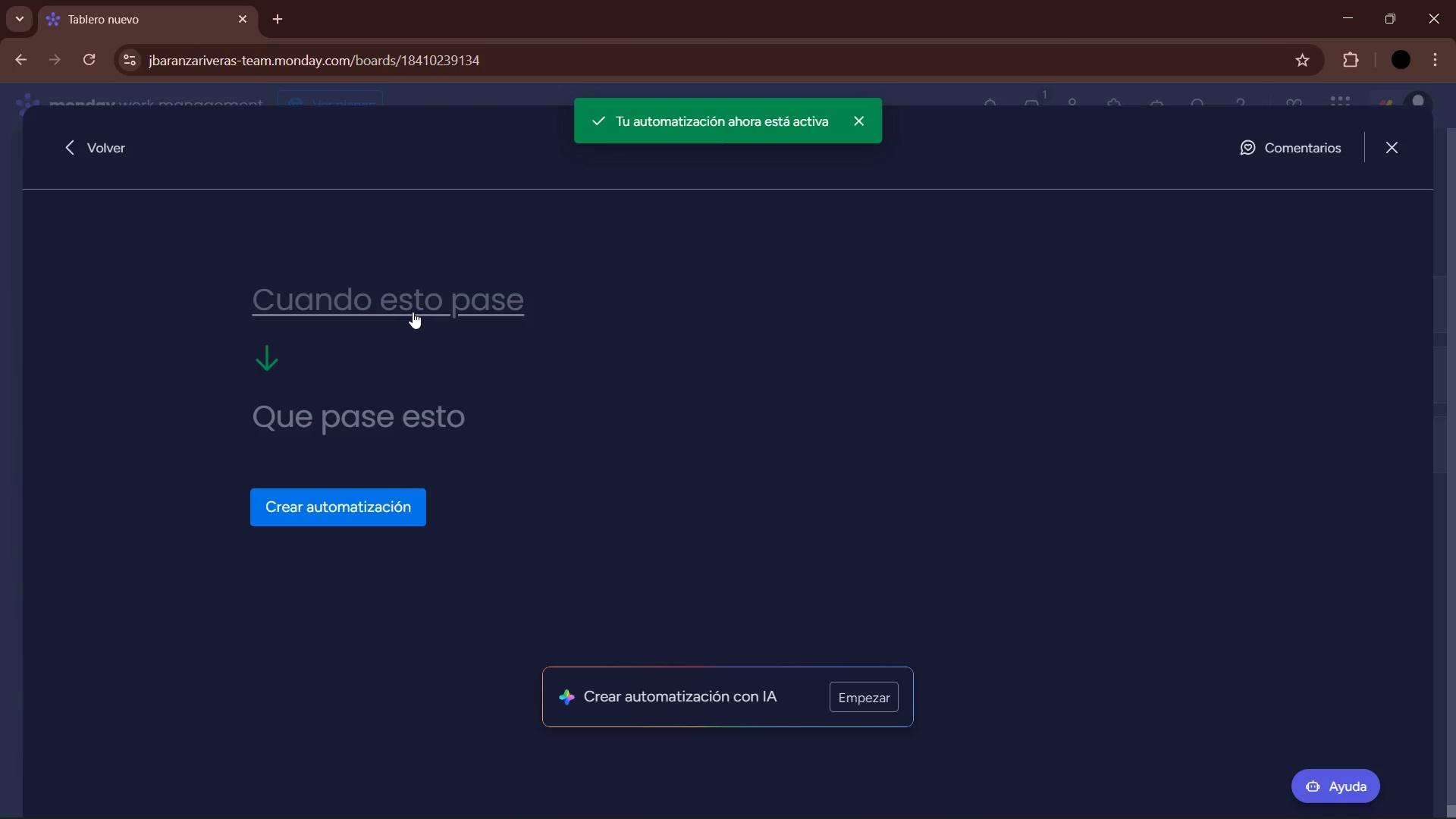 
wait(5.75)
 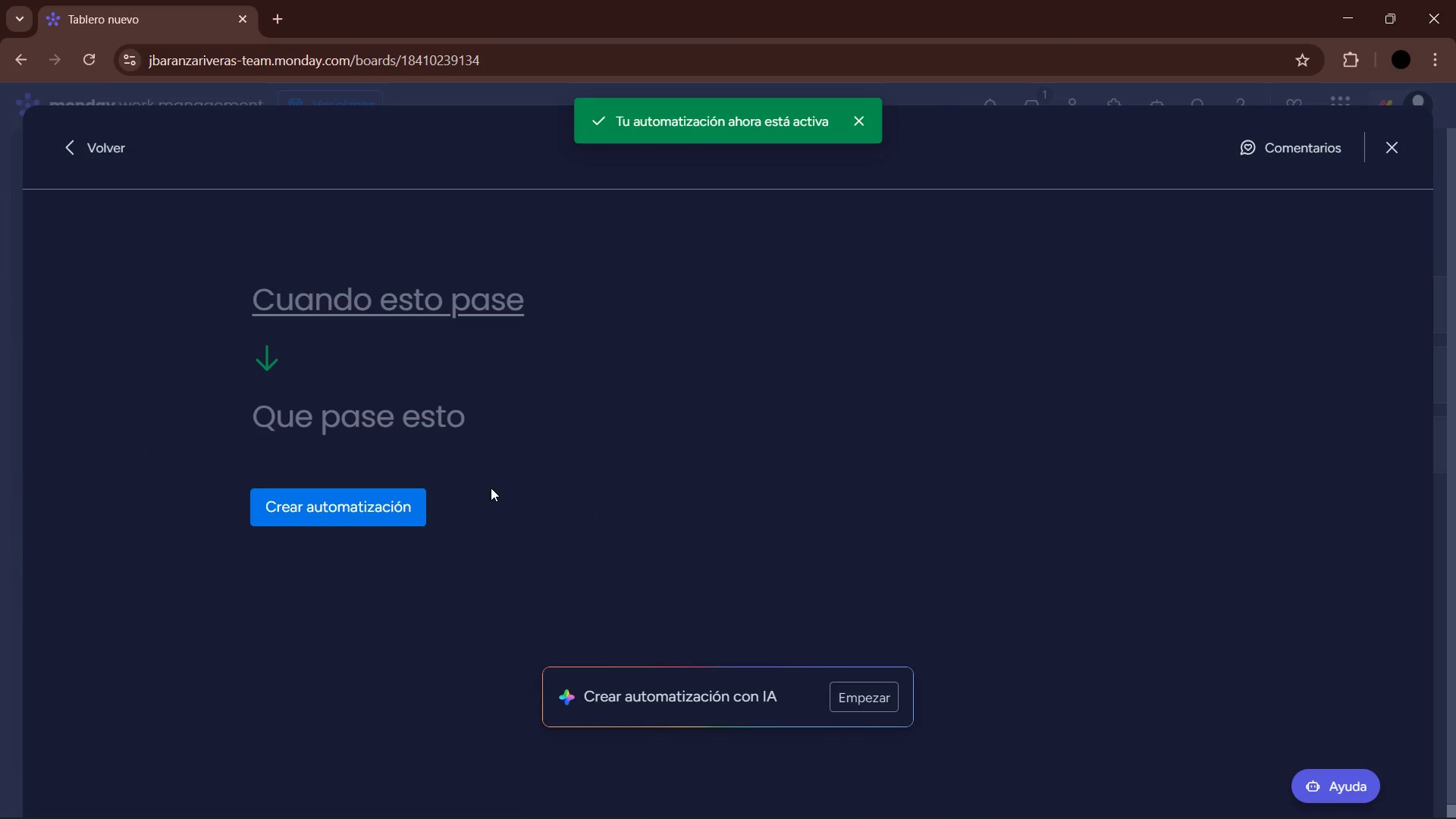 
left_click([413, 312])
 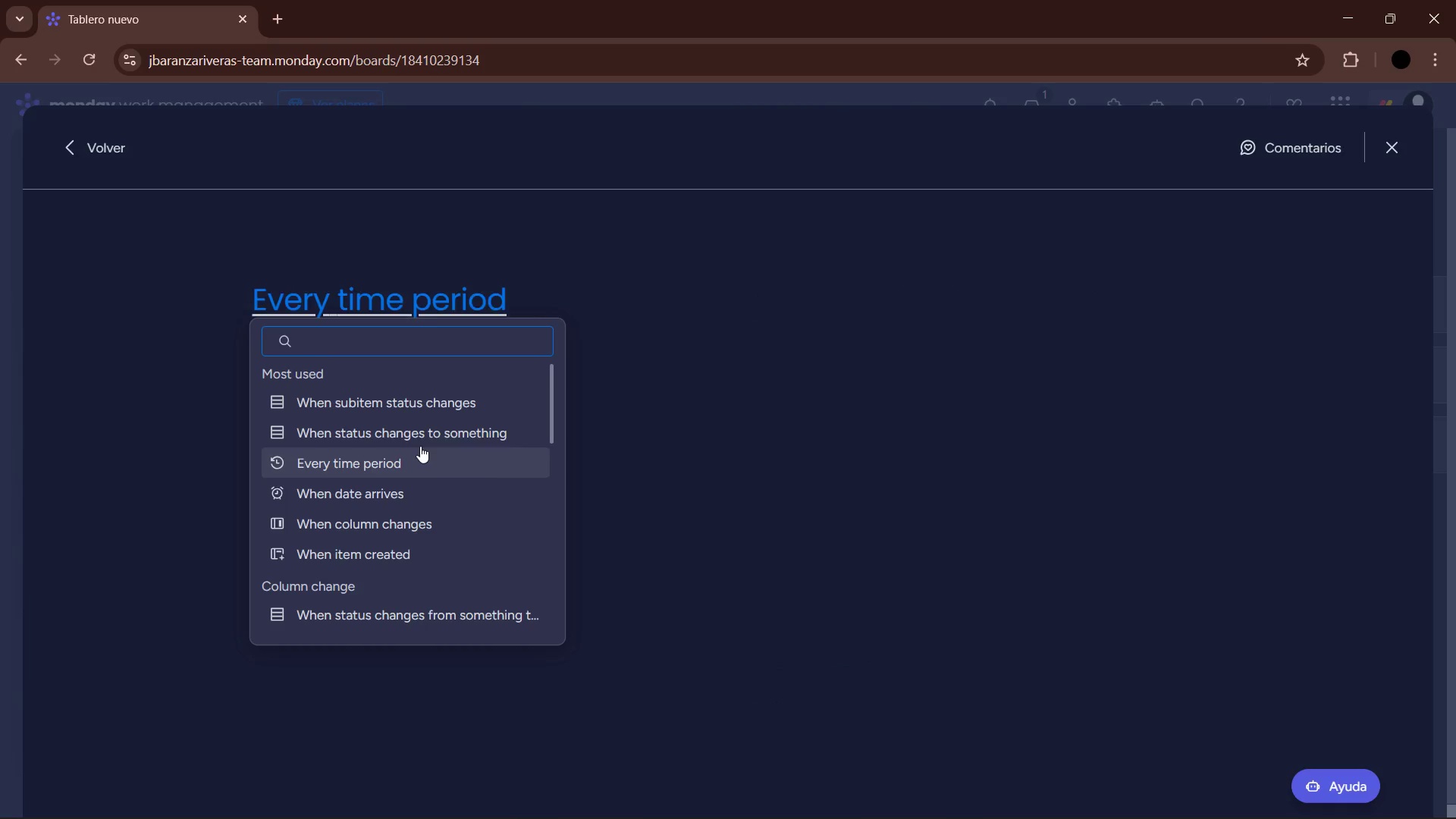 
left_click([420, 436])
 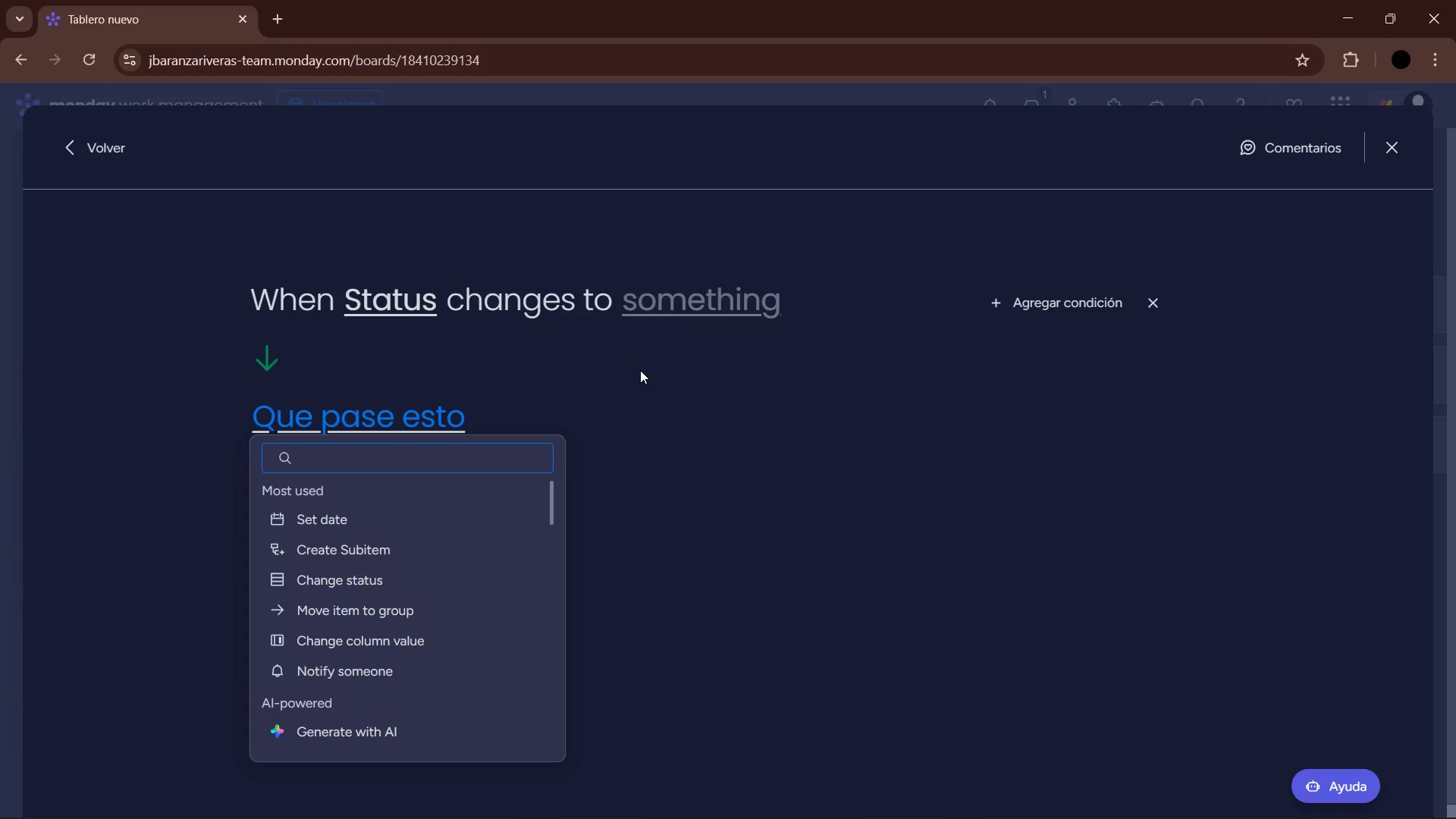 
wait(5.73)
 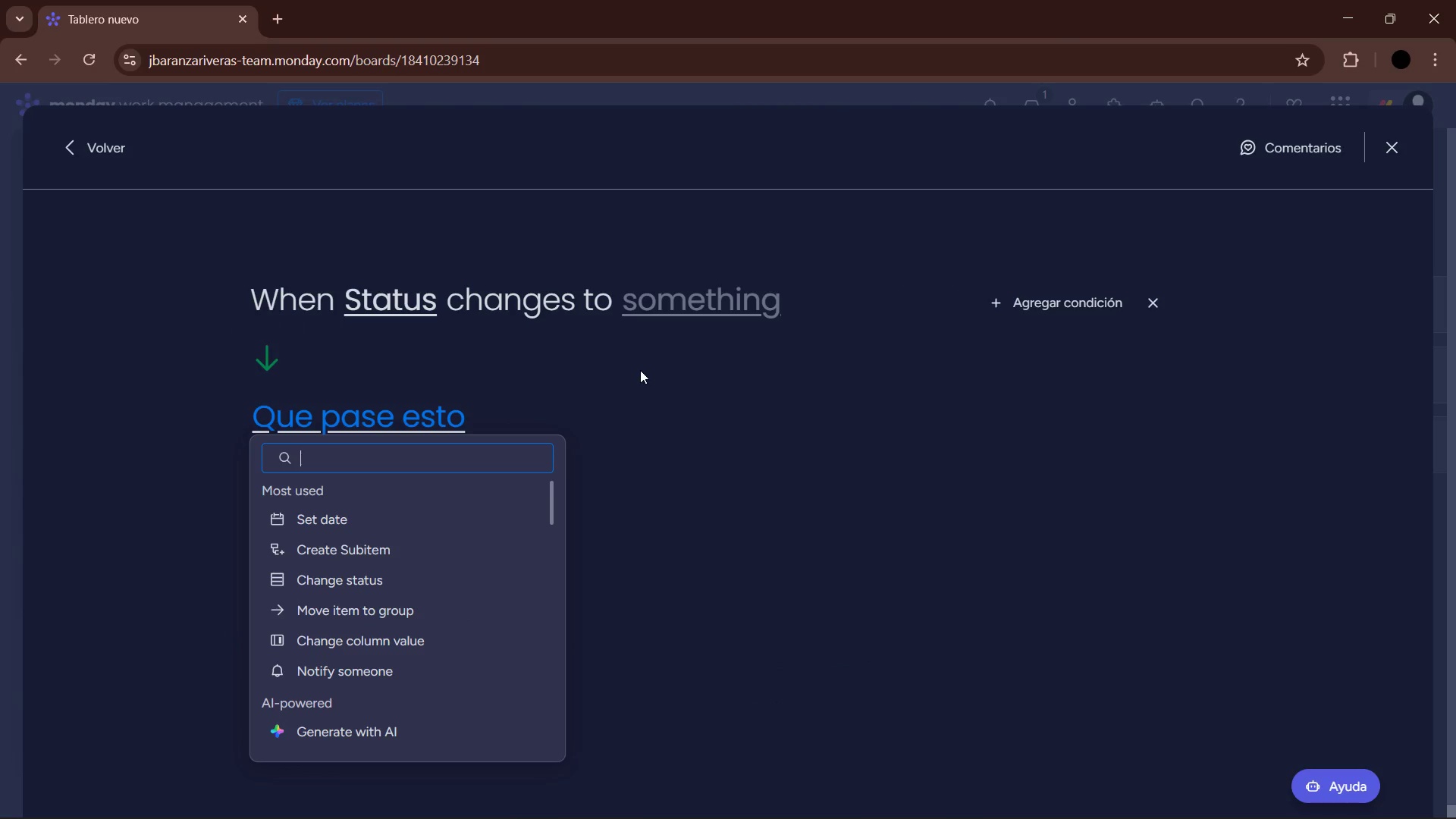 
left_click([636, 371])
 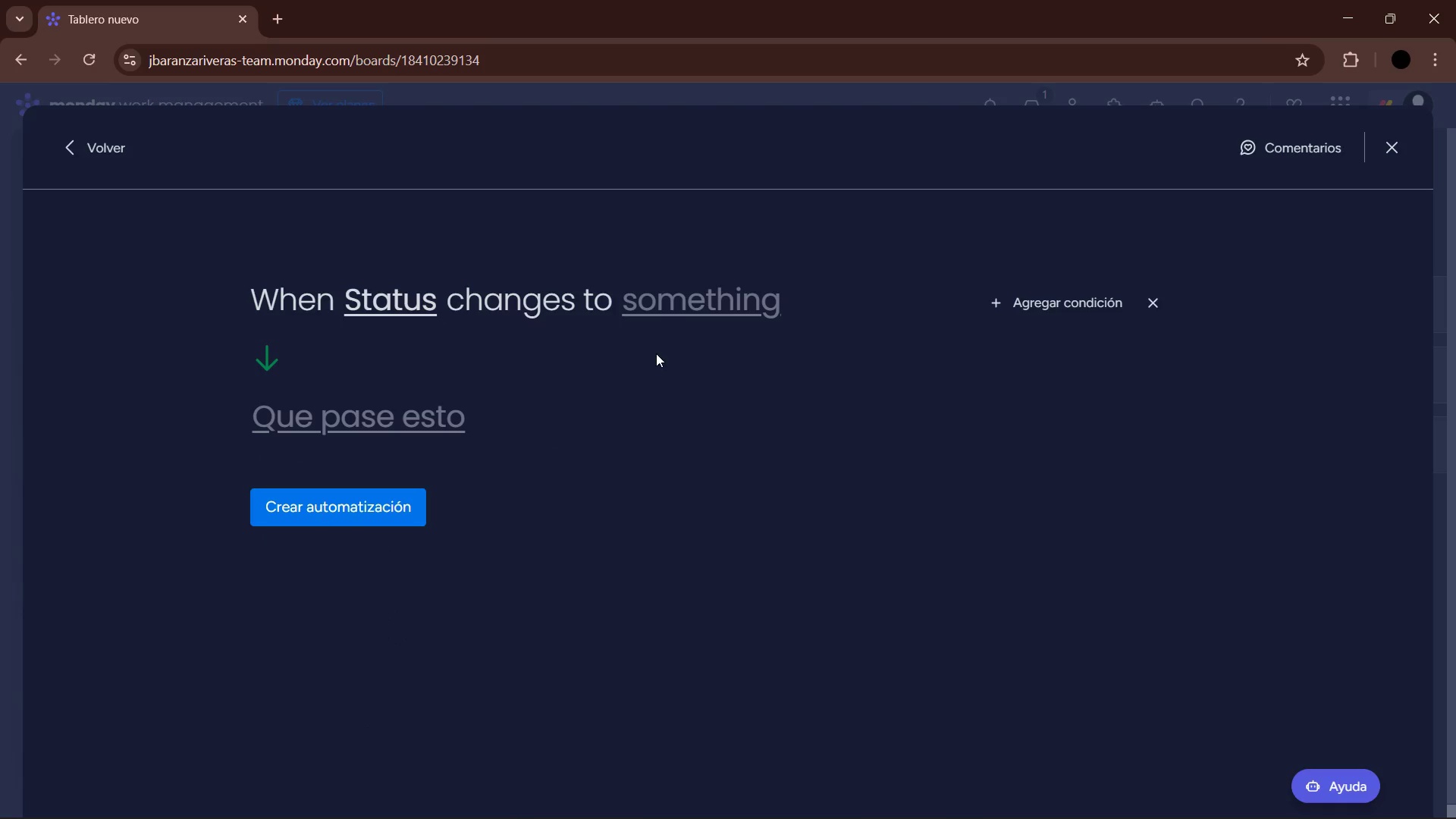 
left_click([719, 315])
 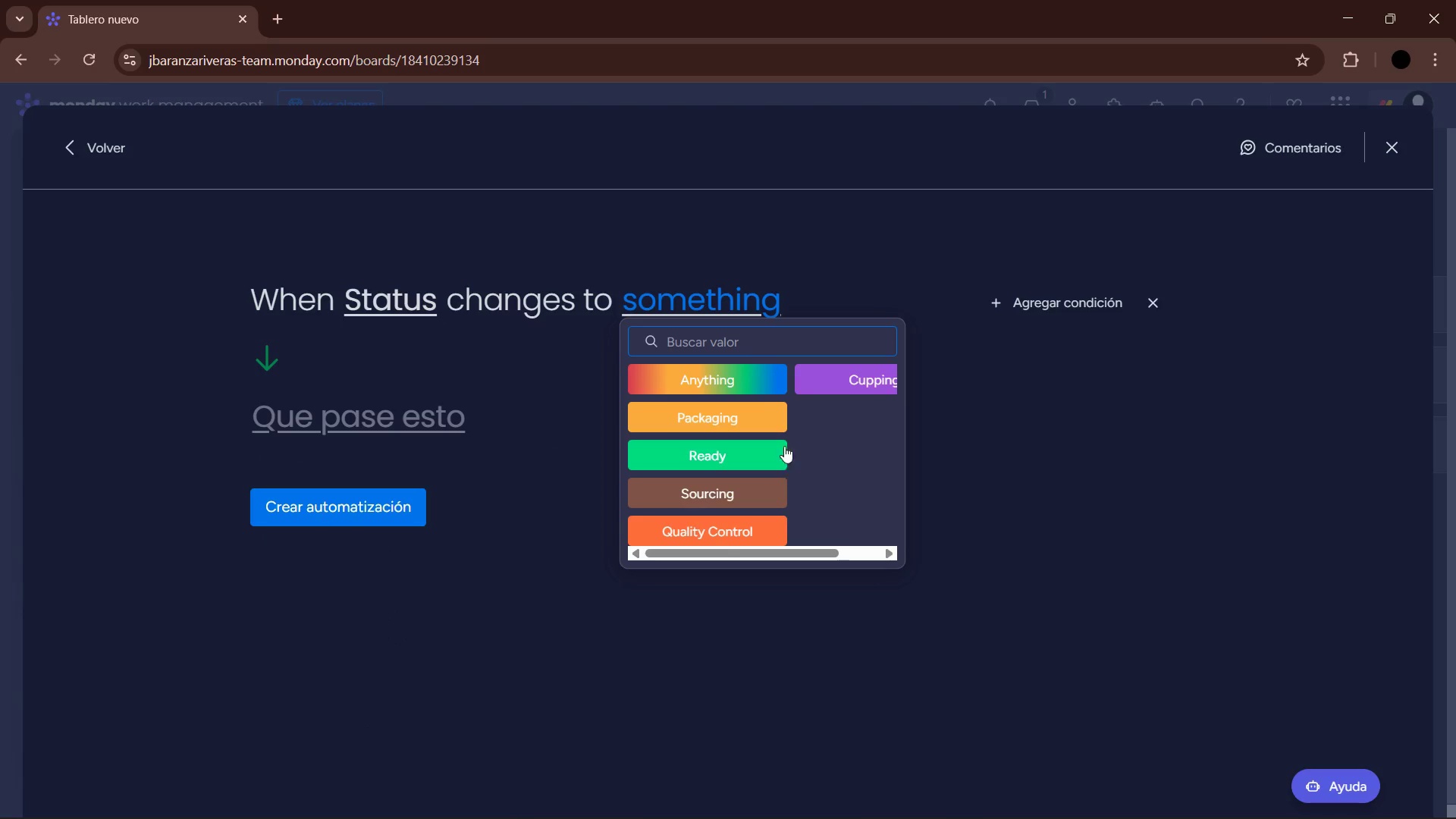 
left_click([758, 409])
 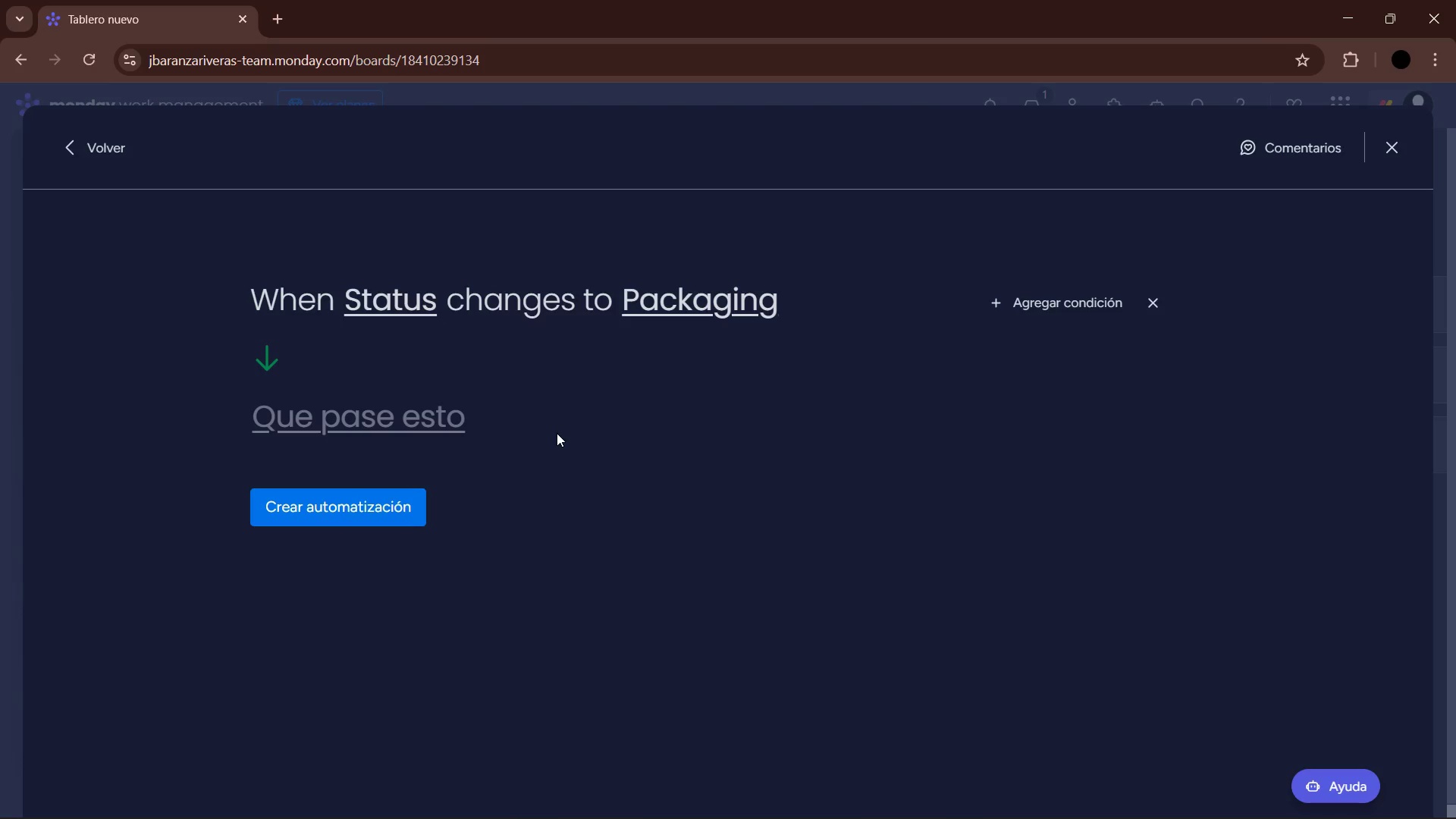 
wait(5.53)
 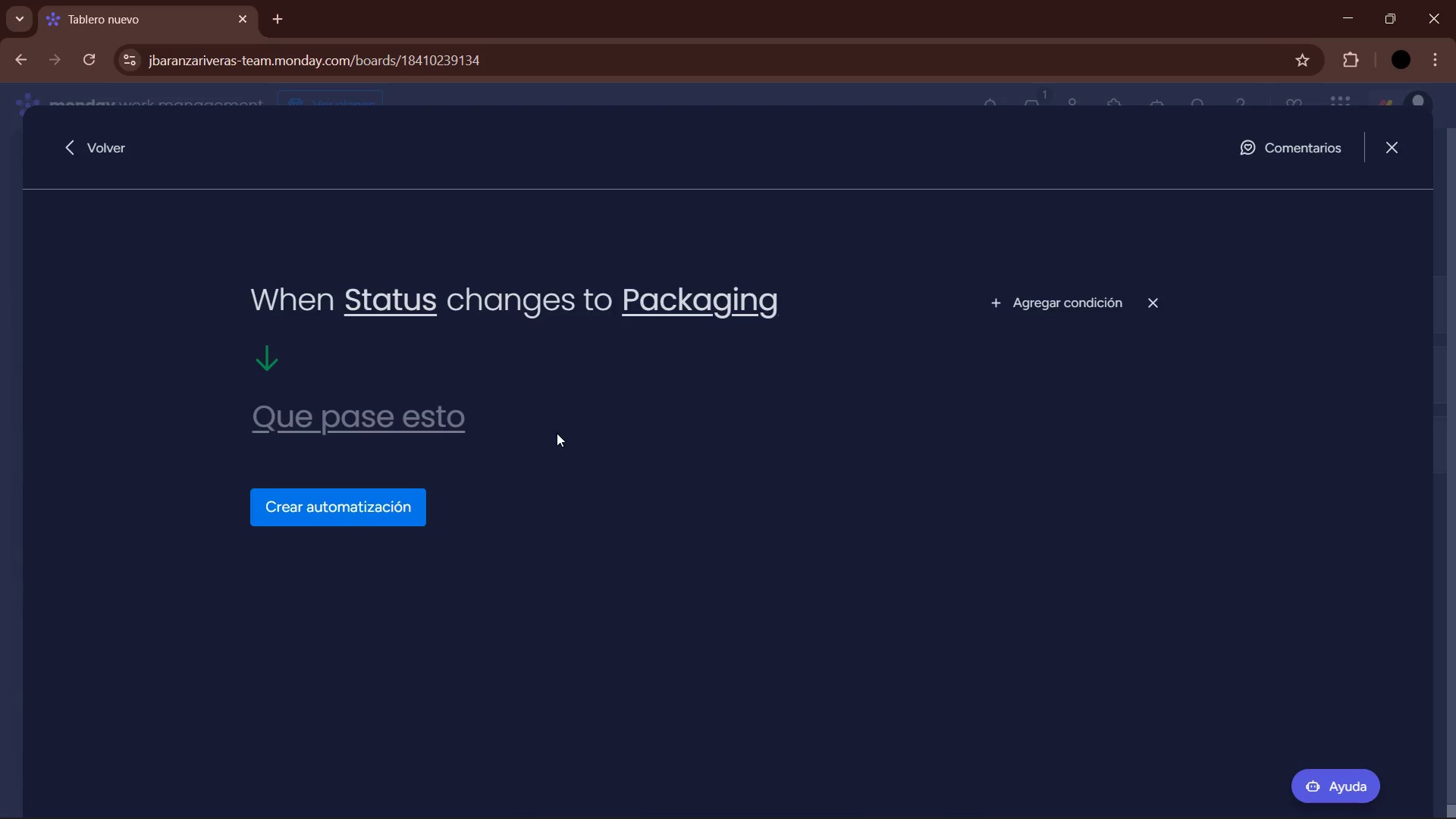 
left_click([446, 431])
 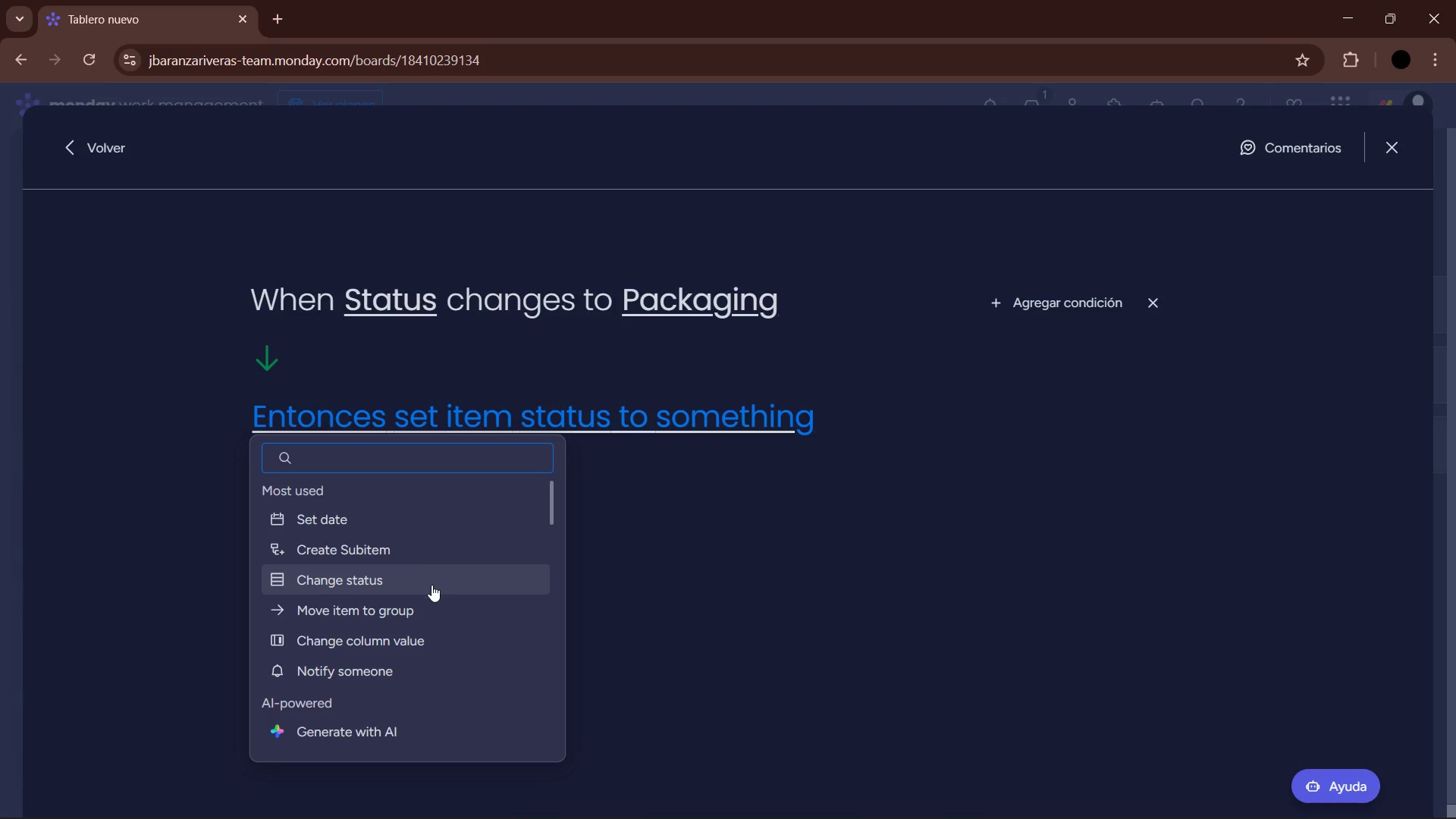 
left_click([402, 659])
 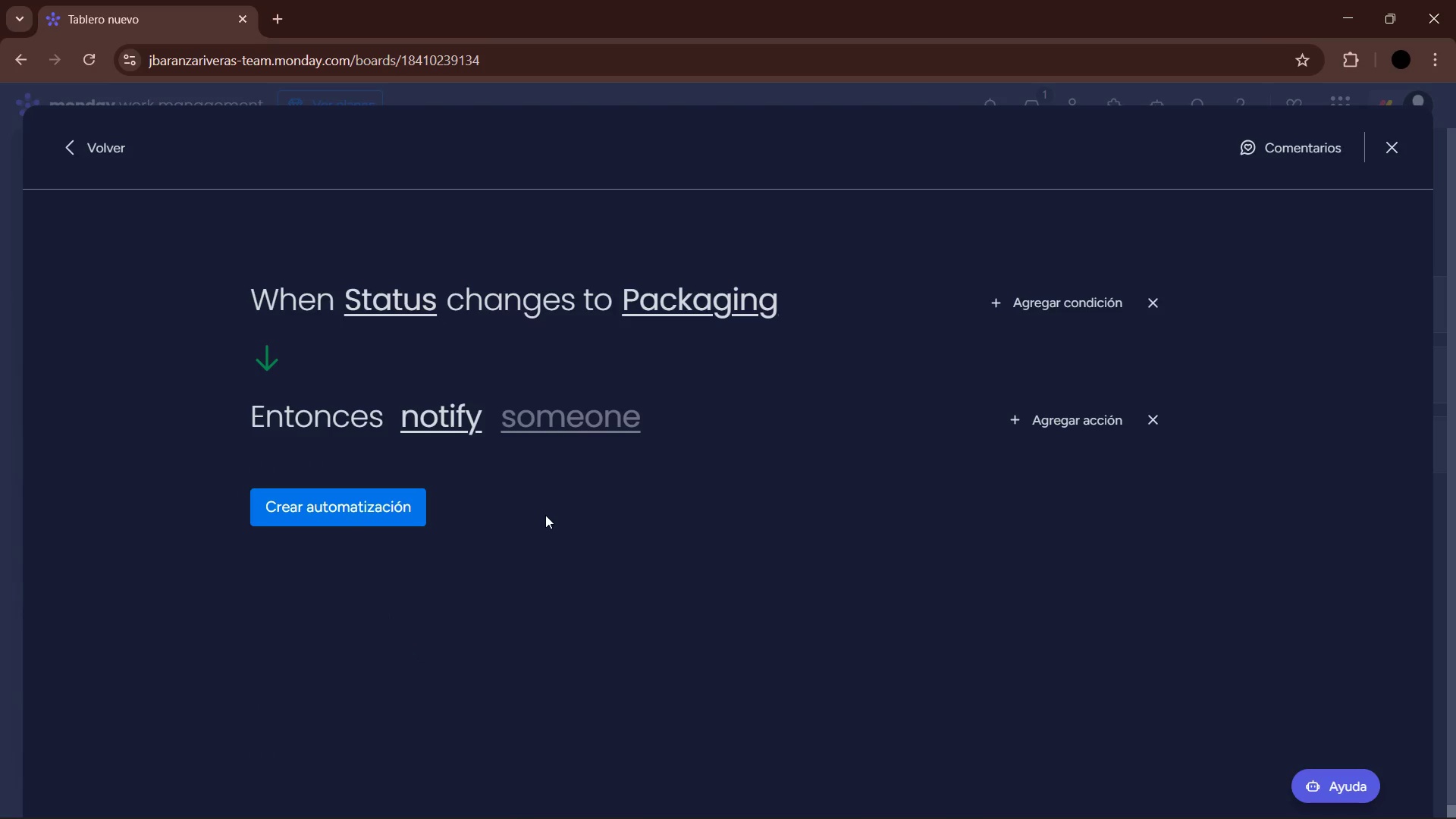 
left_click([545, 515])
 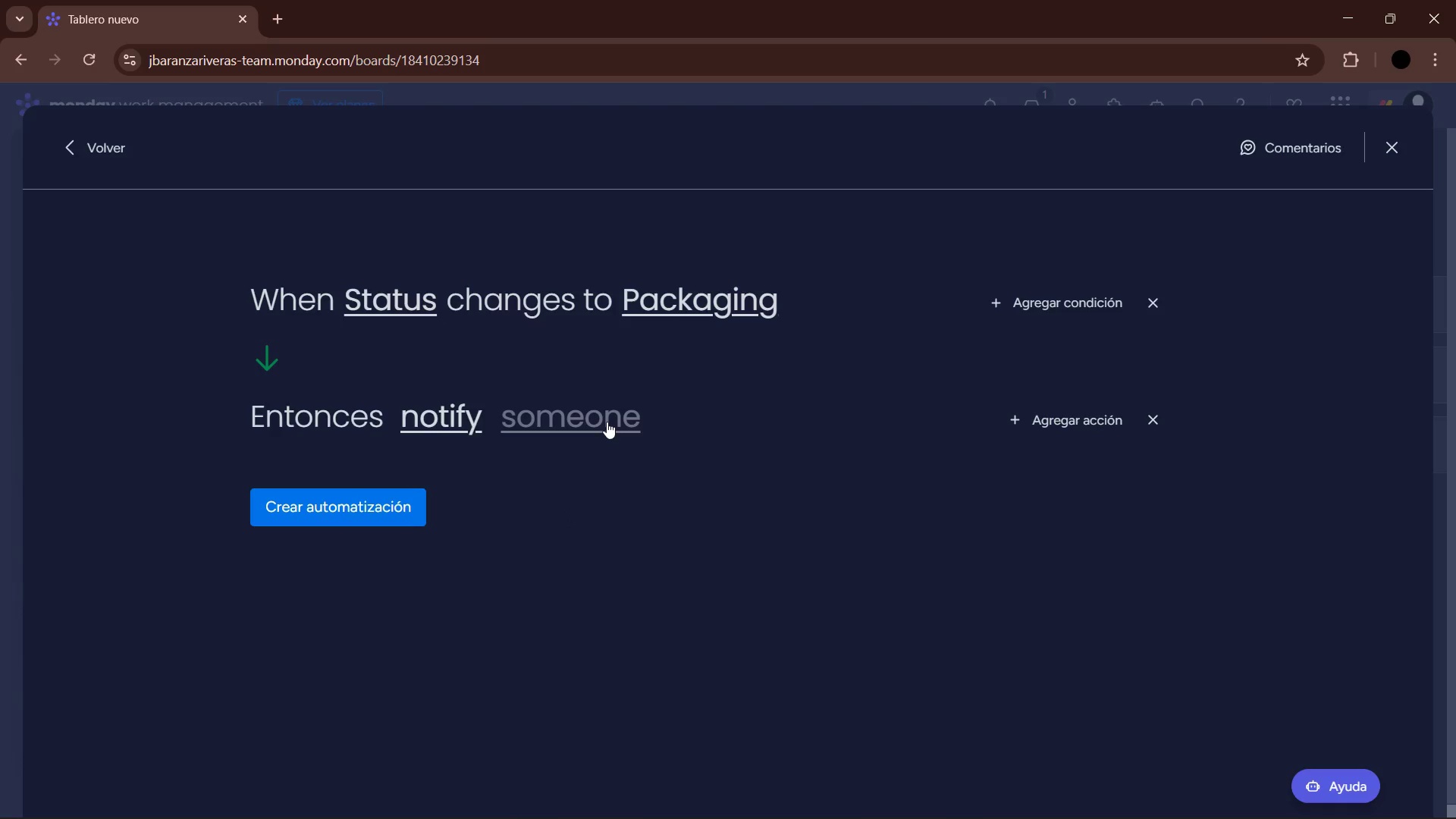 
wait(29.8)
 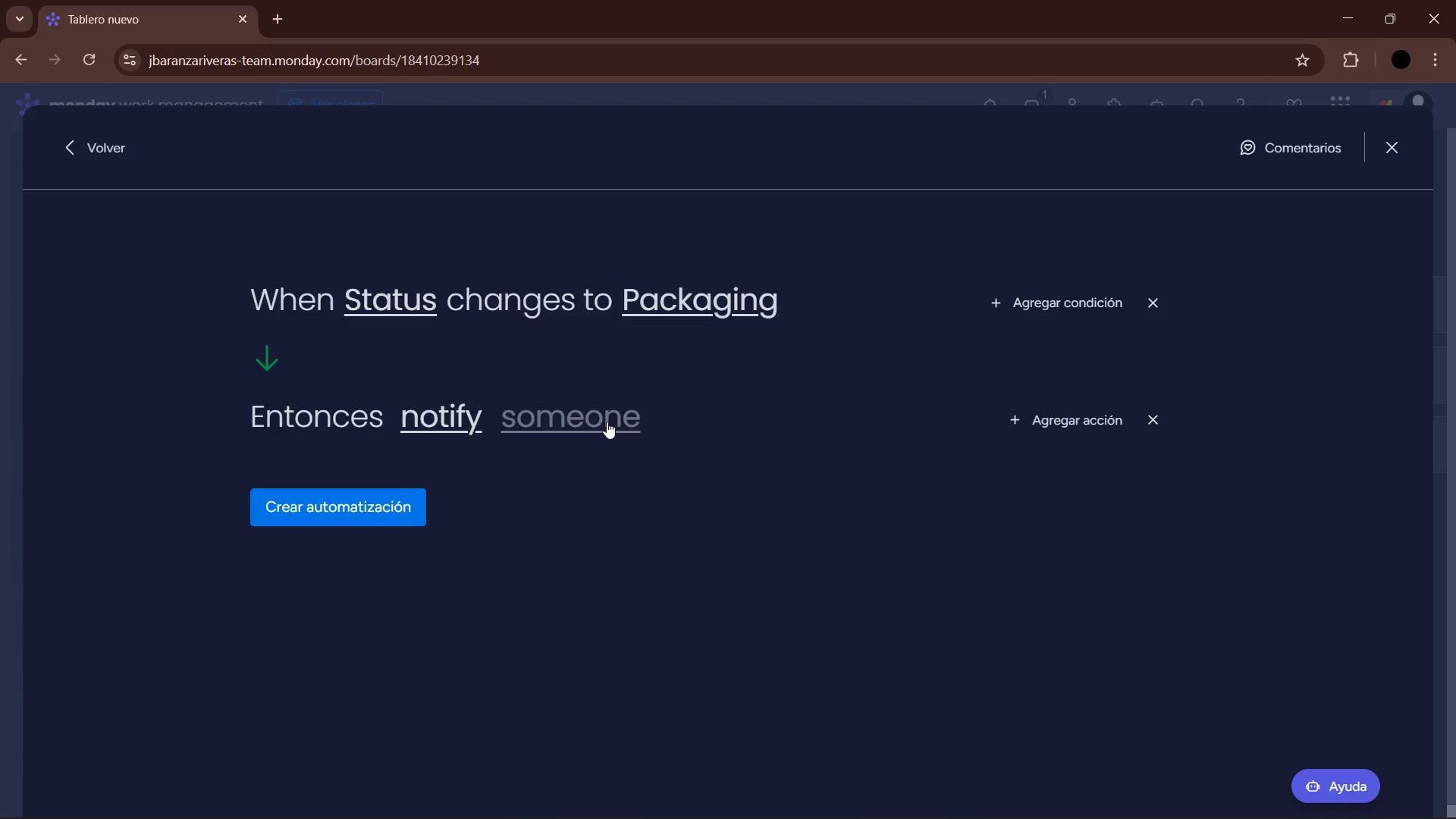 
left_click([640, 420])
 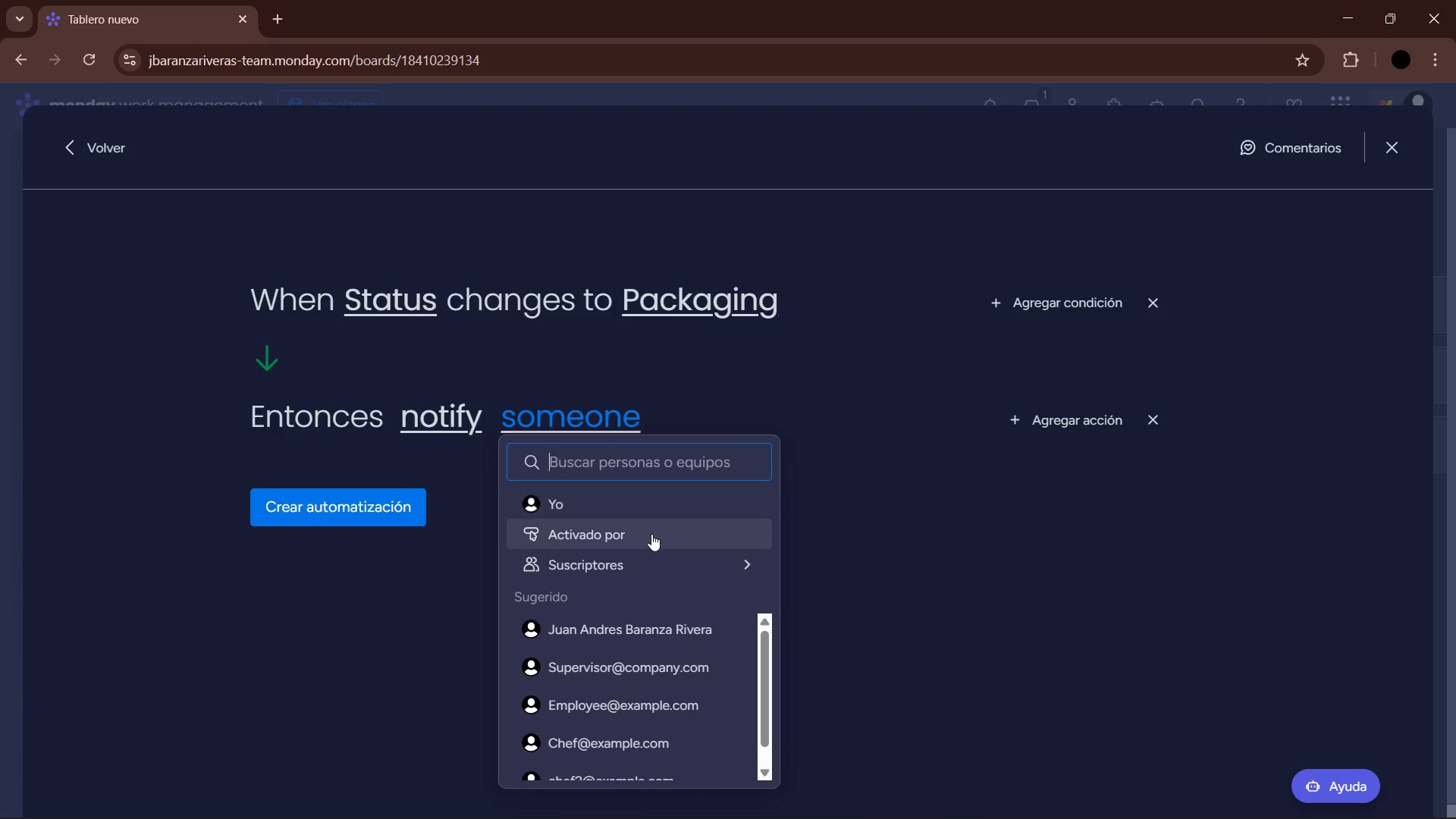 
mouse_move([663, 532])
 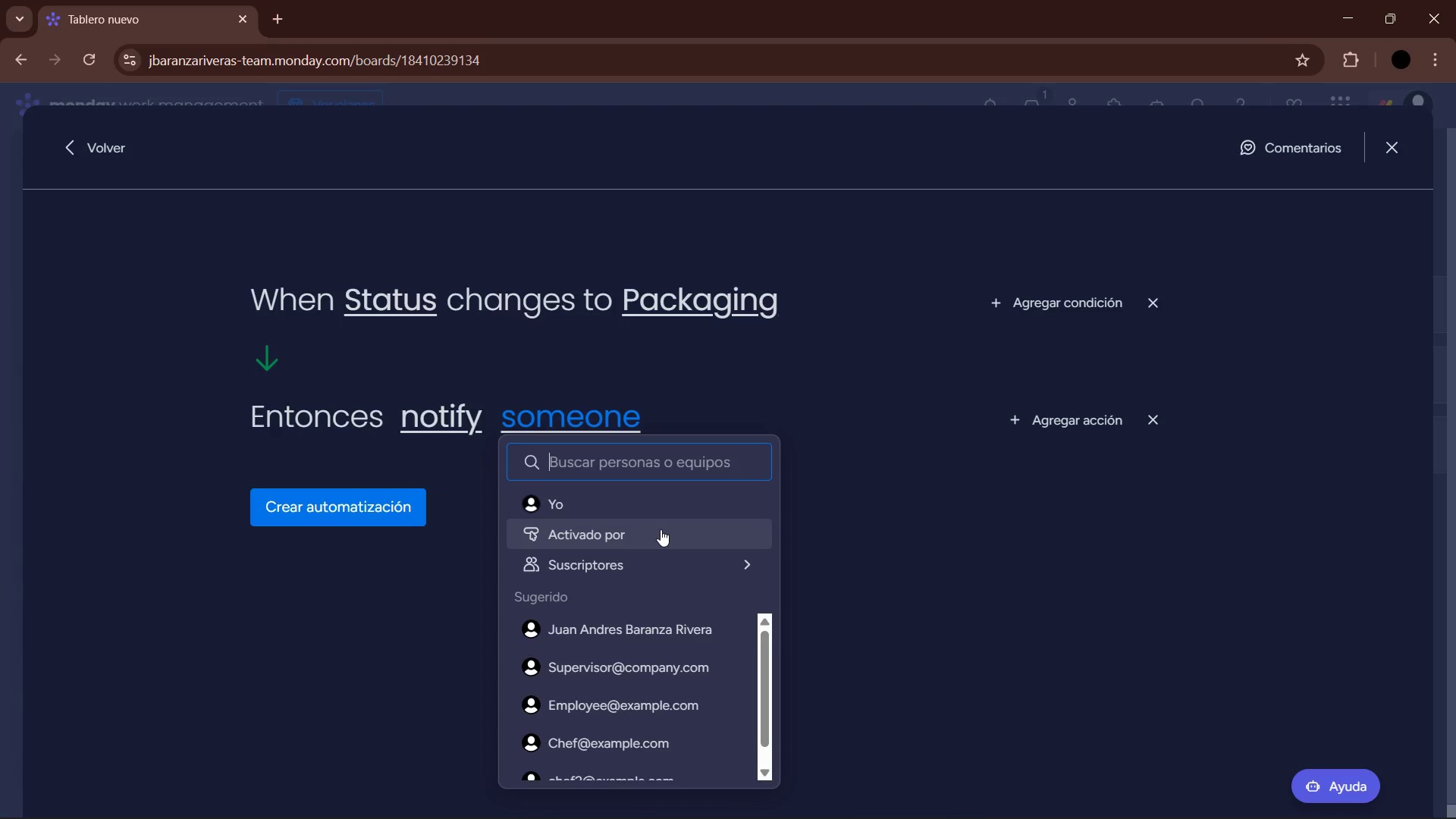 
wait(7.71)
 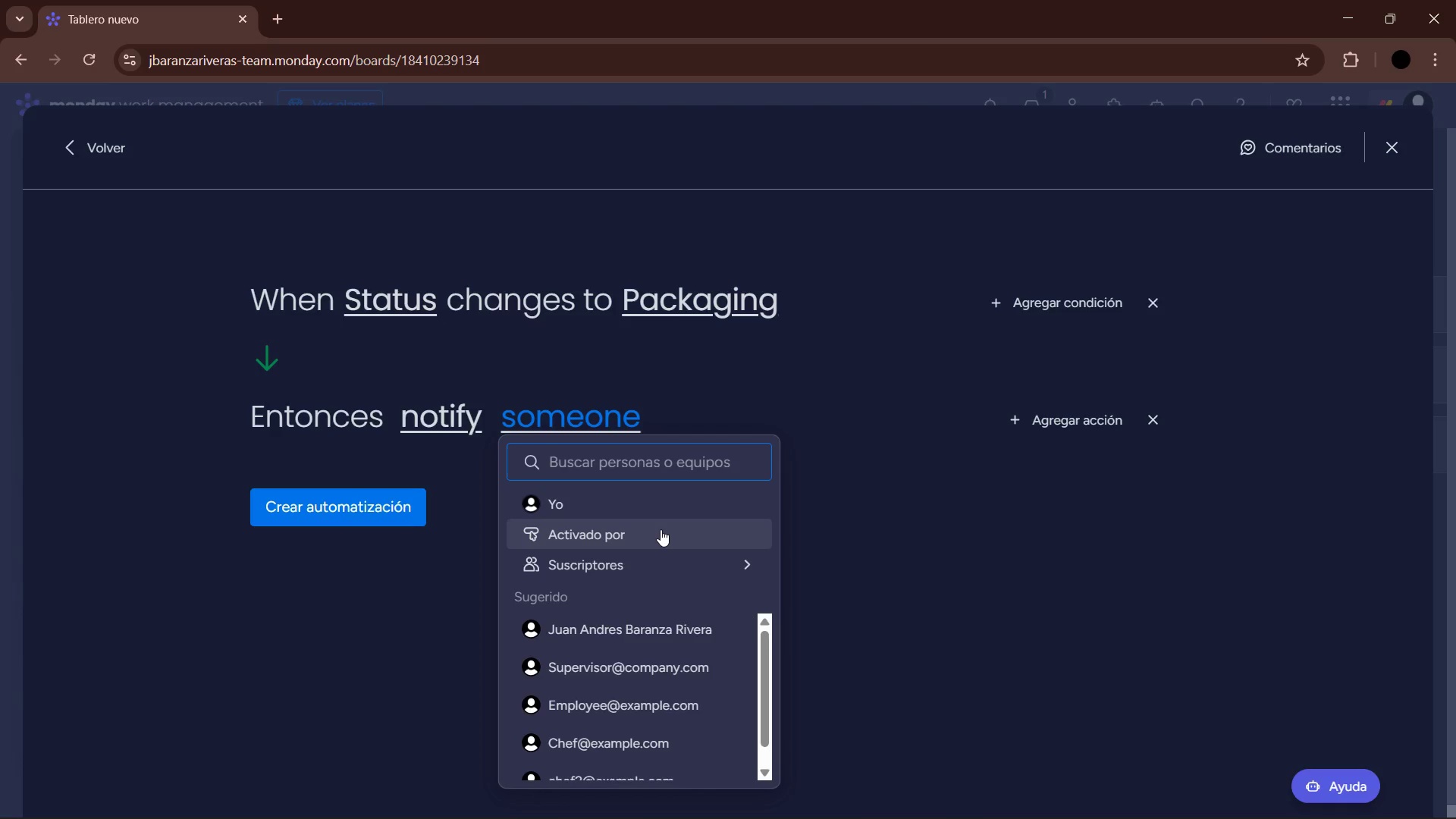 
left_click([651, 571])
 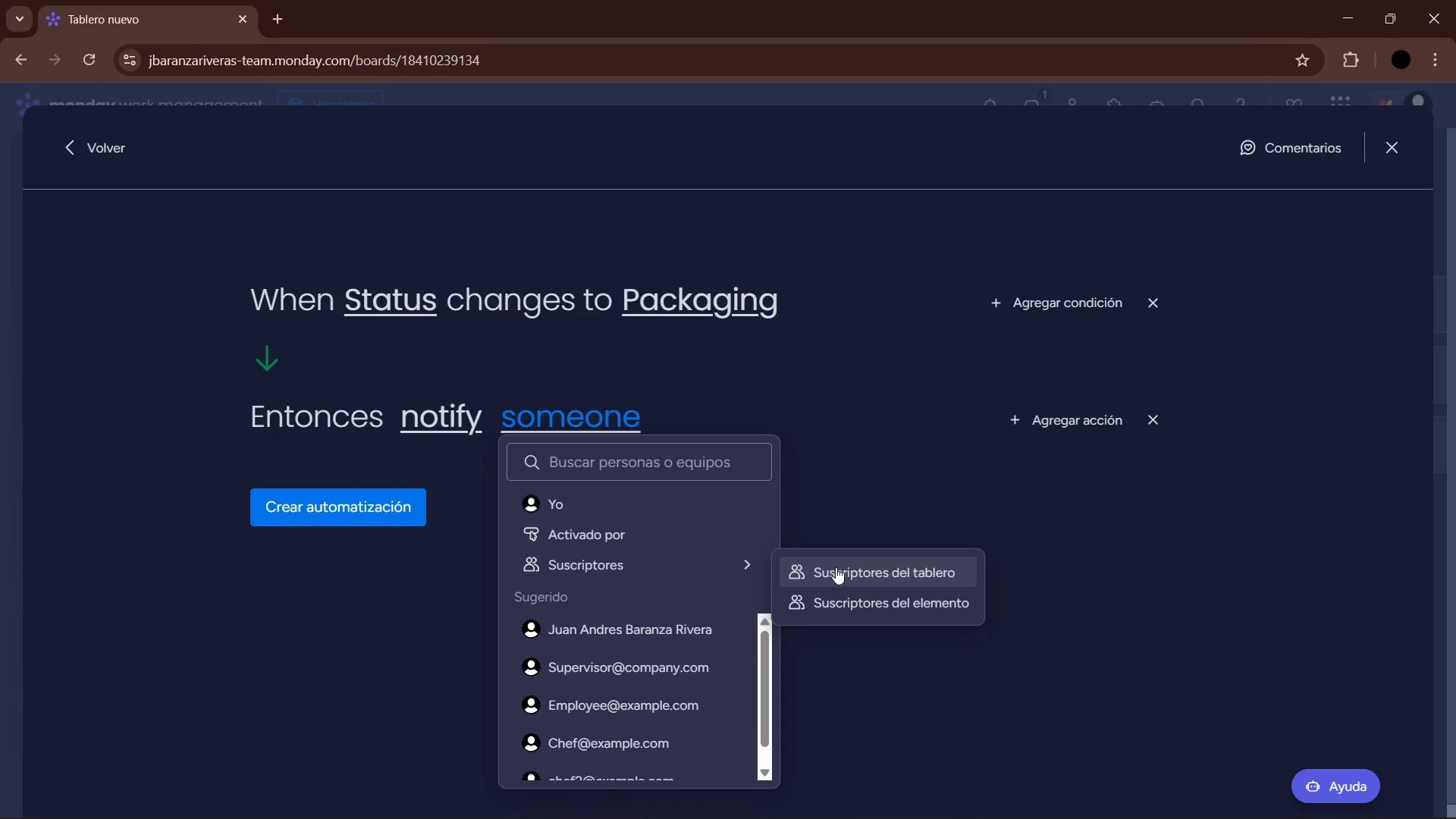 
left_click([836, 567])
 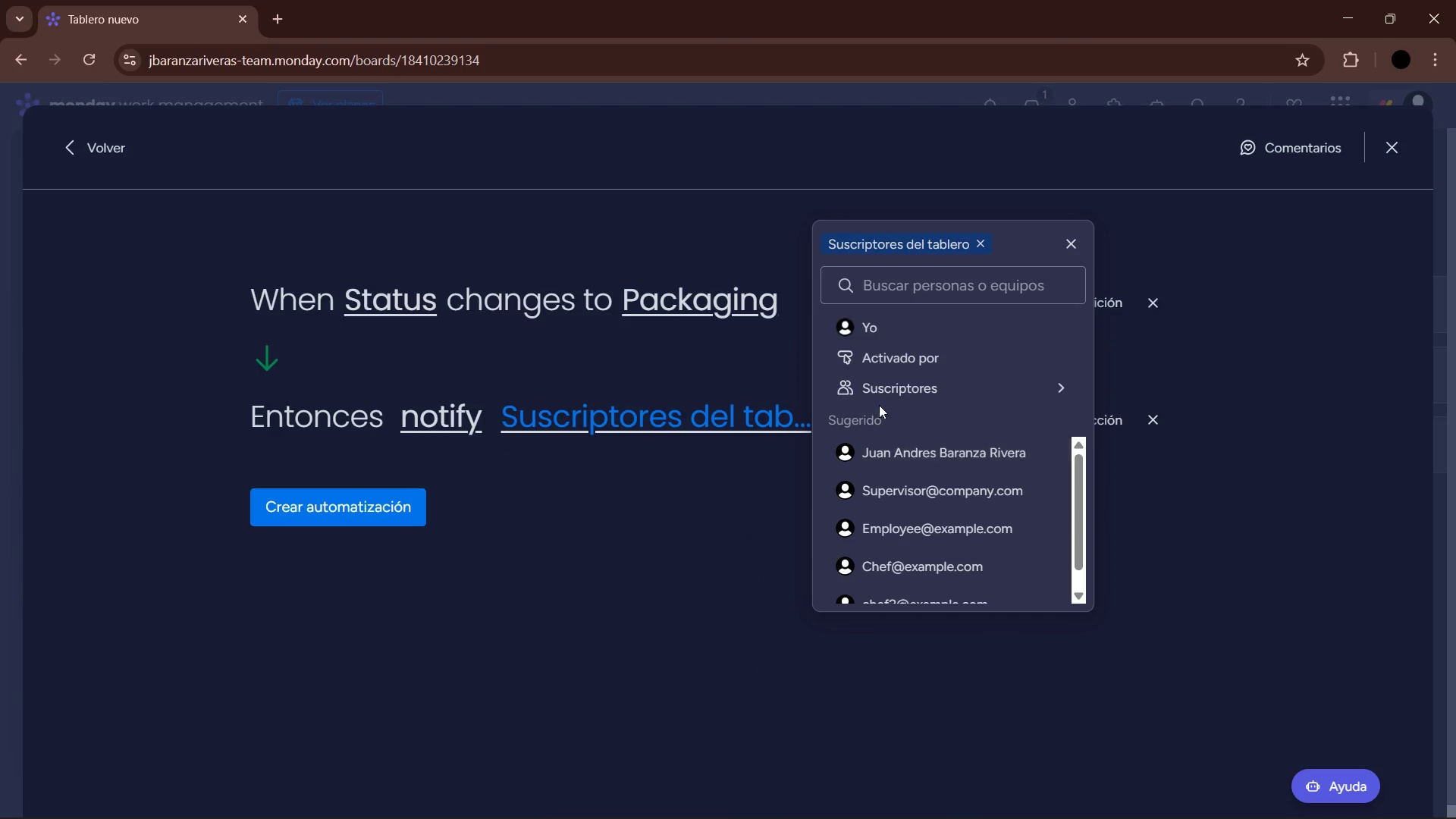 
left_click([886, 330])
 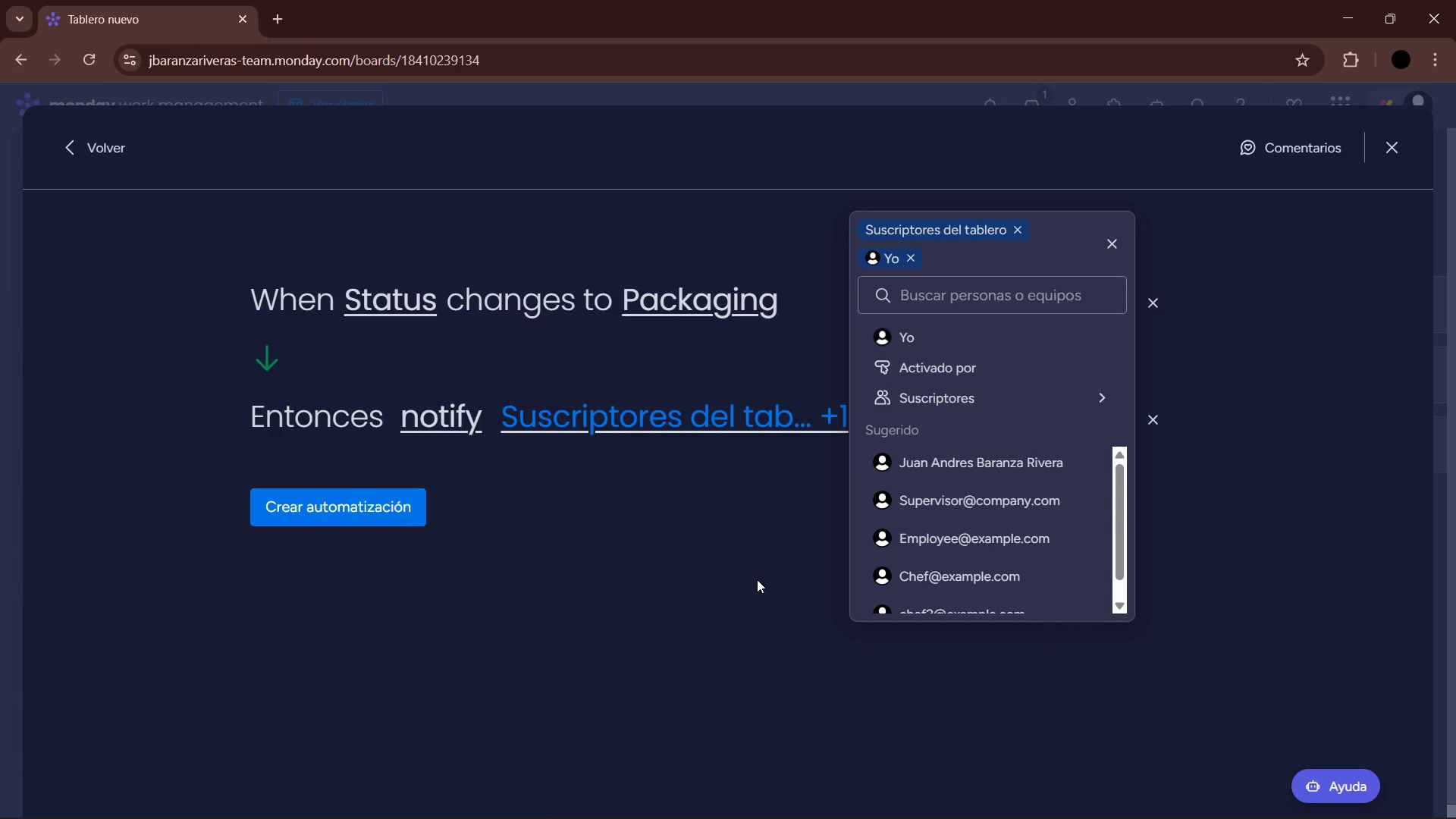 
left_click([757, 579])
 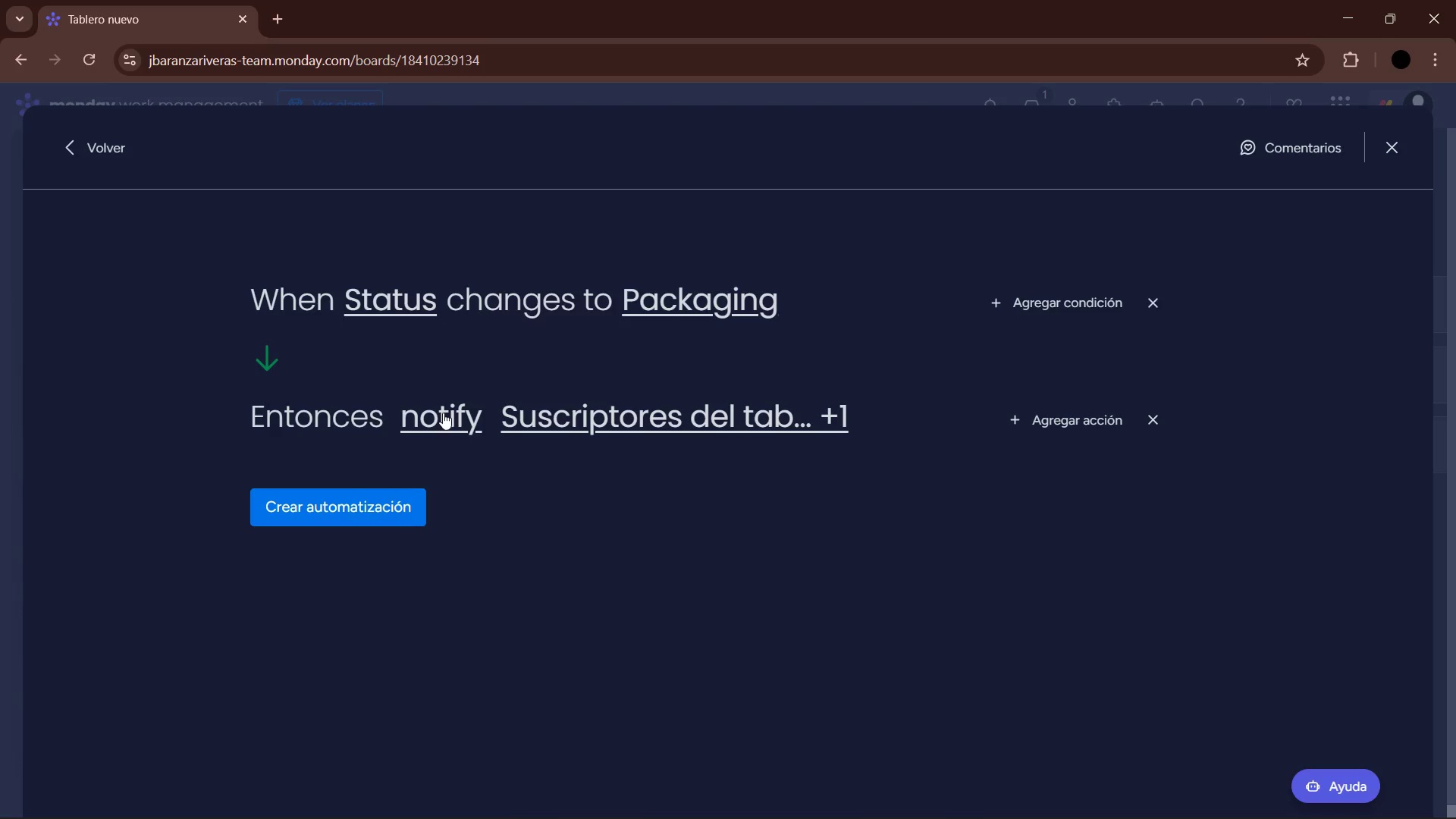 
wait(15.64)
 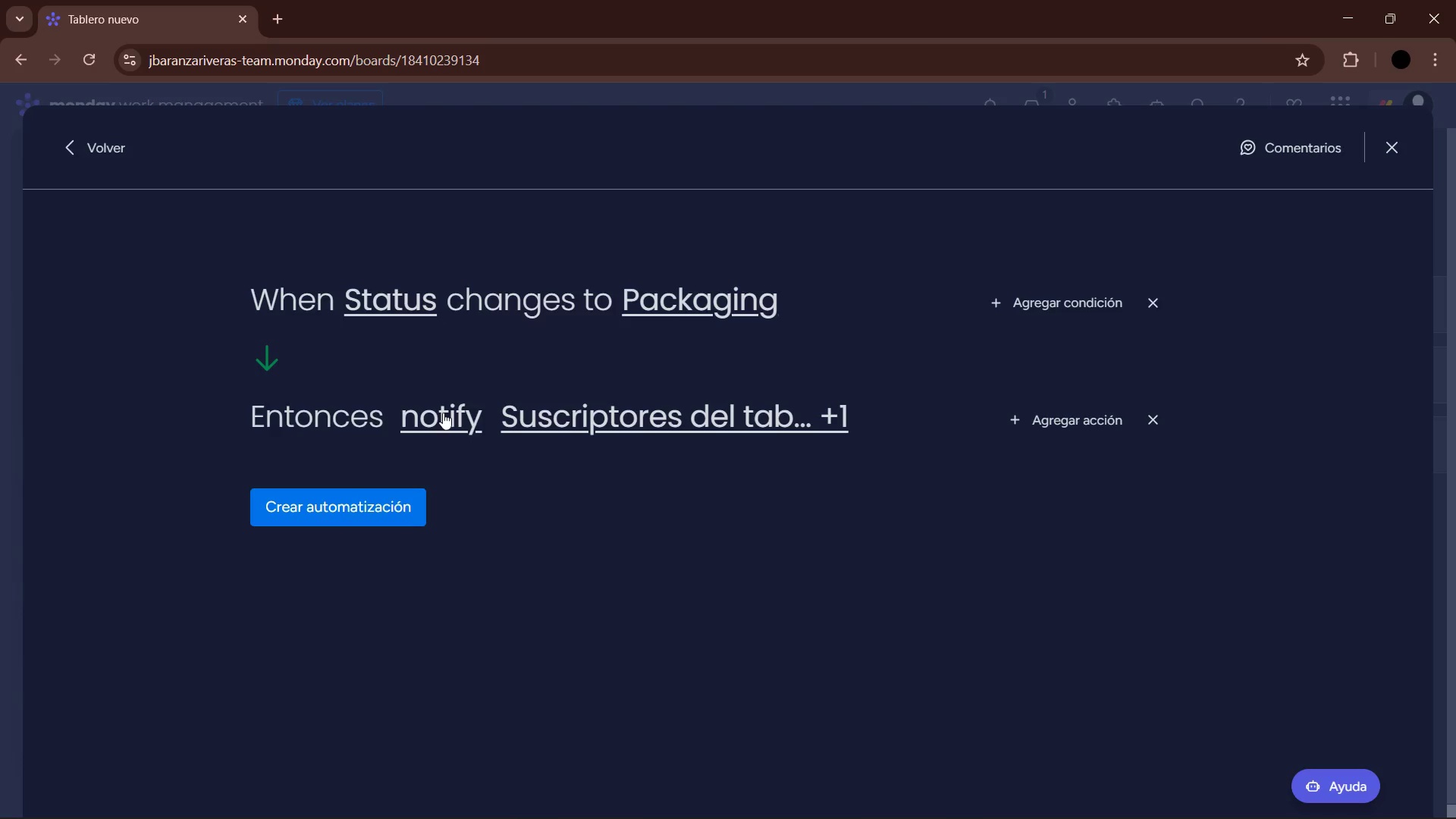 
left_click([443, 413])
 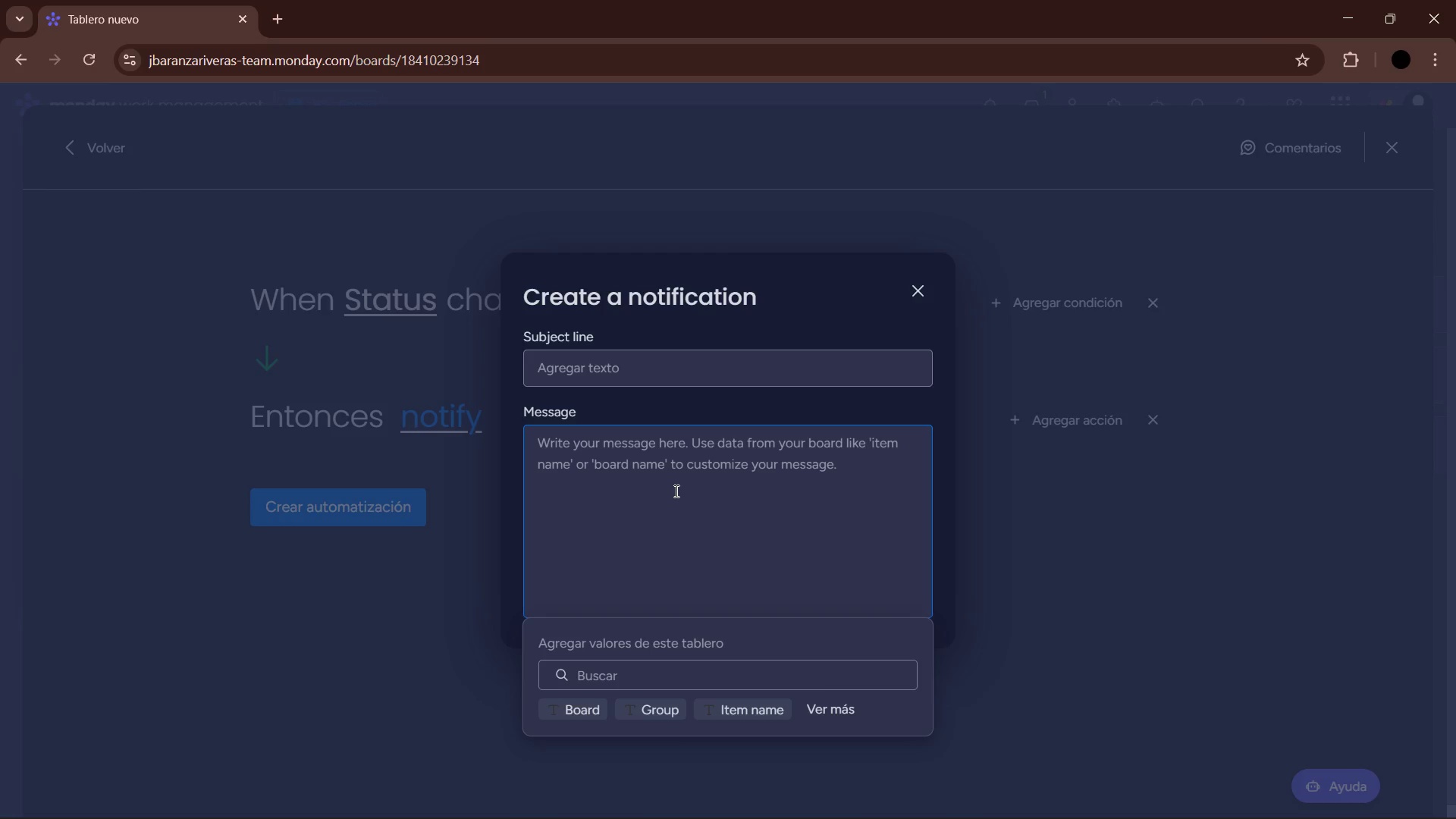 
wait(12.53)
 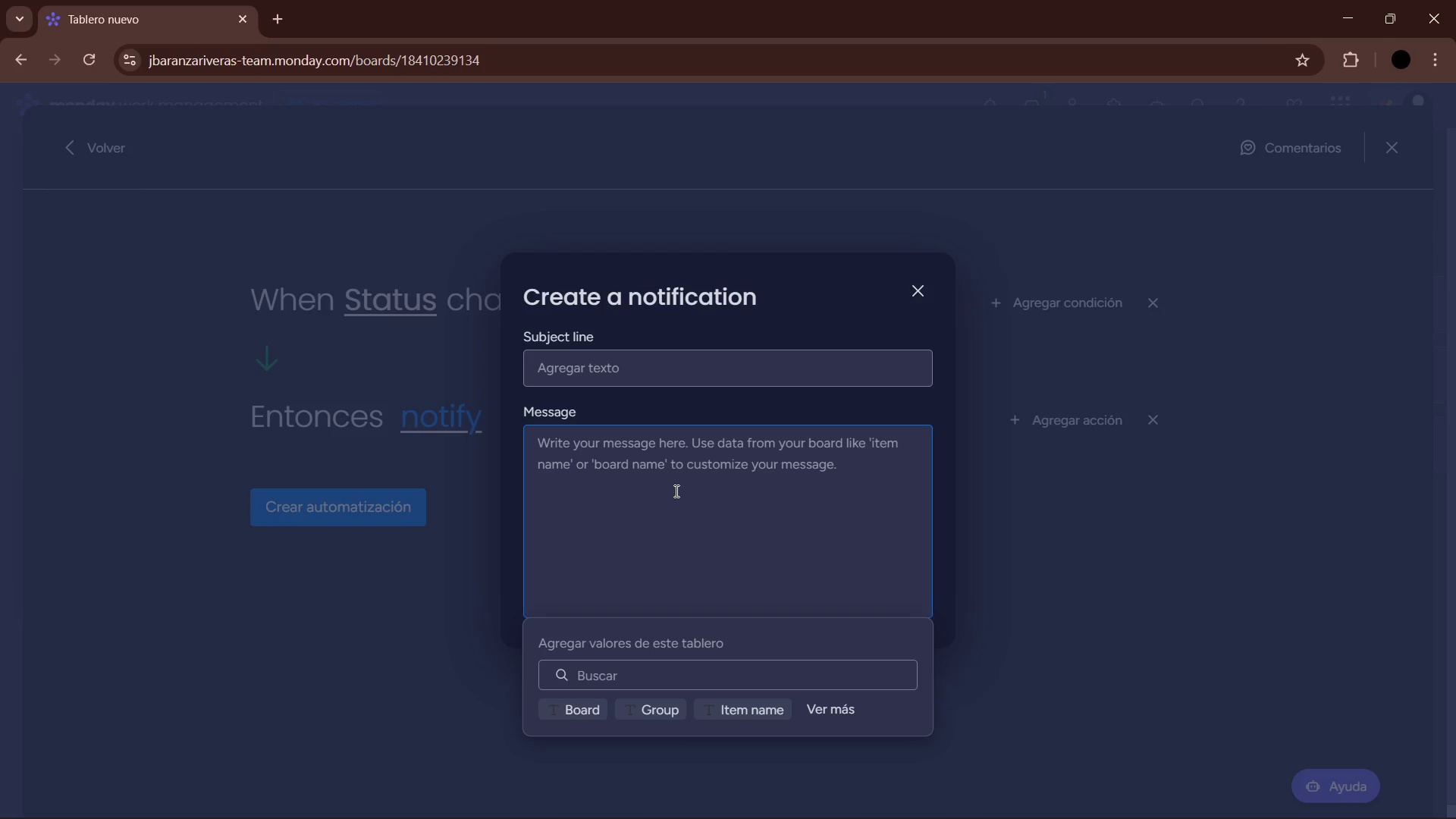 
left_click_drag(start_coordinate=[365, 639], to_coordinate=[371, 634])
 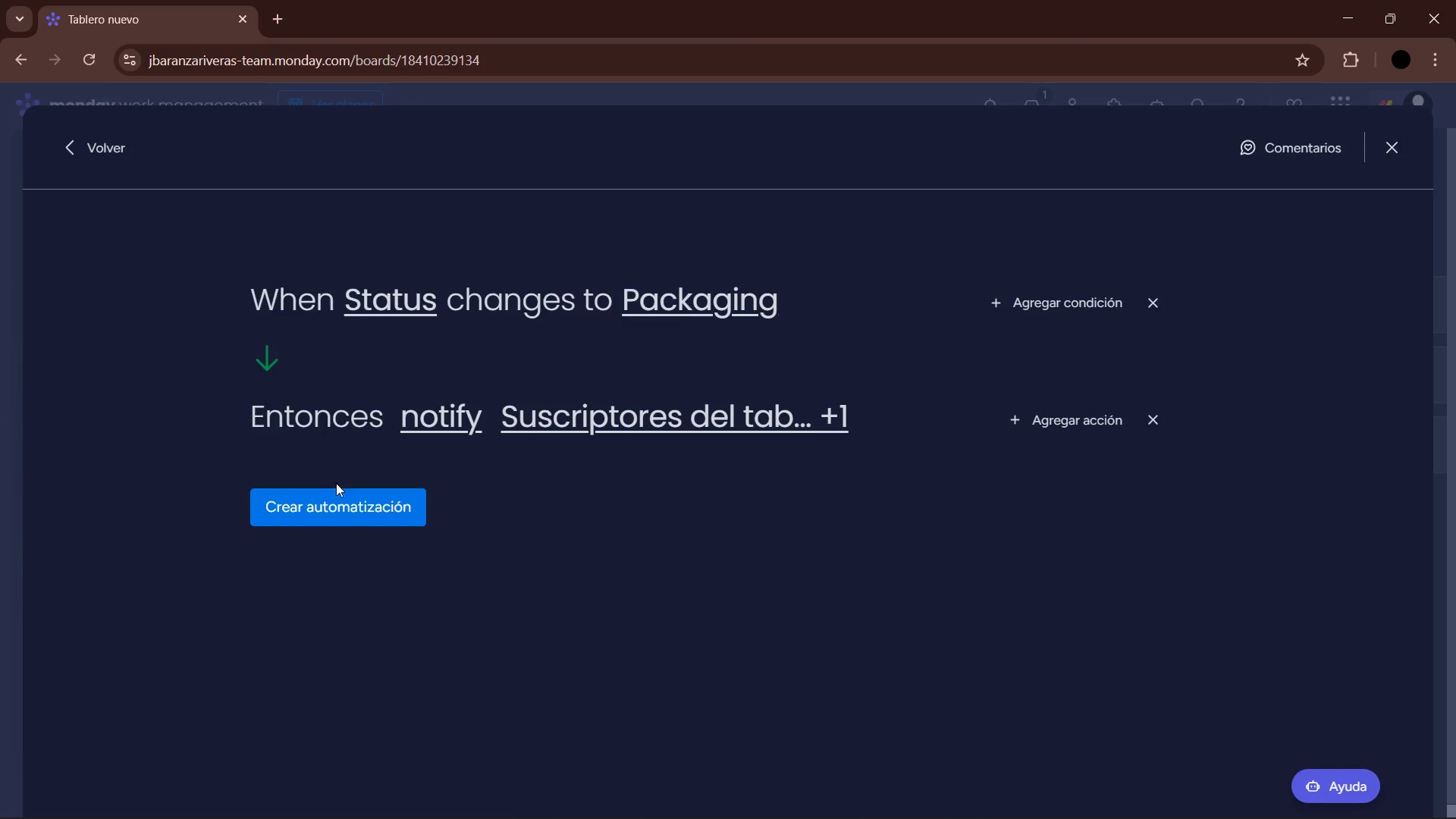 
left_click([435, 417])
 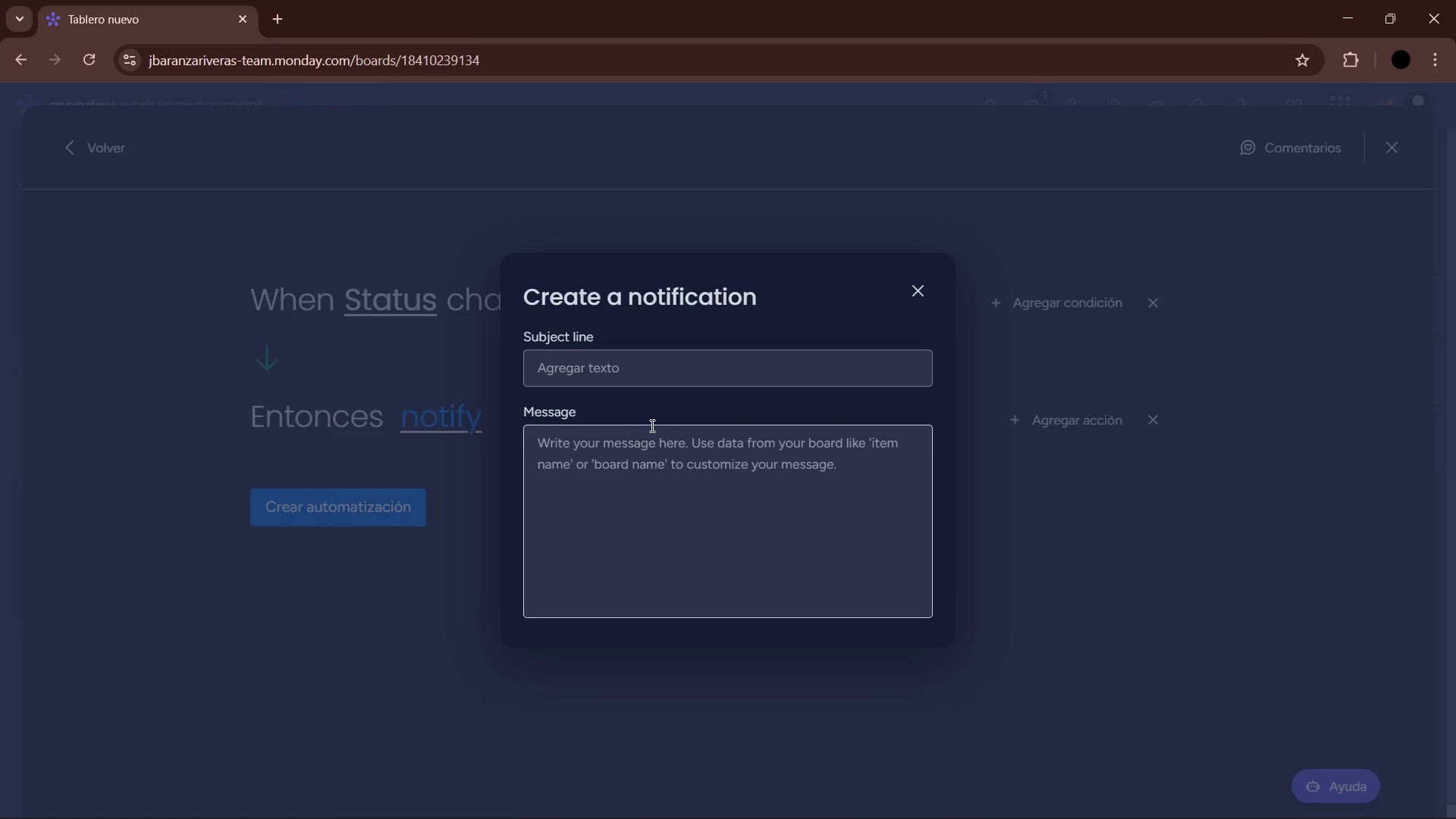 
left_click([622, 450])
 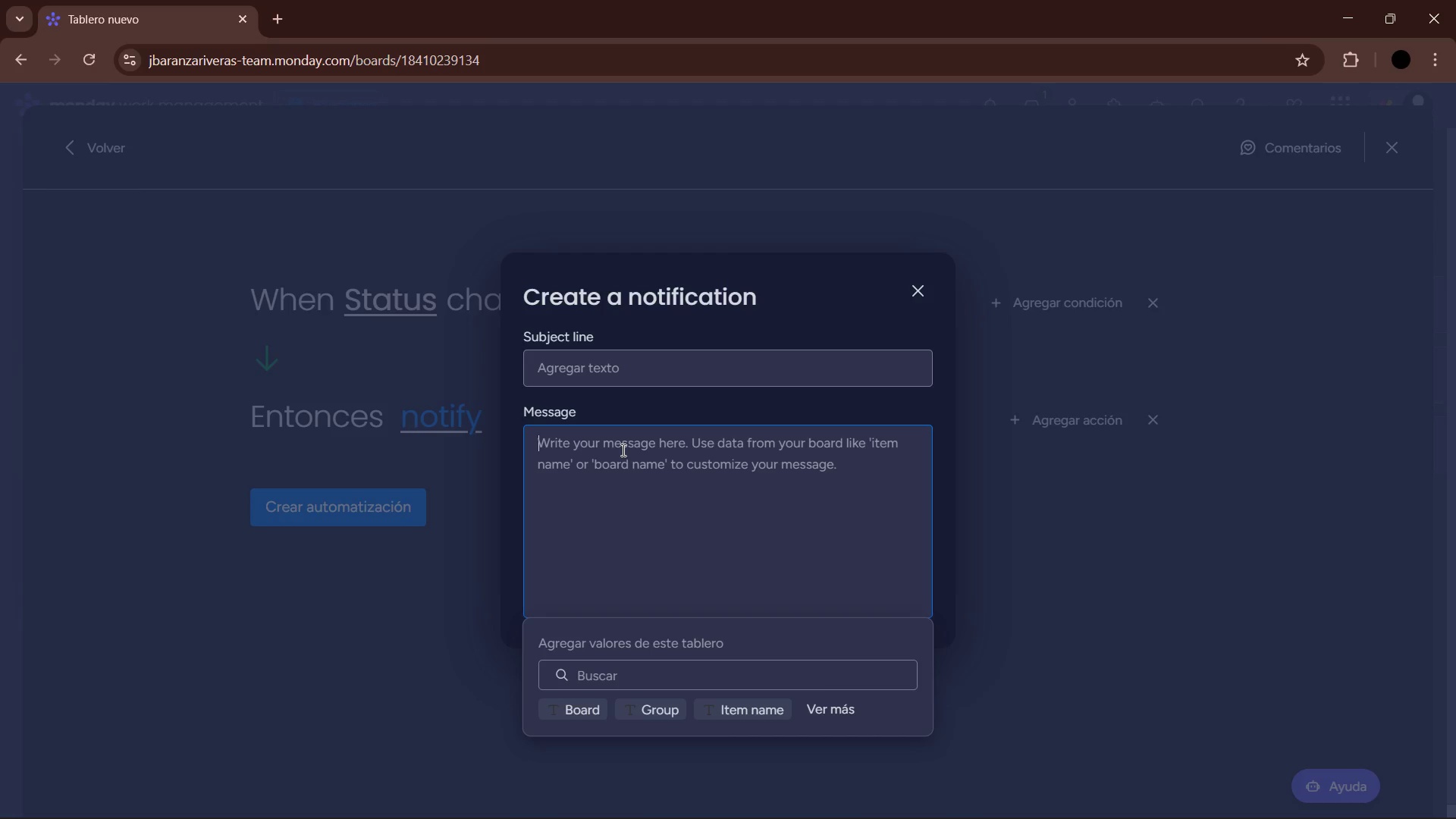 
wait(6.38)
 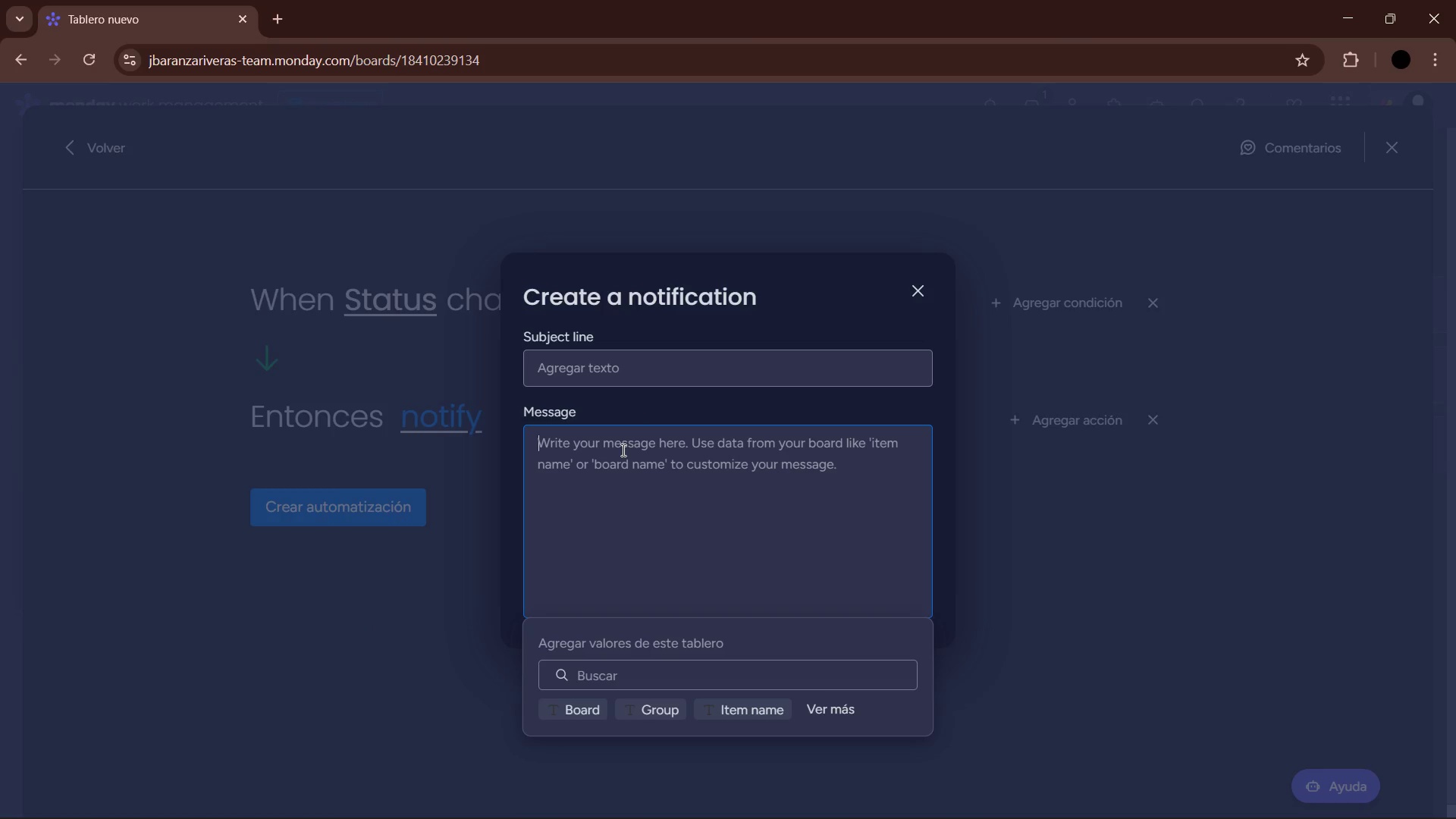 
type(The product )
key(Backspace)
 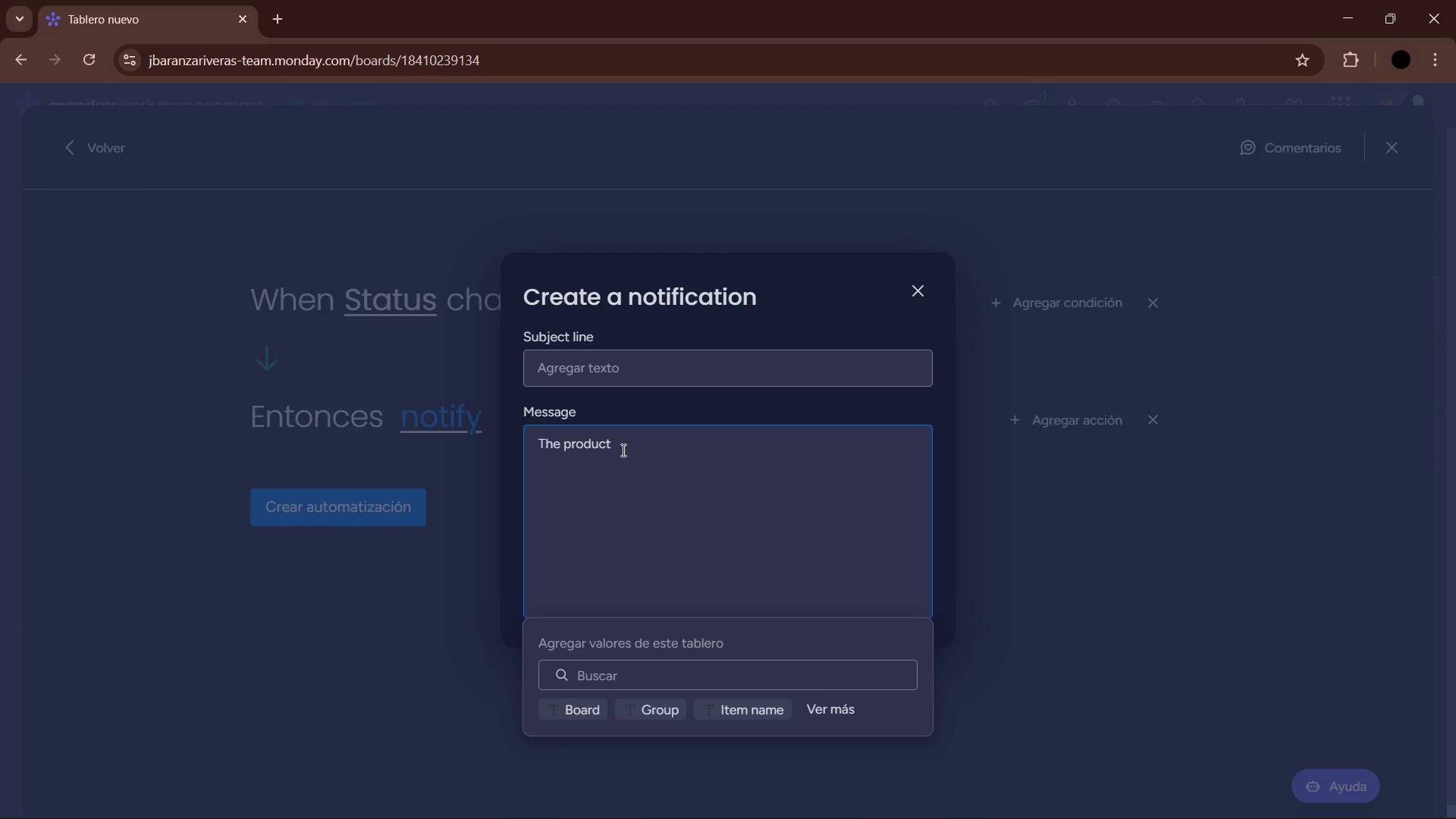 
wait(5.74)
 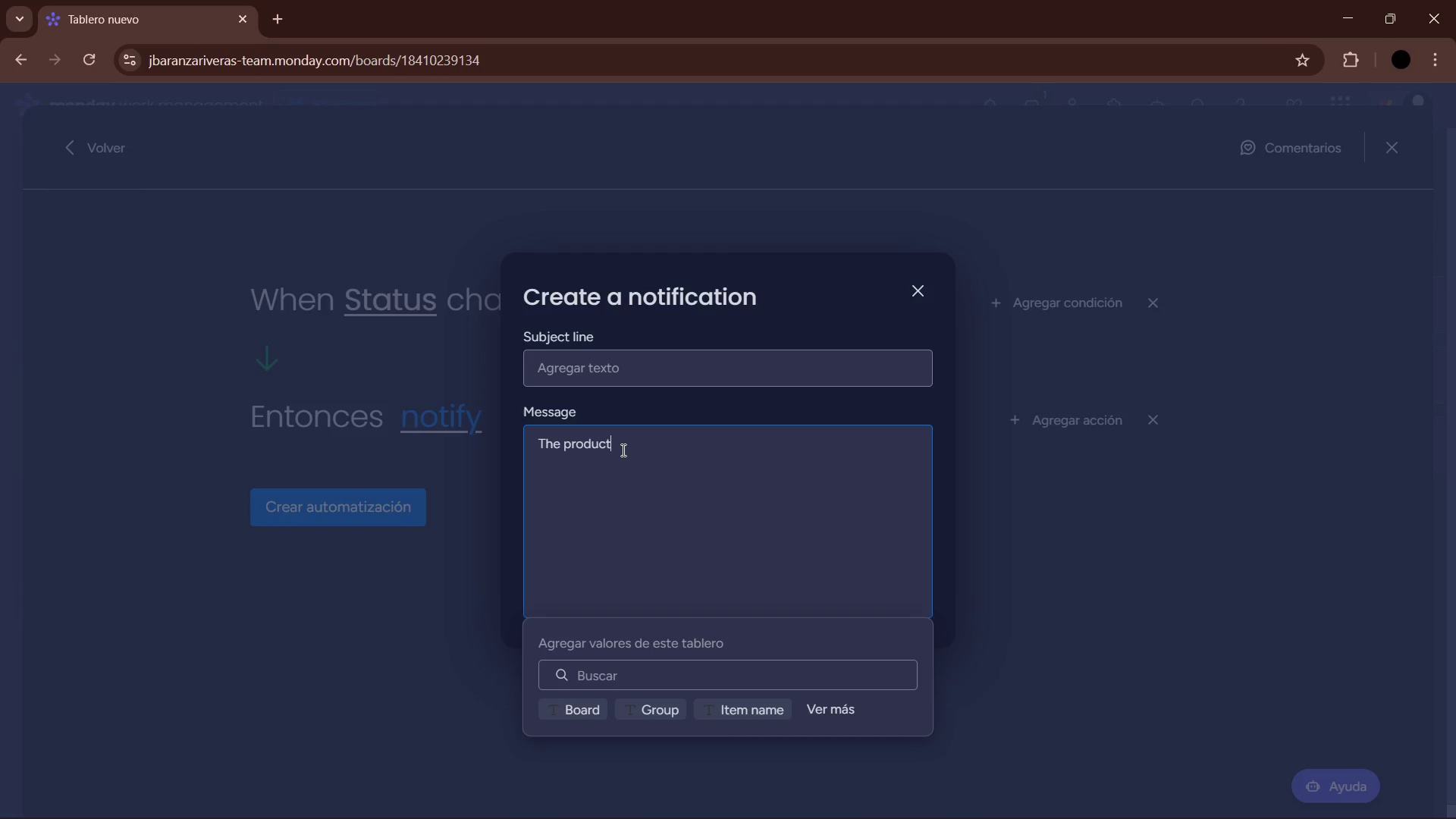 
key(Space)
 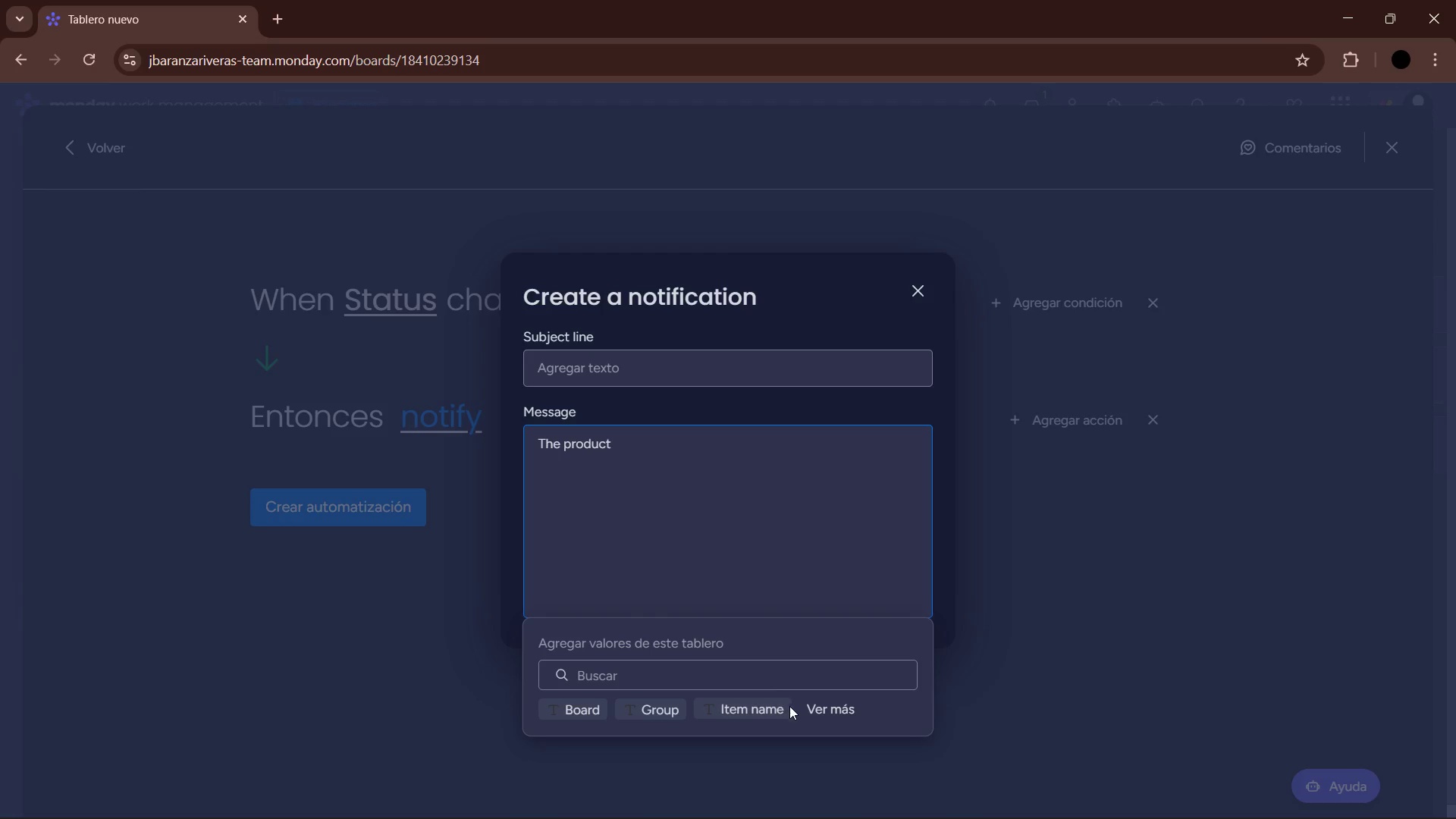 
left_click([772, 710])
 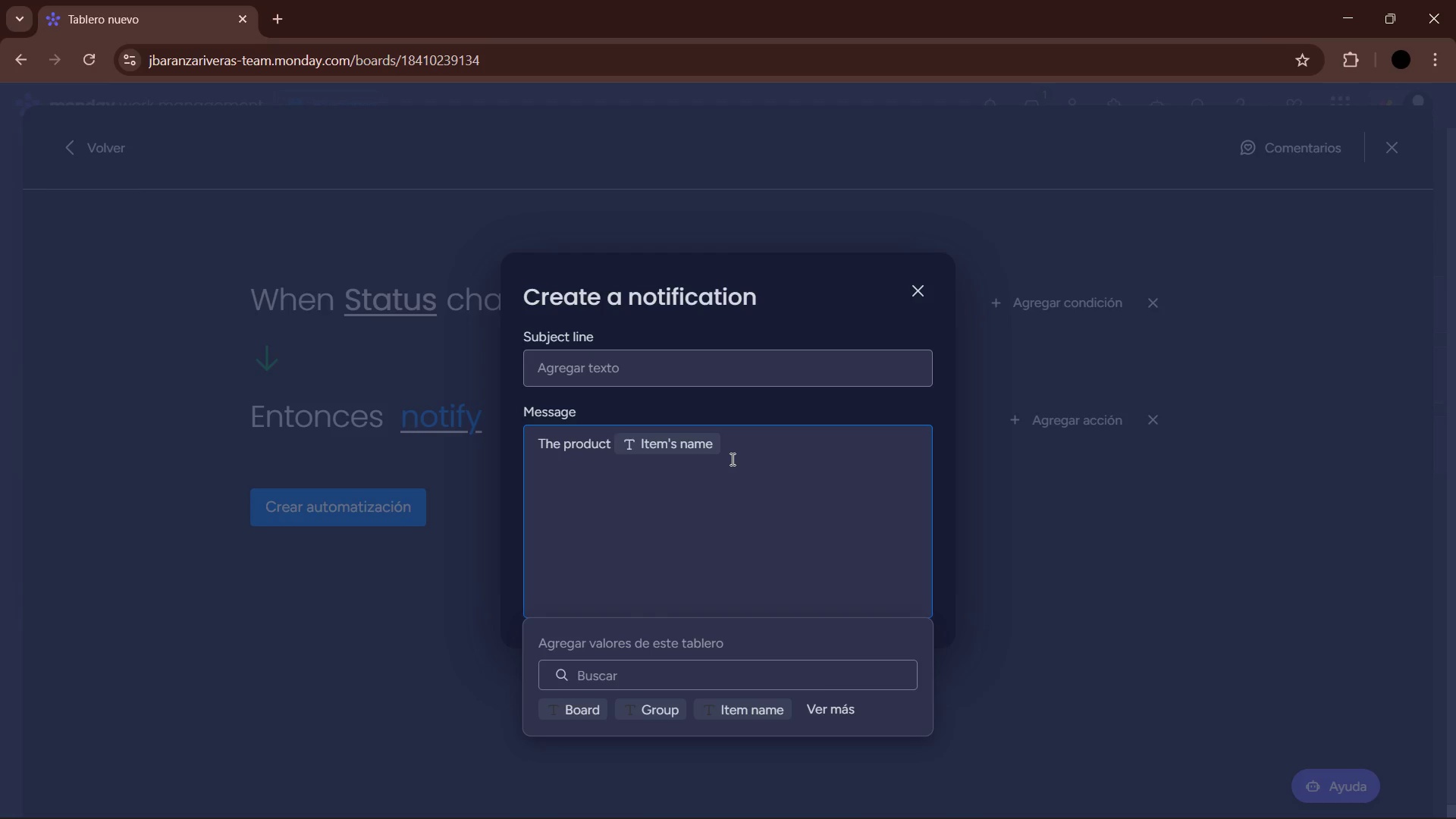 
type( has entered the )
key(Backspace)
type(e)
key(Backspace)
type( Packaging phase. Pleasen )
key(Backspace)
key(Backspace)
type( R)
key(Backspace)
type(review label compliance.)
 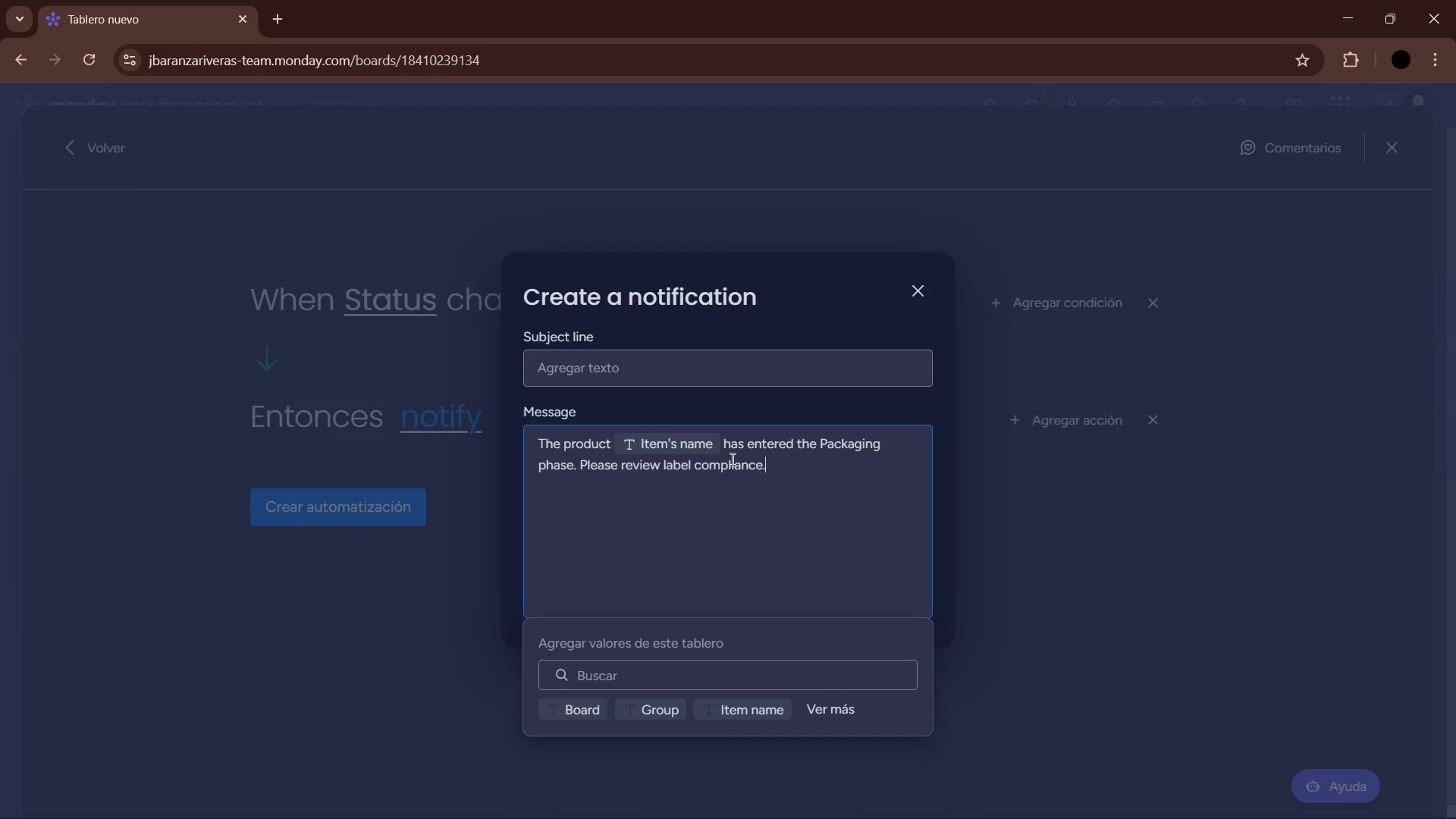 
key(Enter)
 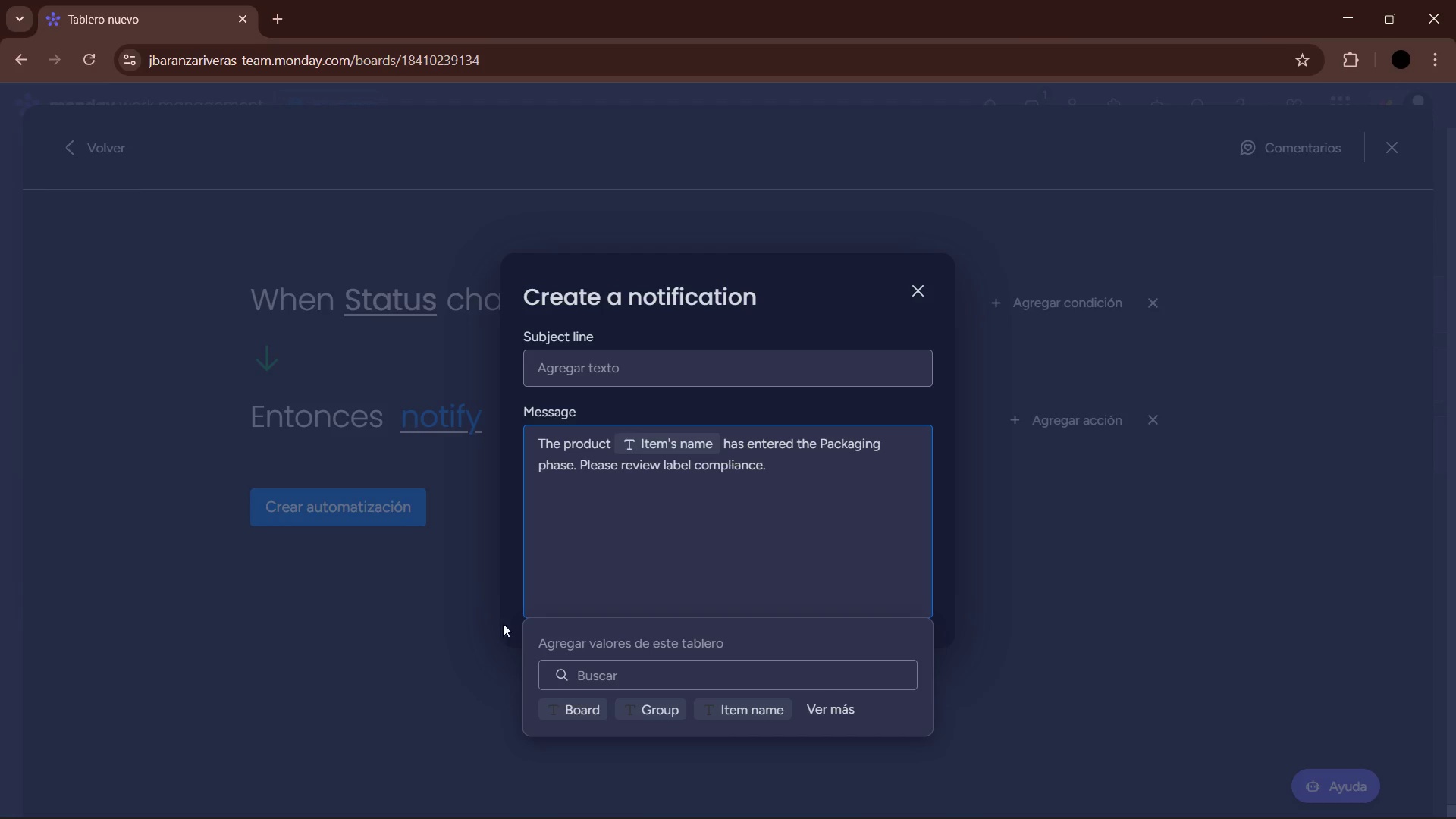 
left_click([404, 670])
 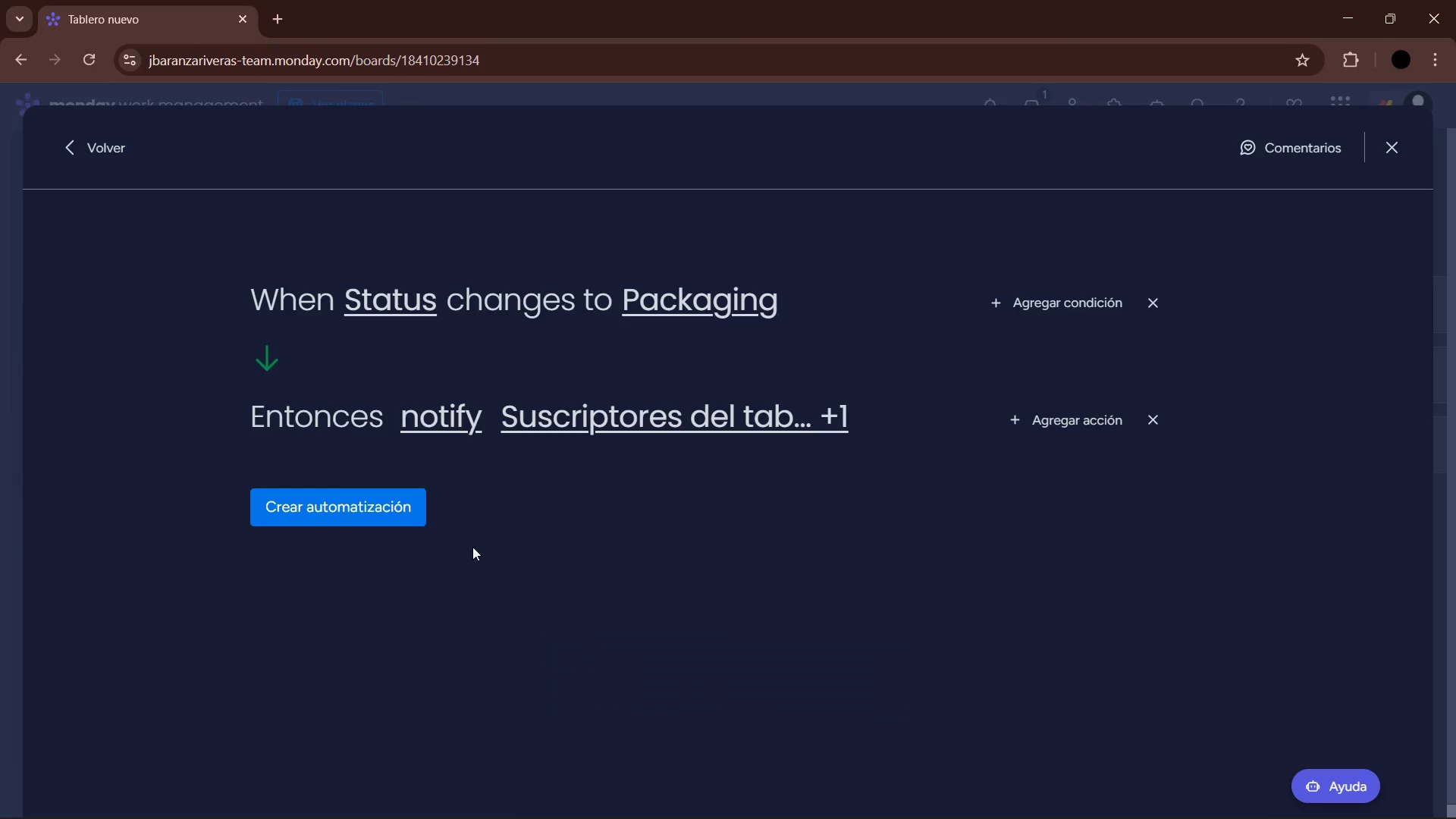 
left_click([351, 526])
 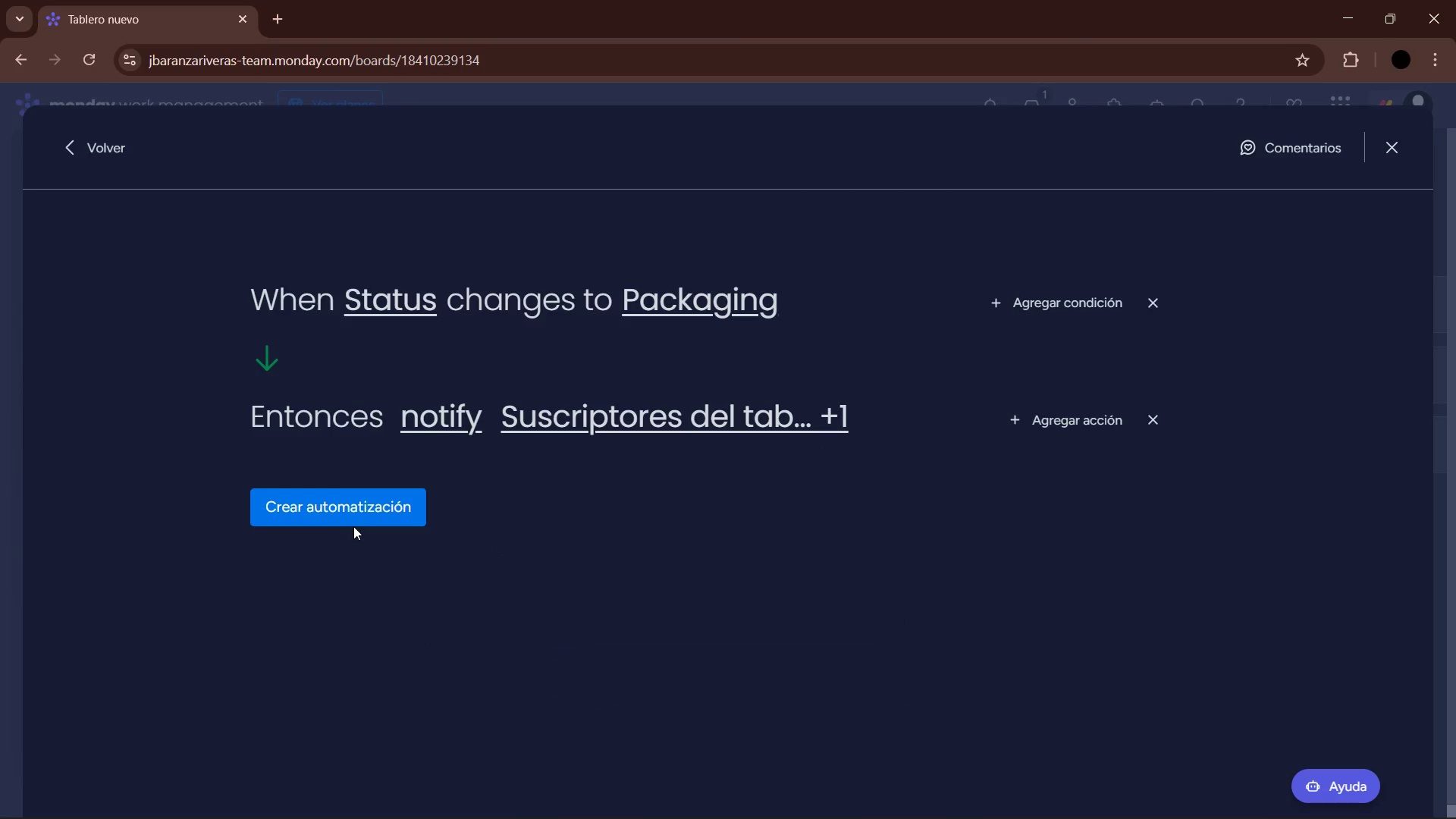 
left_click([357, 519])
 